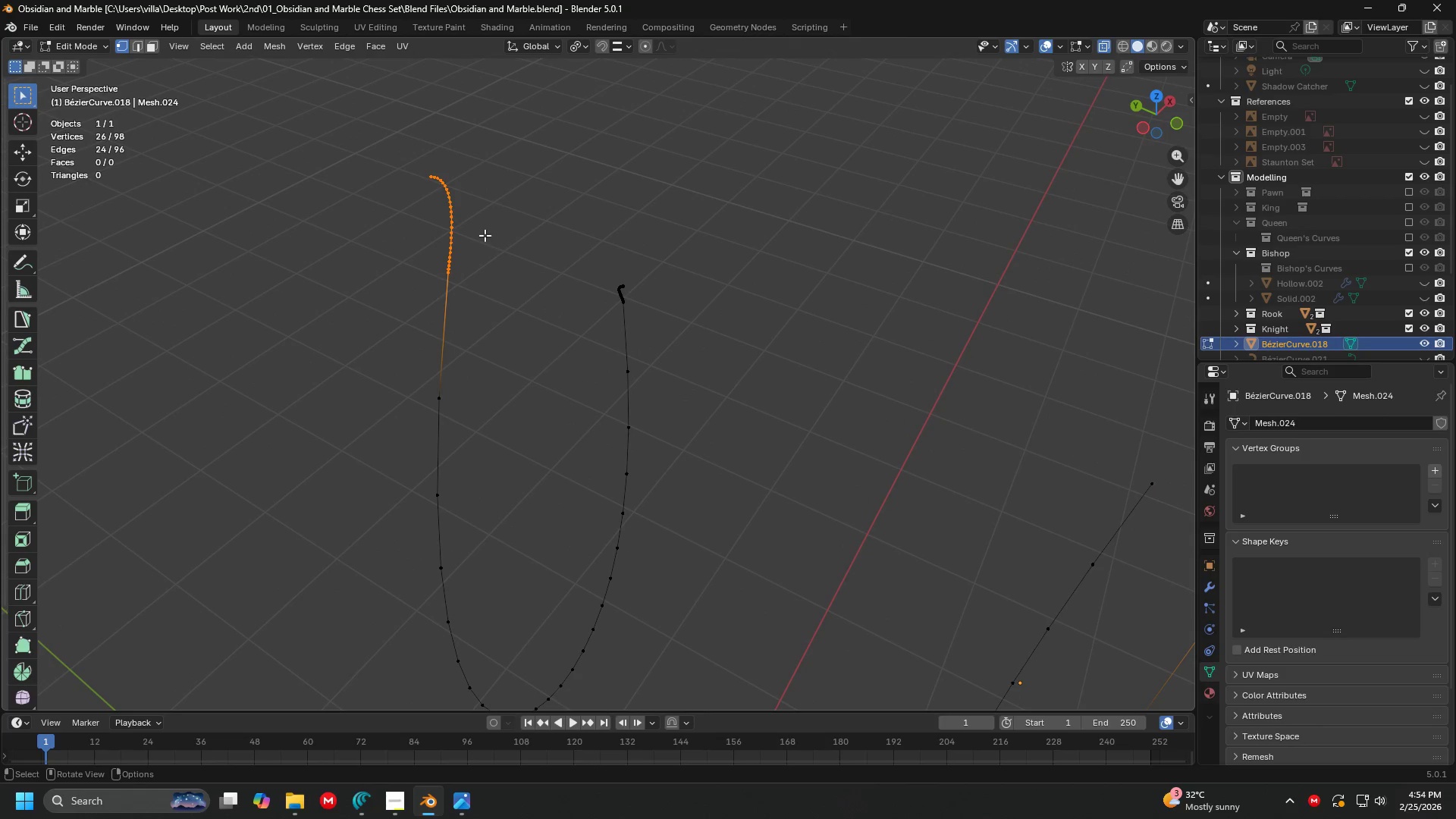 
hold_key(key=ShiftLeft, duration=0.38)
 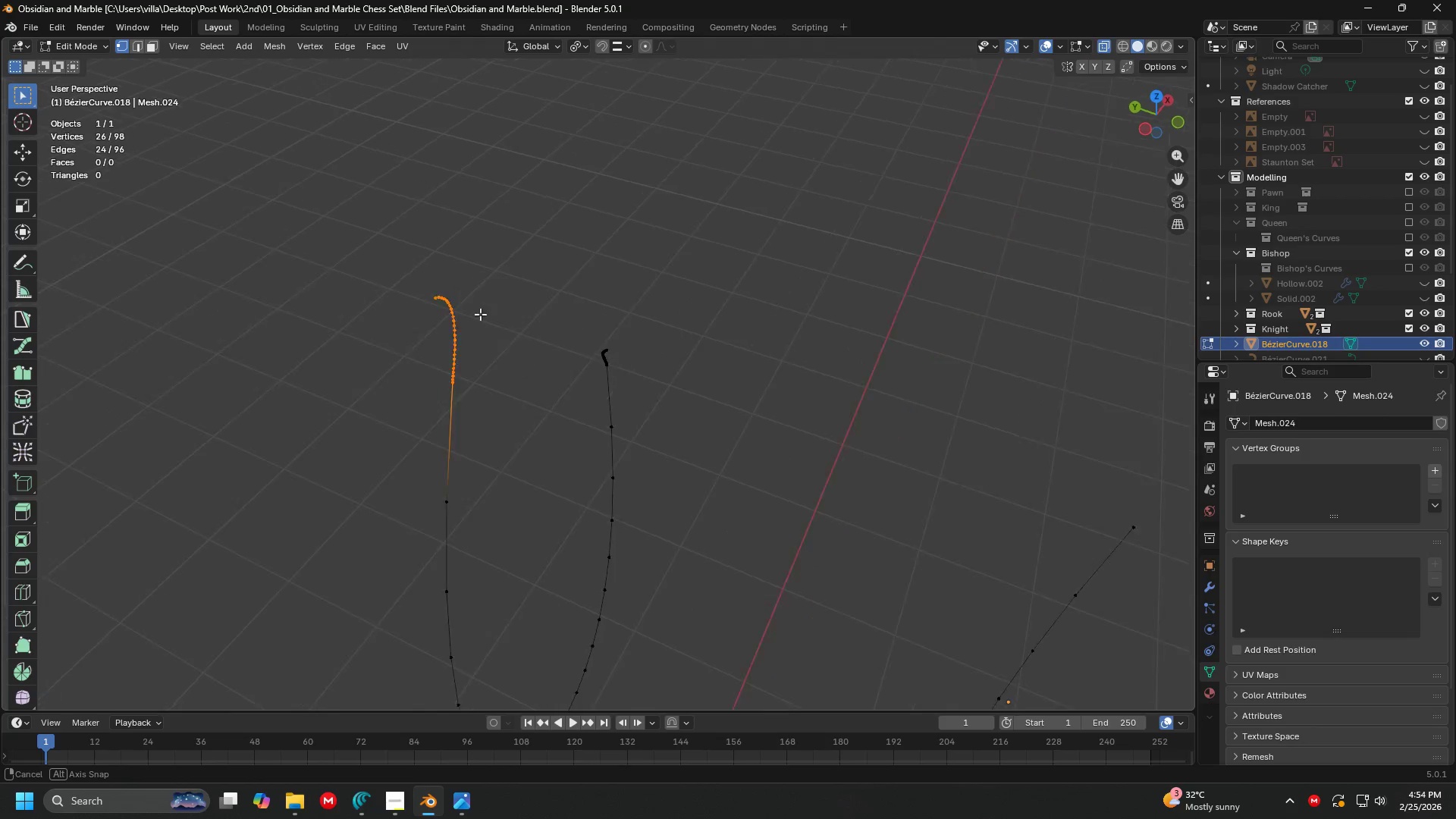 
scroll: coordinate [487, 315], scroll_direction: up, amount: 2.0
 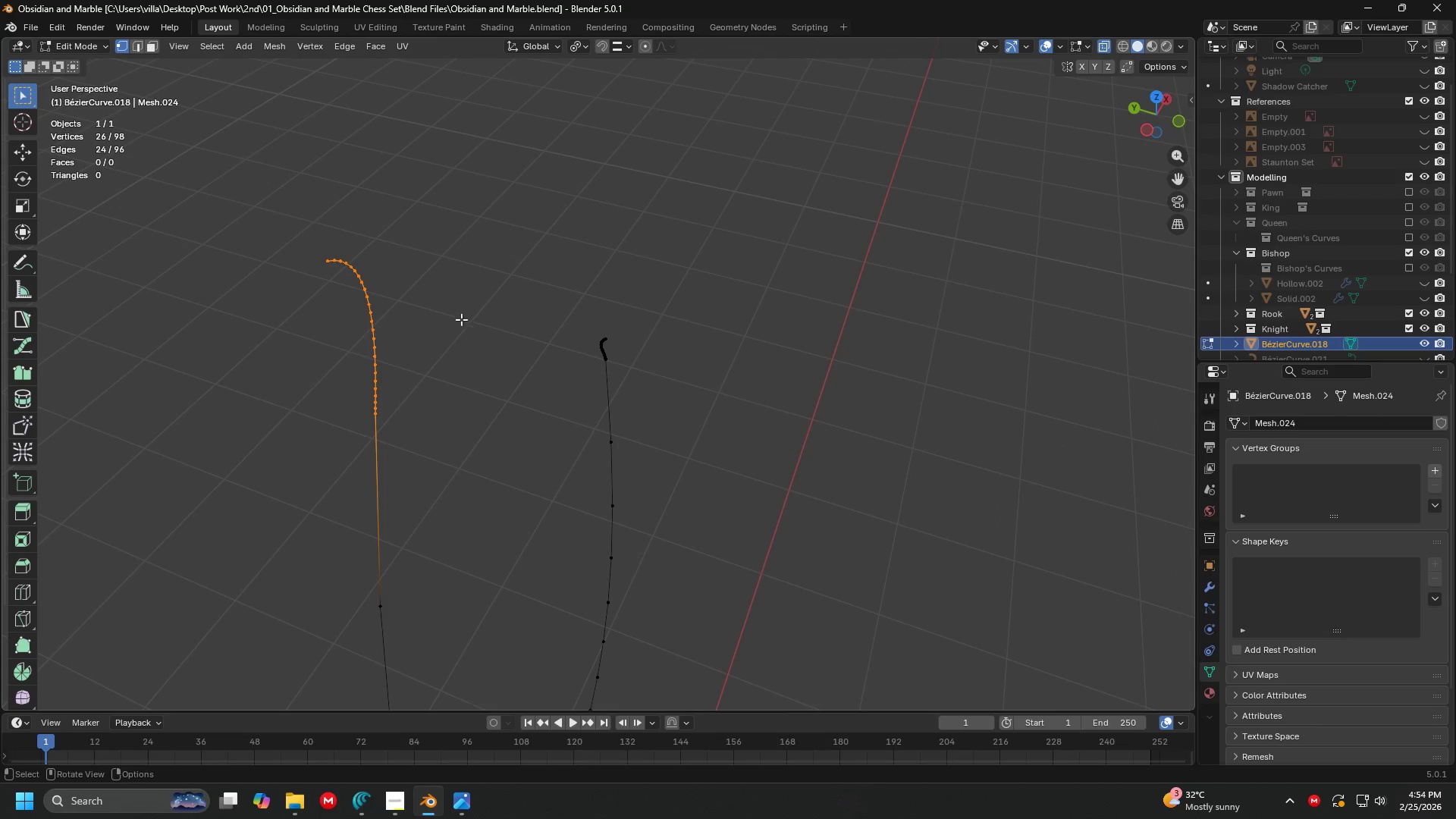 
key(Shift+ShiftLeft)
 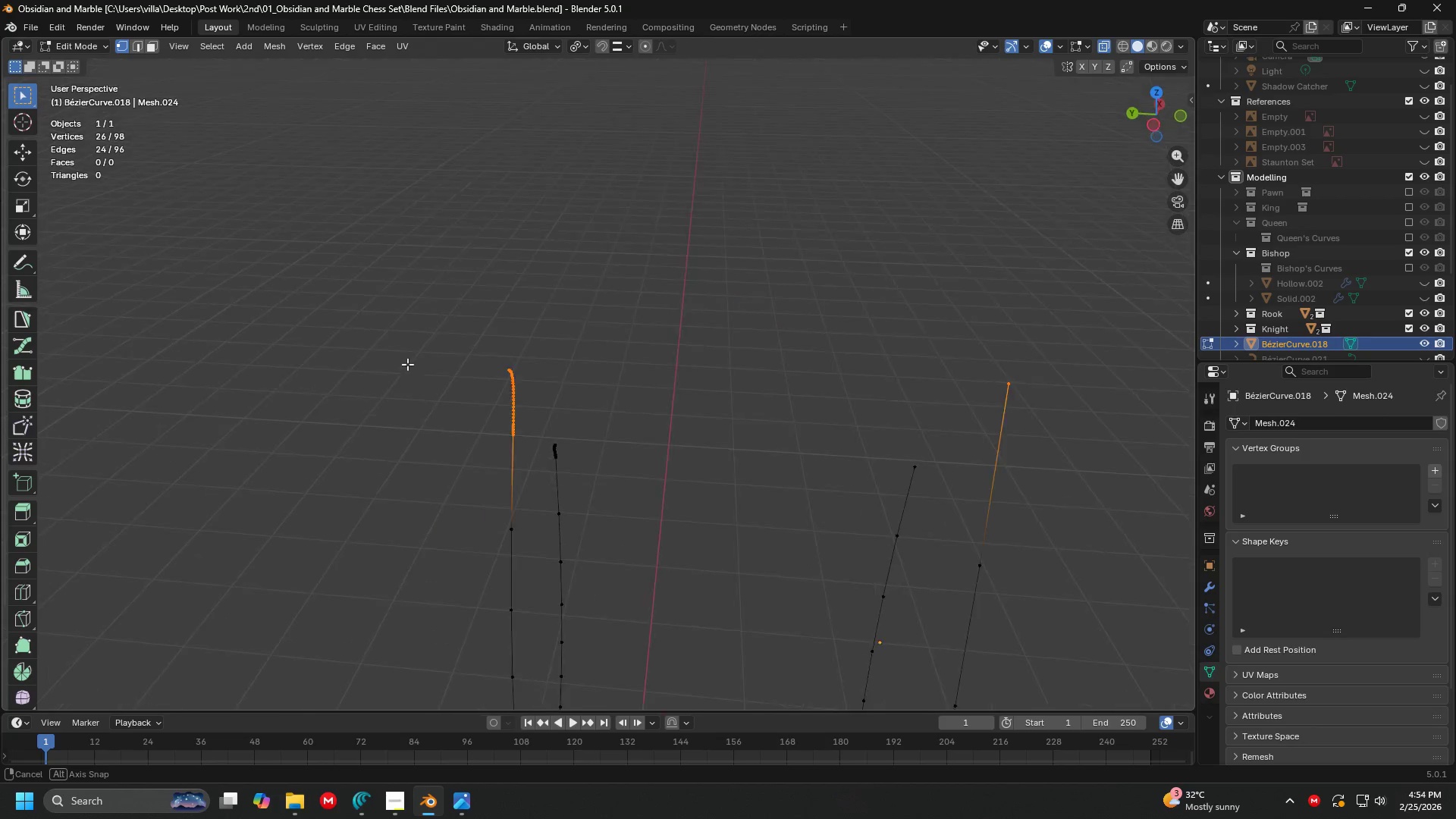 
scroll: coordinate [436, 312], scroll_direction: down, amount: 4.0
 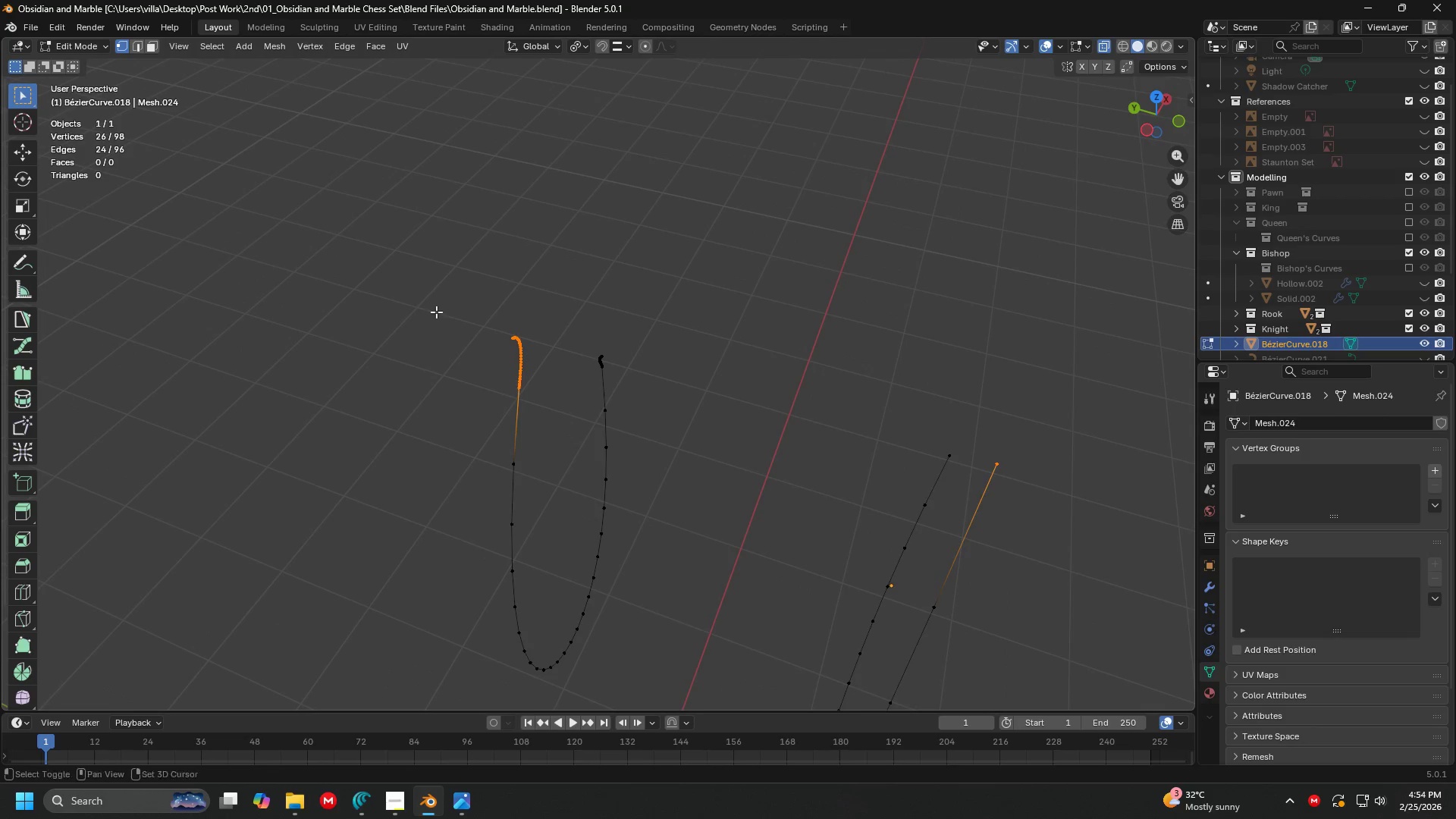 
key(Shift+ShiftLeft)
 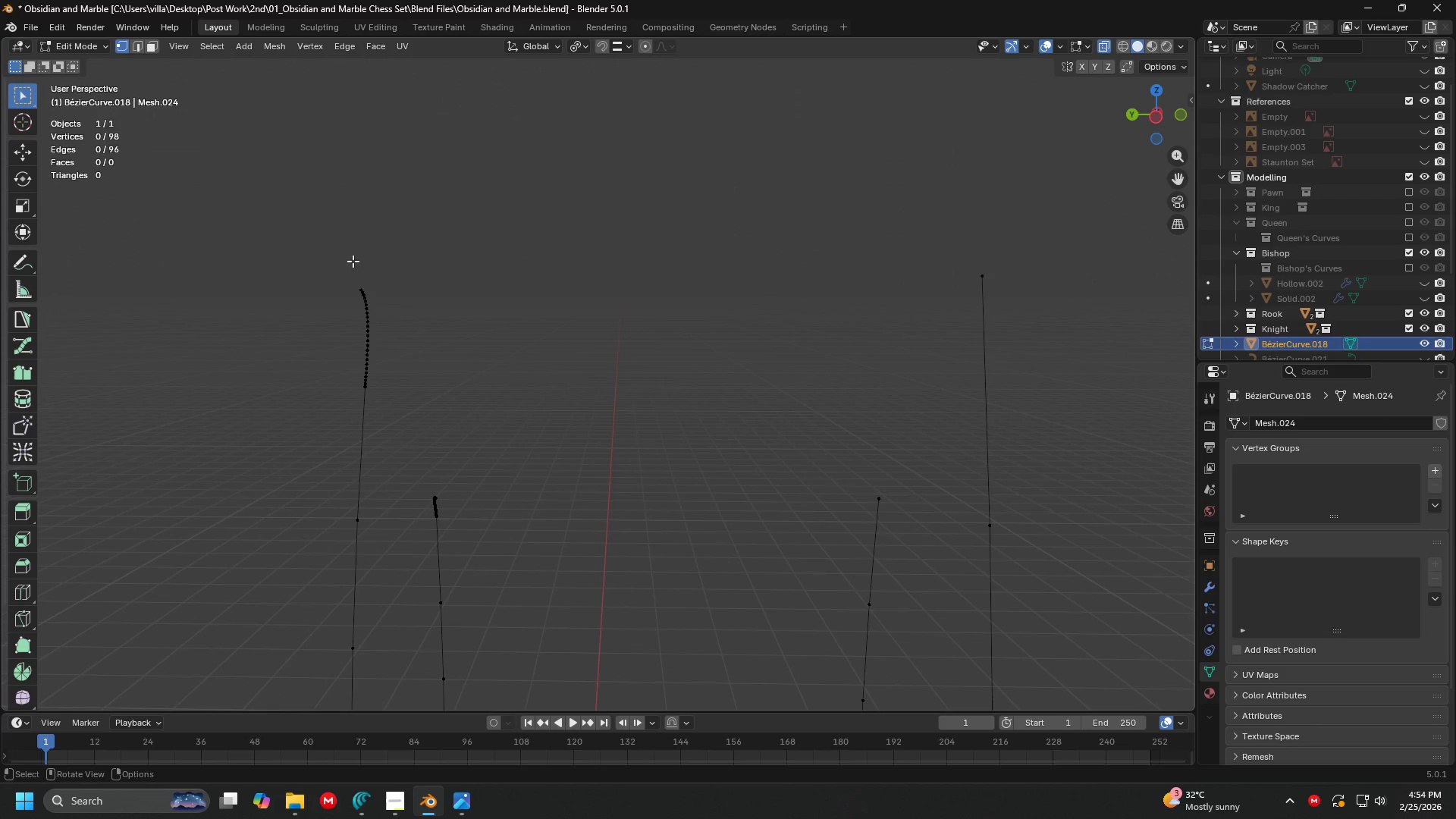 
scroll: coordinate [429, 334], scroll_direction: up, amount: 2.0
 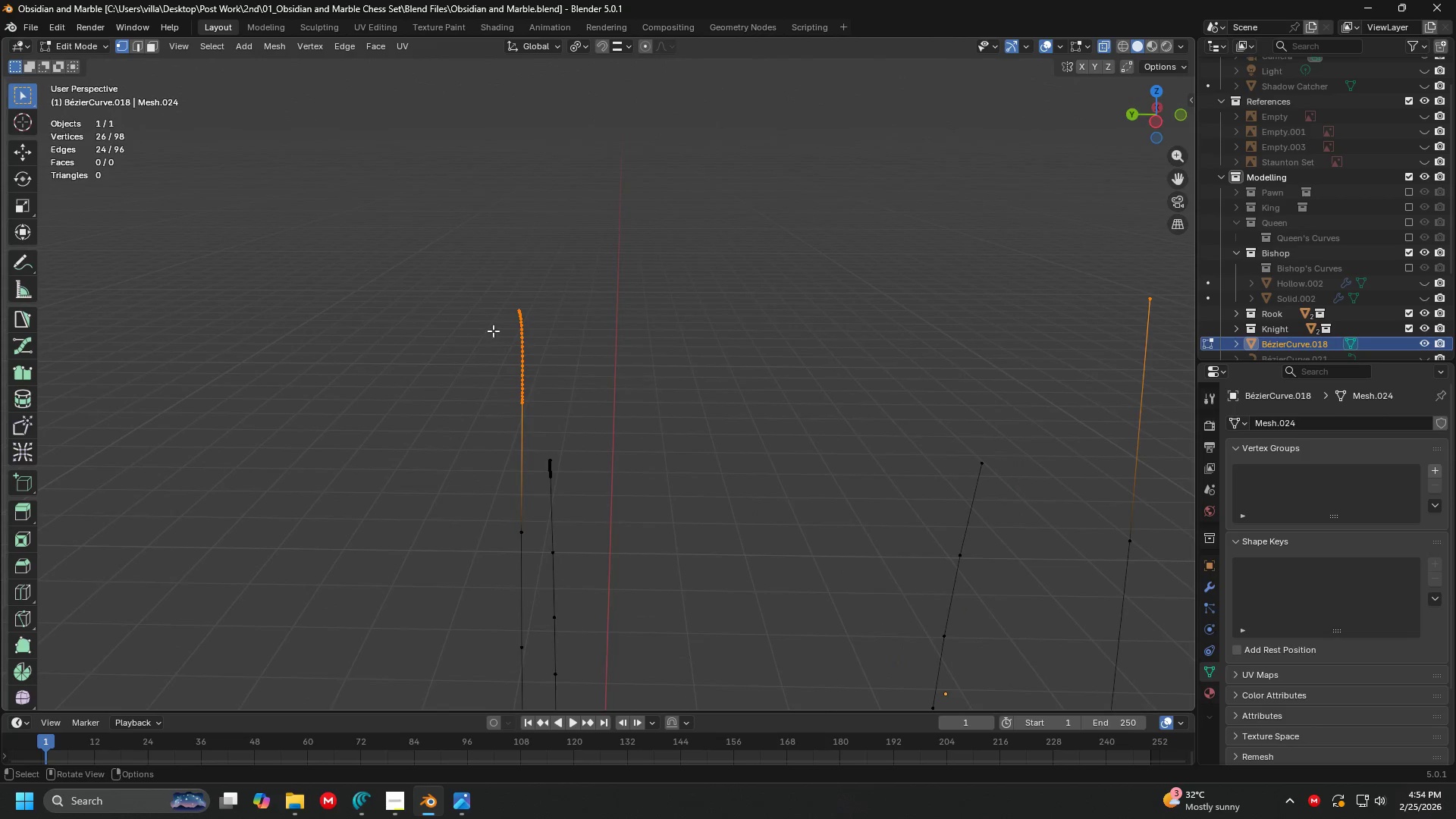 
hold_key(key=ShiftLeft, duration=0.31)
 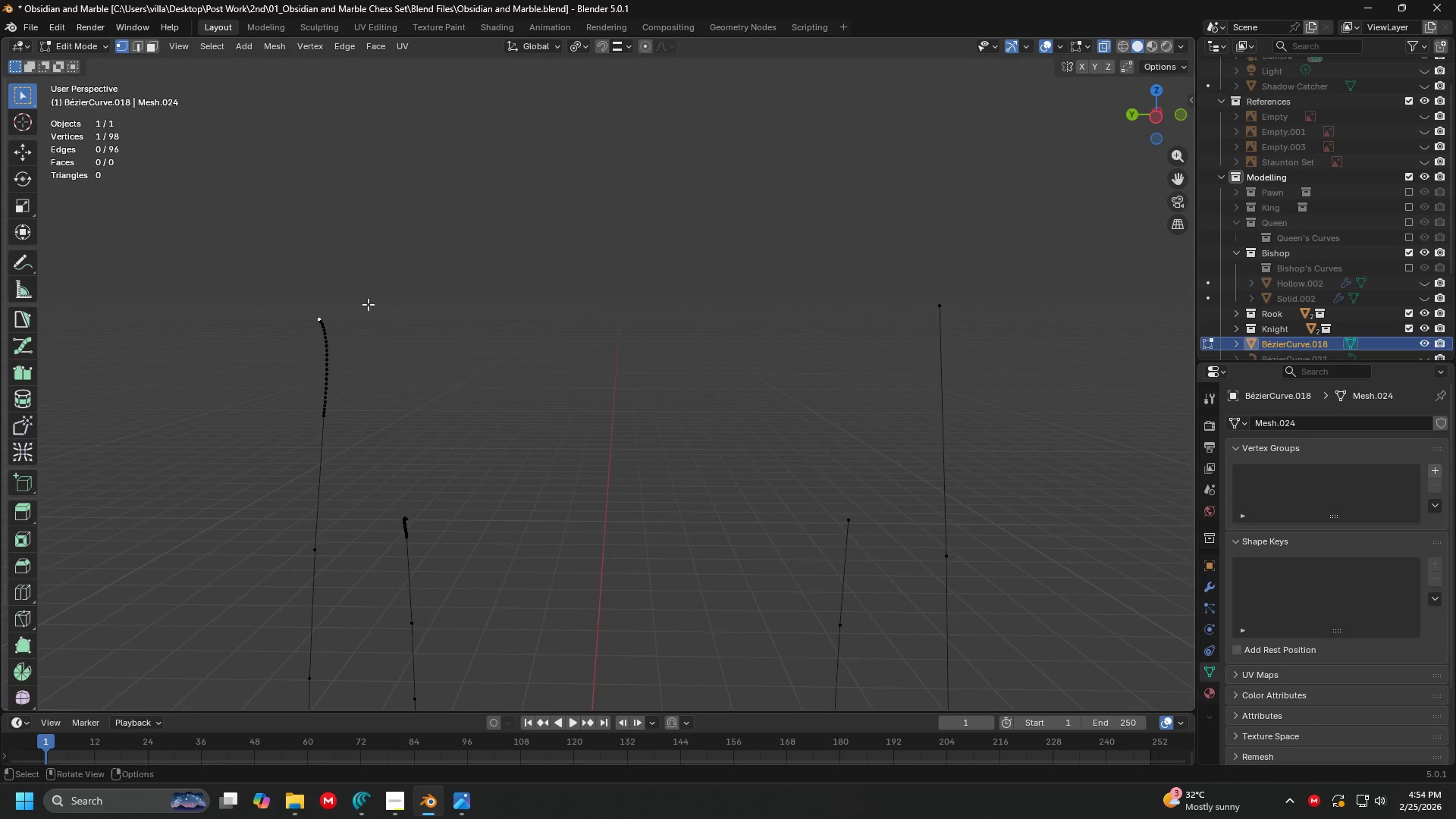 
key(Shift+ShiftLeft)
 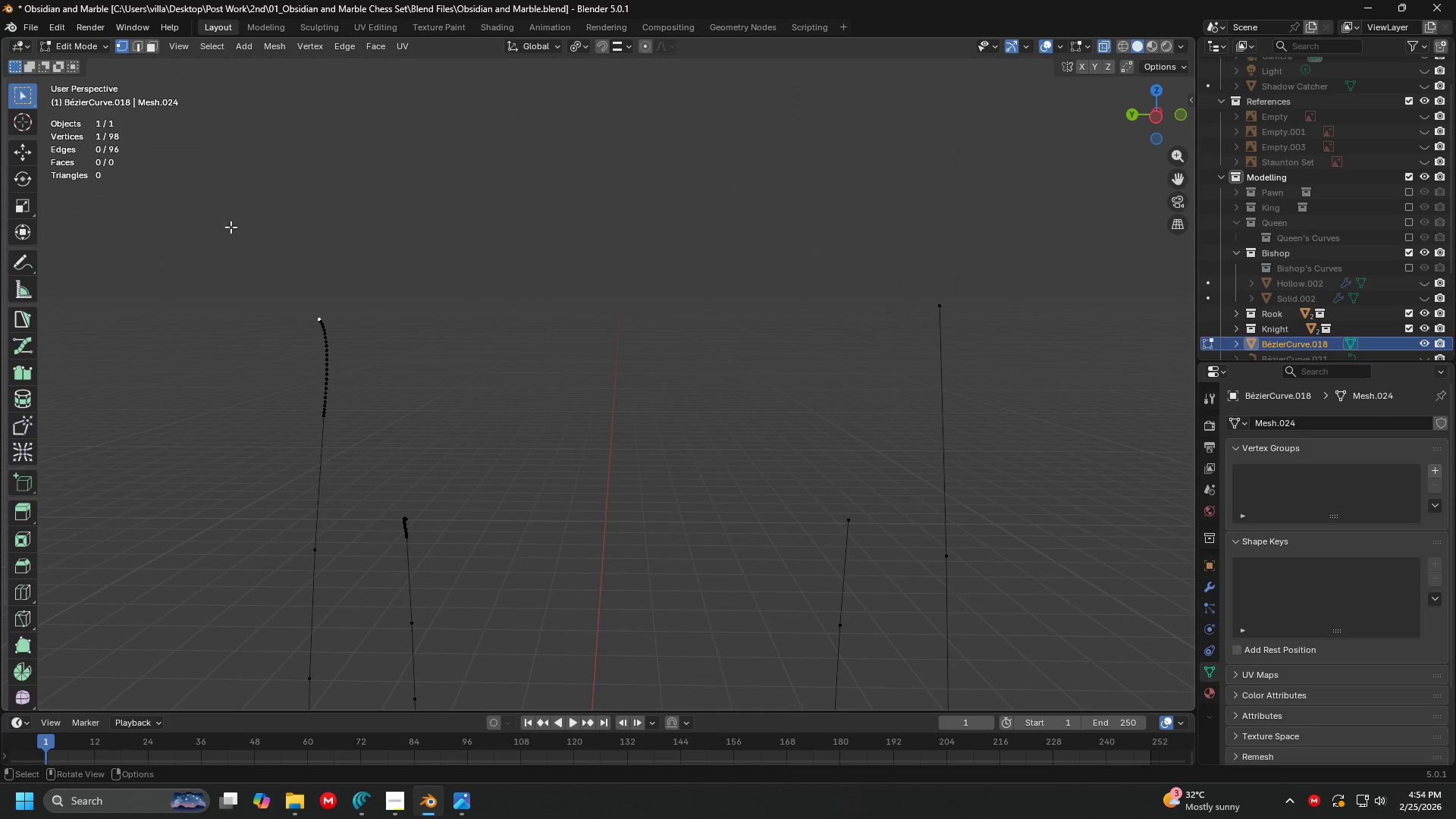 
left_click_drag(start_coordinate=[231, 228], to_coordinate=[360, 438])
 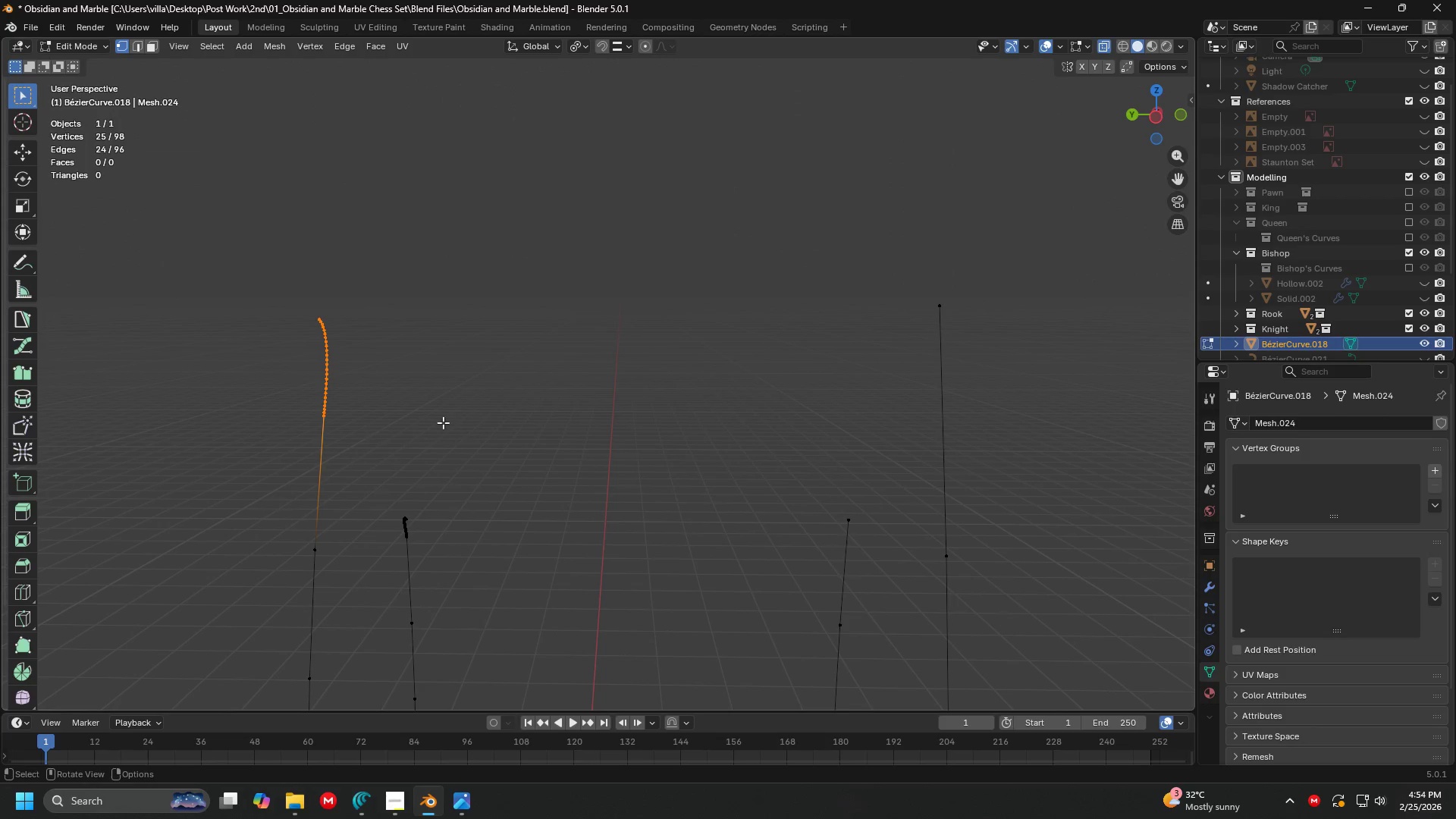 
hold_key(key=ShiftLeft, duration=1.08)
left_click_drag(start_coordinate=[875, 224], to_coordinate=[969, 357])
 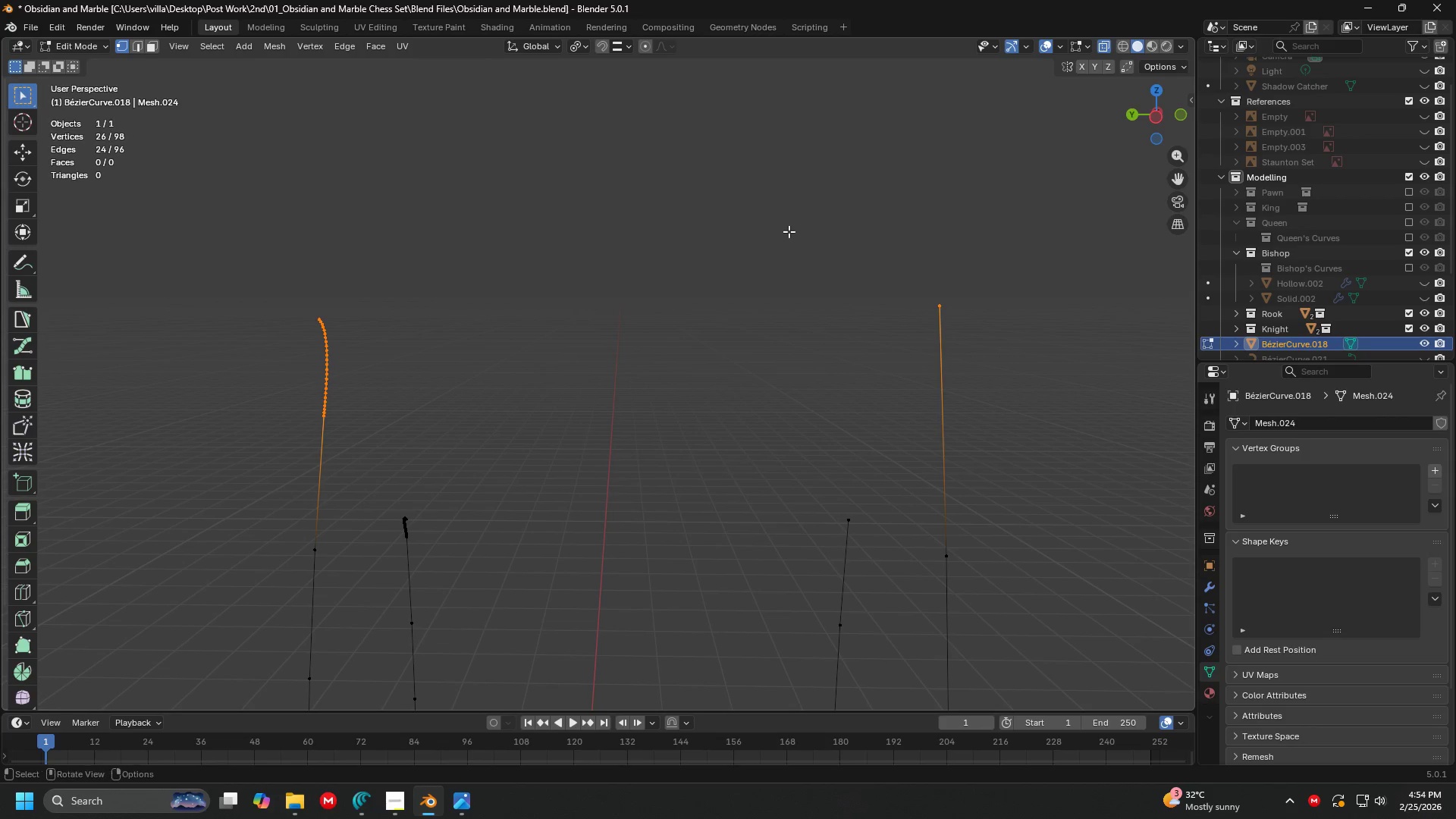 
key(Control+E)
 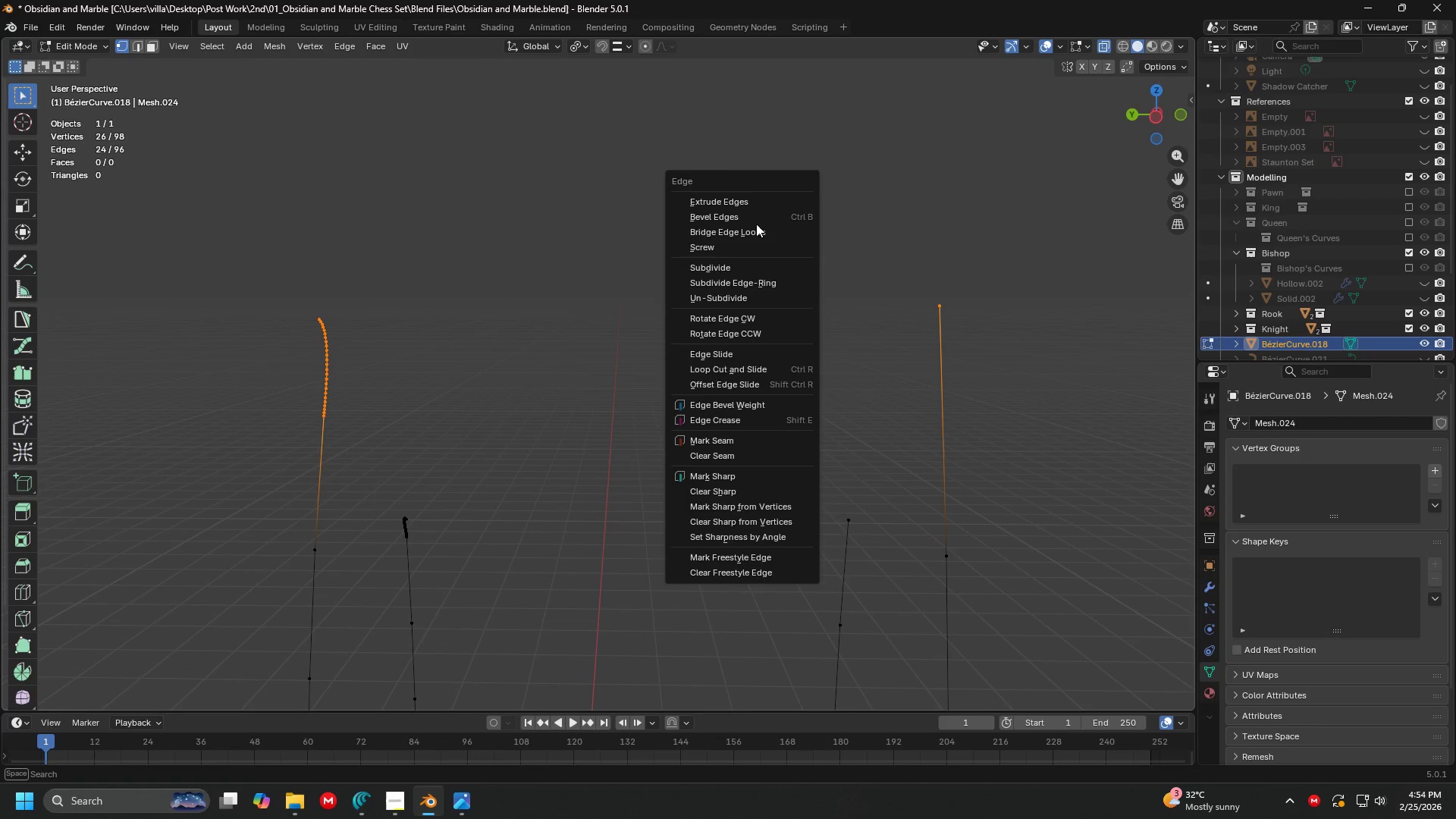 
left_click([756, 224])
 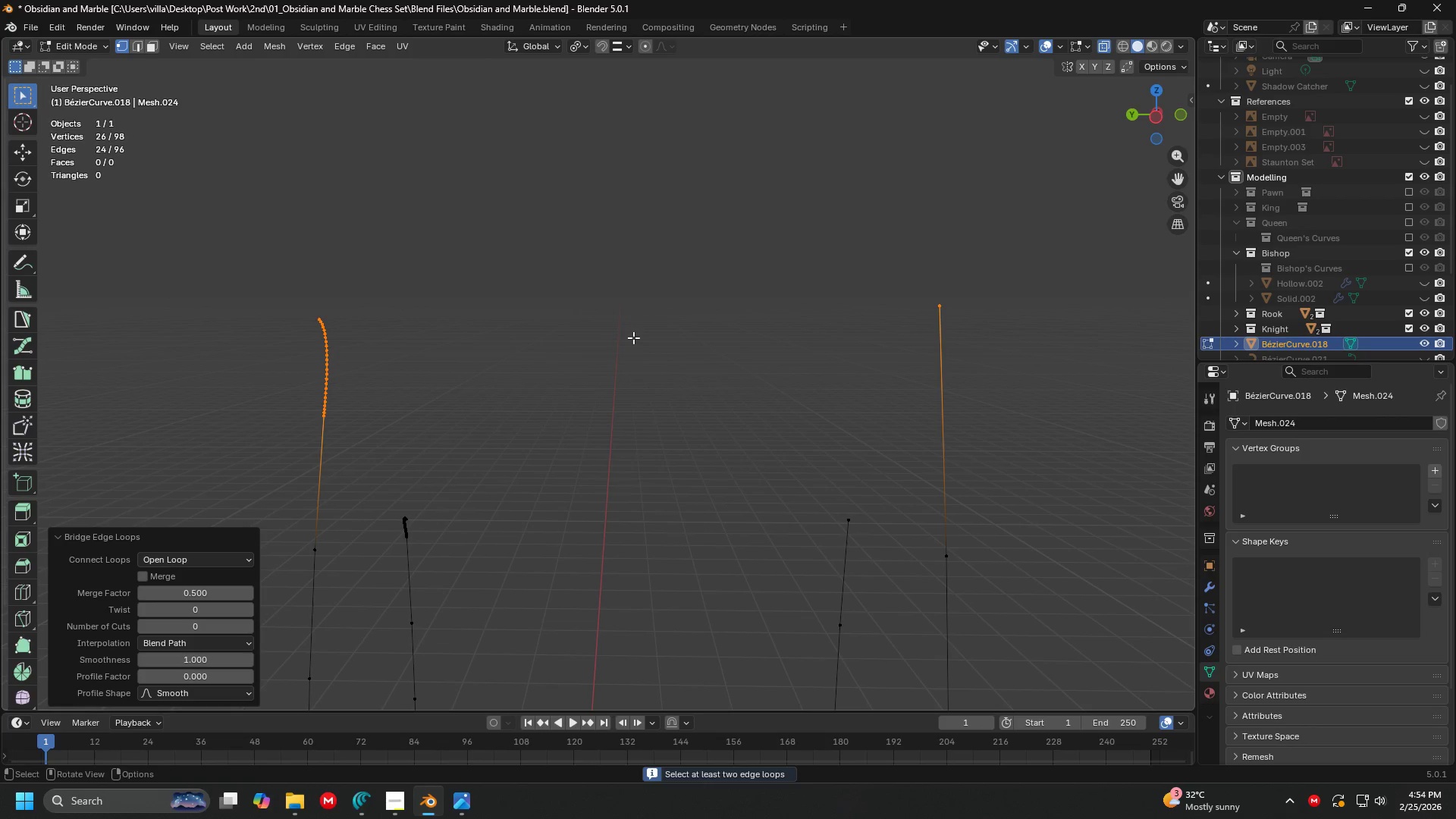 
hold_key(key=ShiftLeft, duration=0.42)
 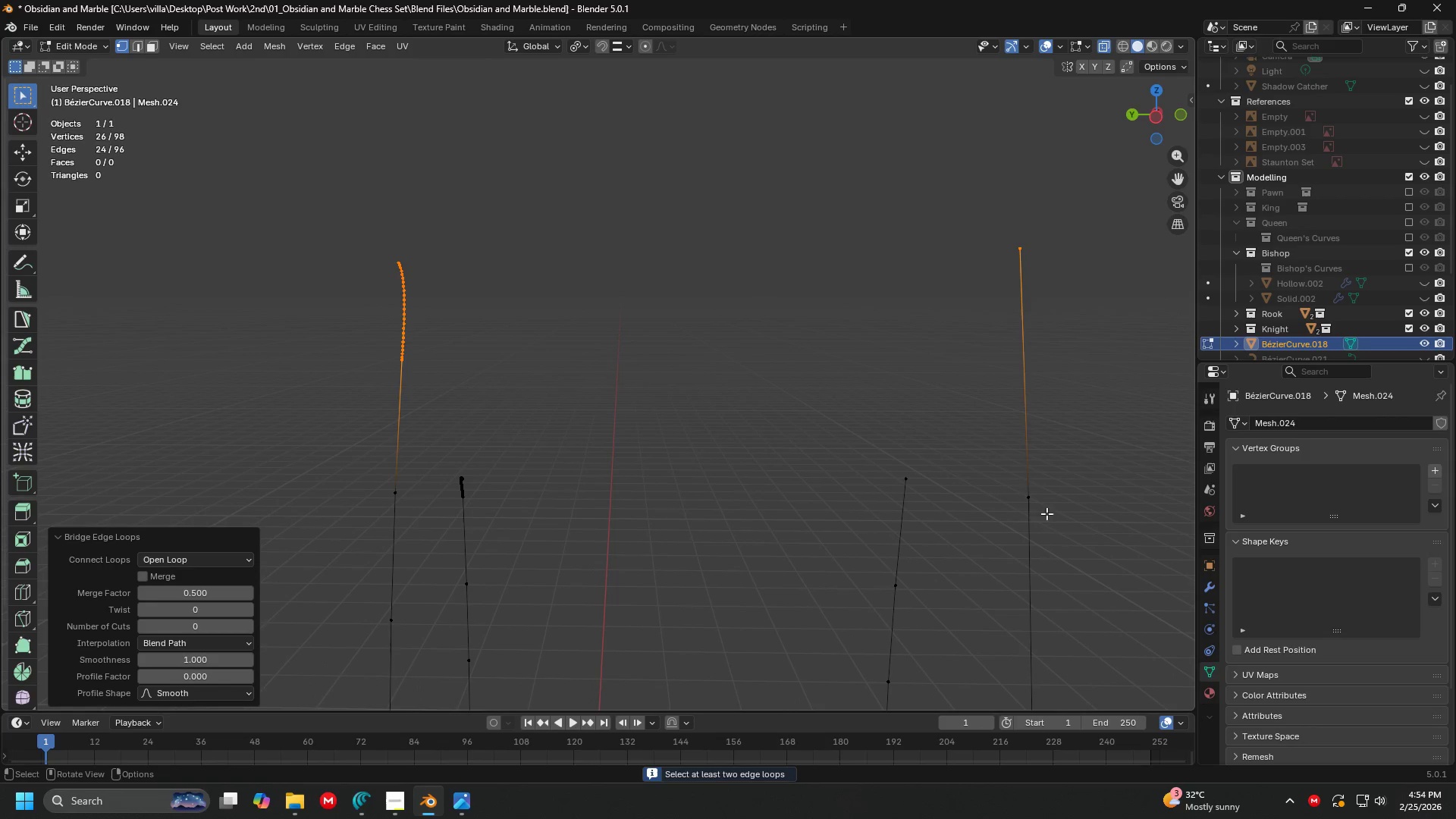 
left_click([1053, 526])
 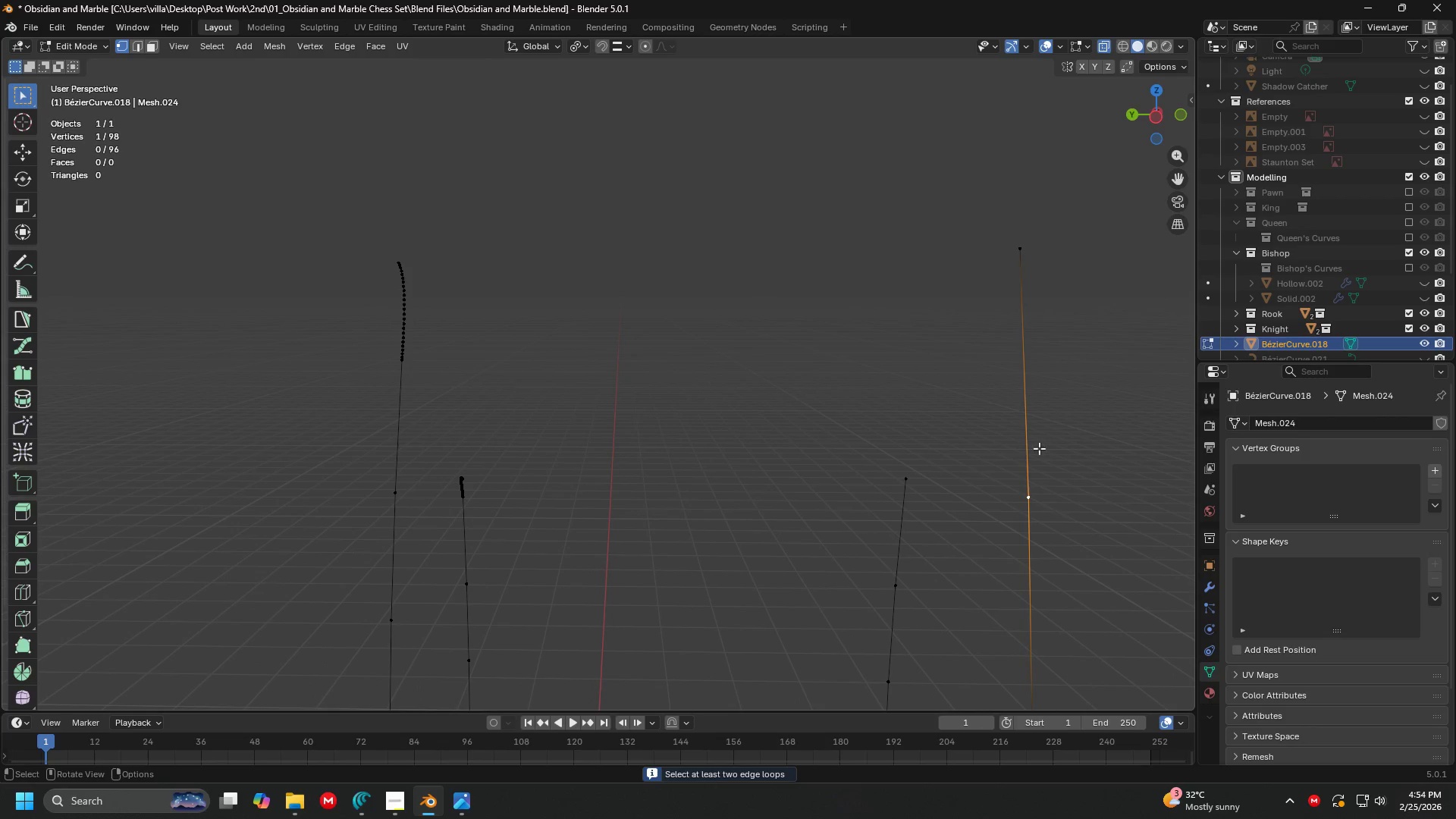 
hold_key(key=ShiftLeft, duration=1.14)
double_click([1022, 256])
 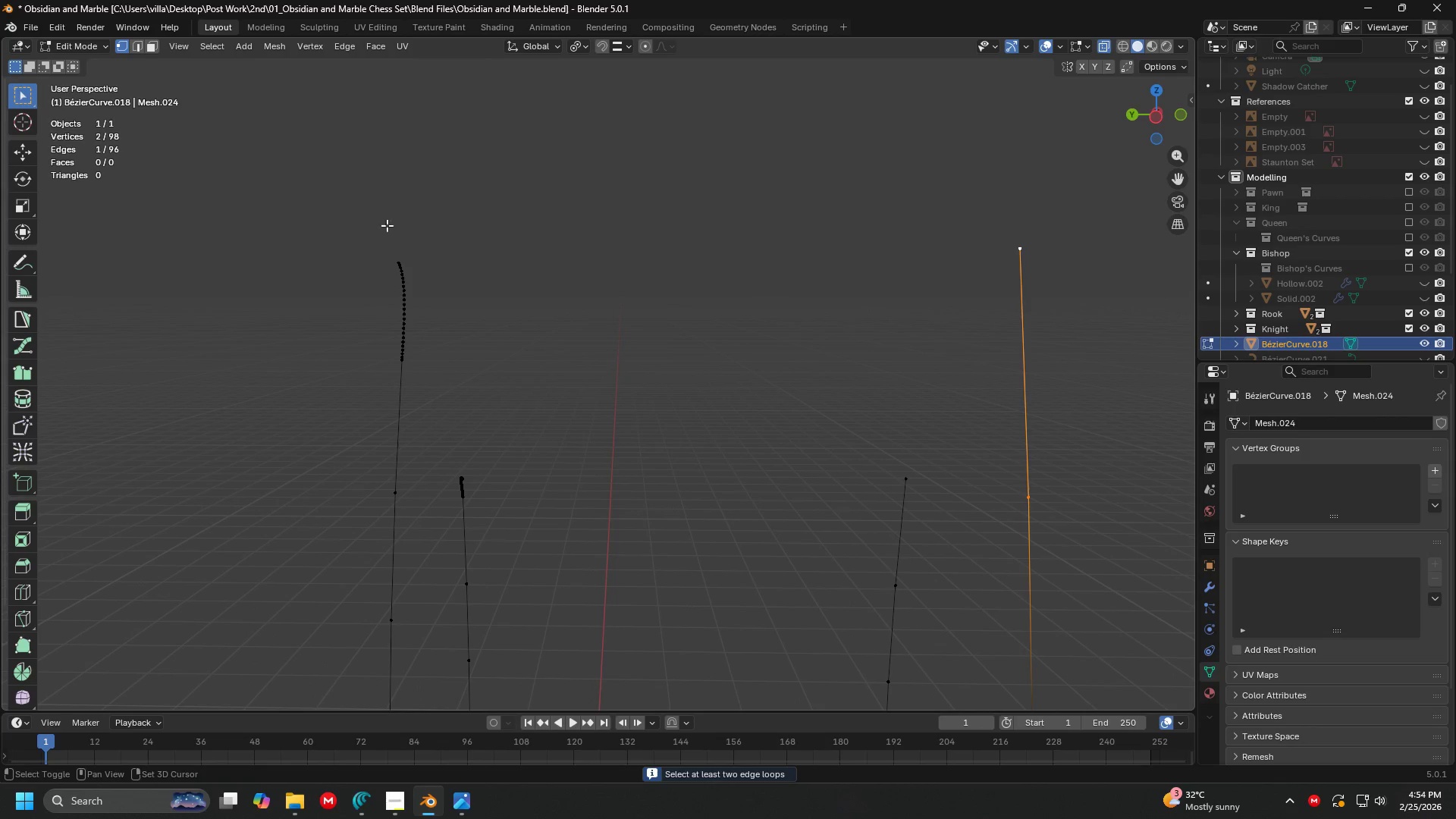 
left_click_drag(start_coordinate=[314, 174], to_coordinate=[532, 394])
 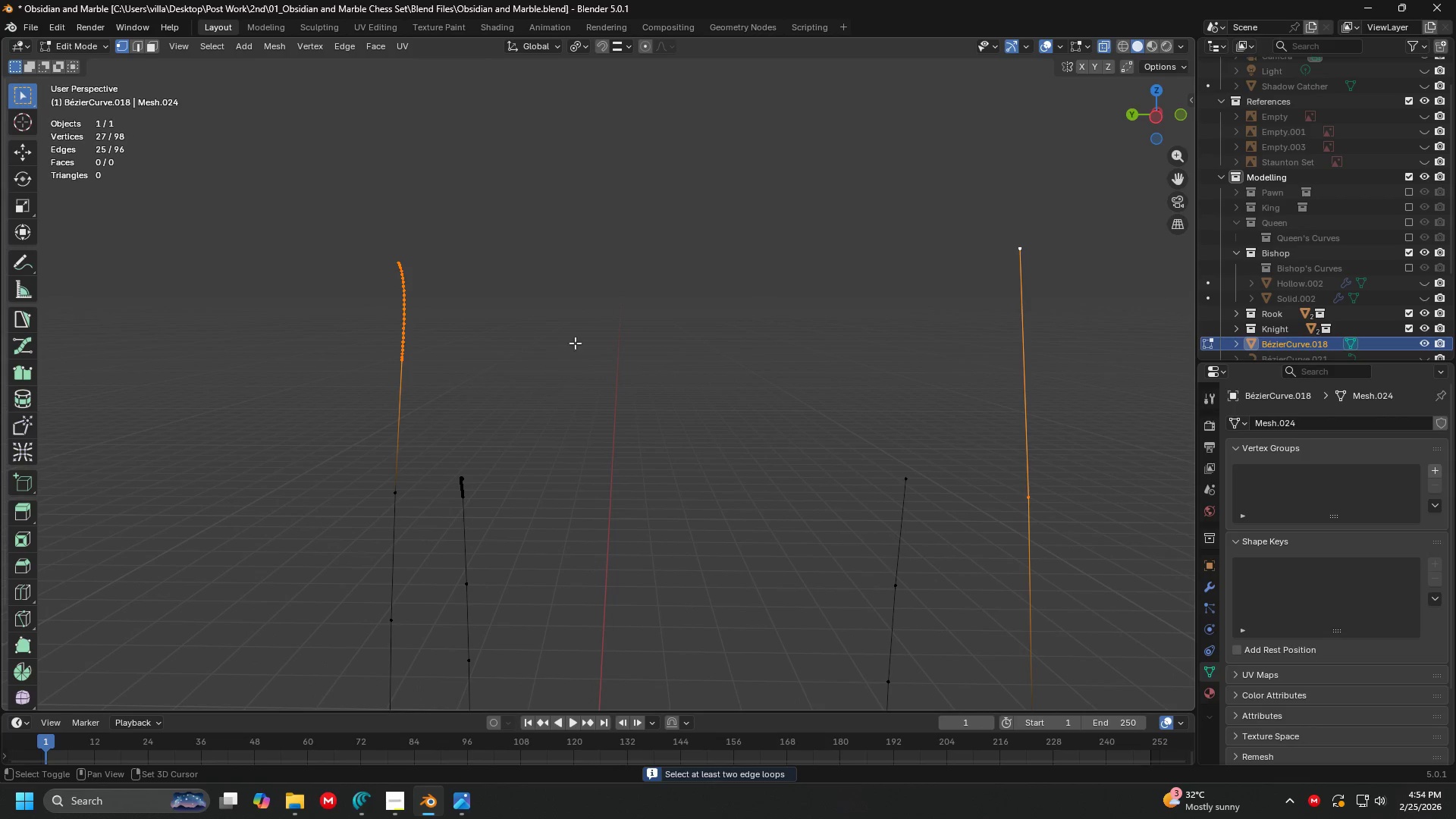 
hold_key(key=ShiftLeft, duration=5.19)
 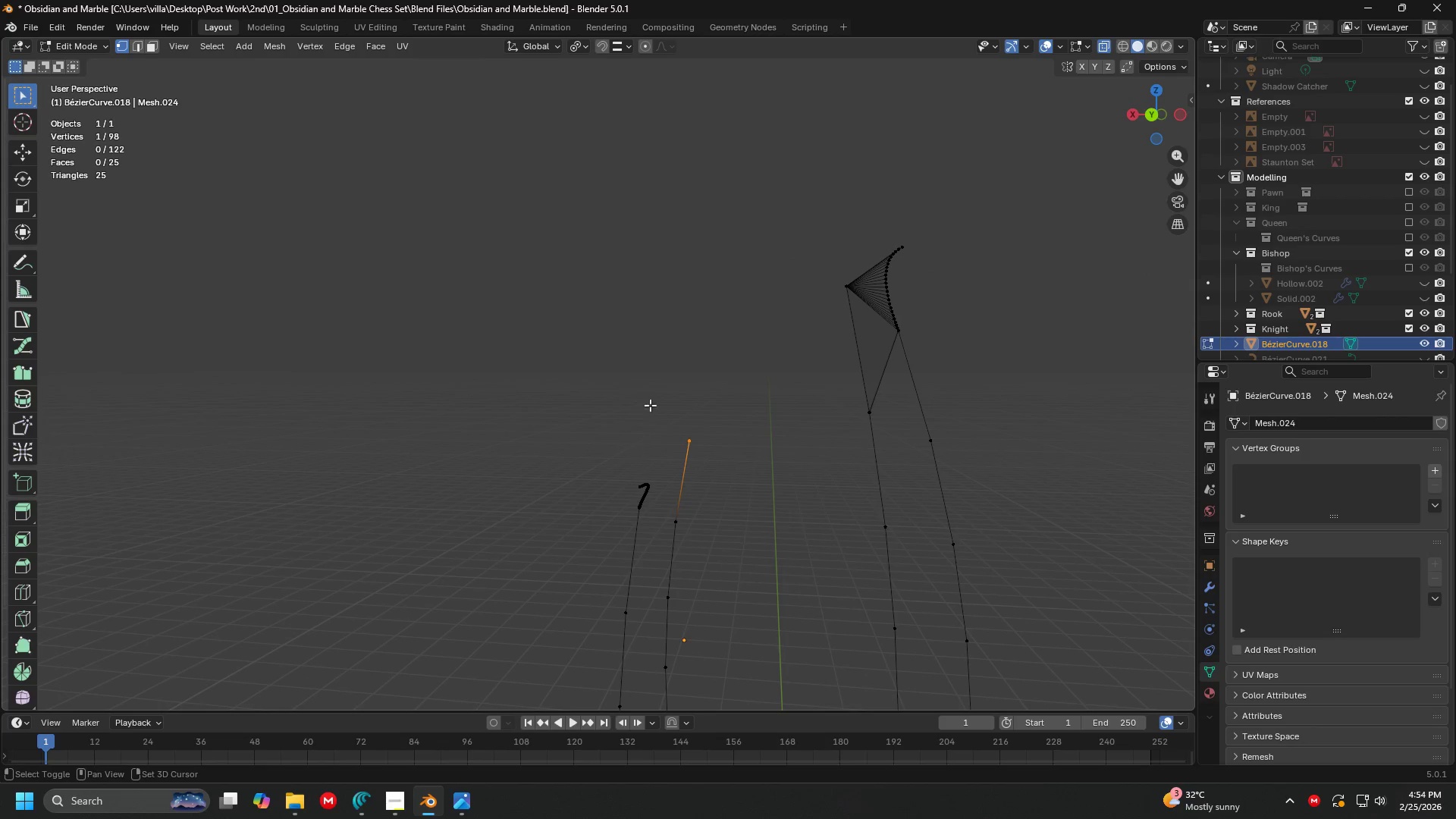 
key(Control+E)
 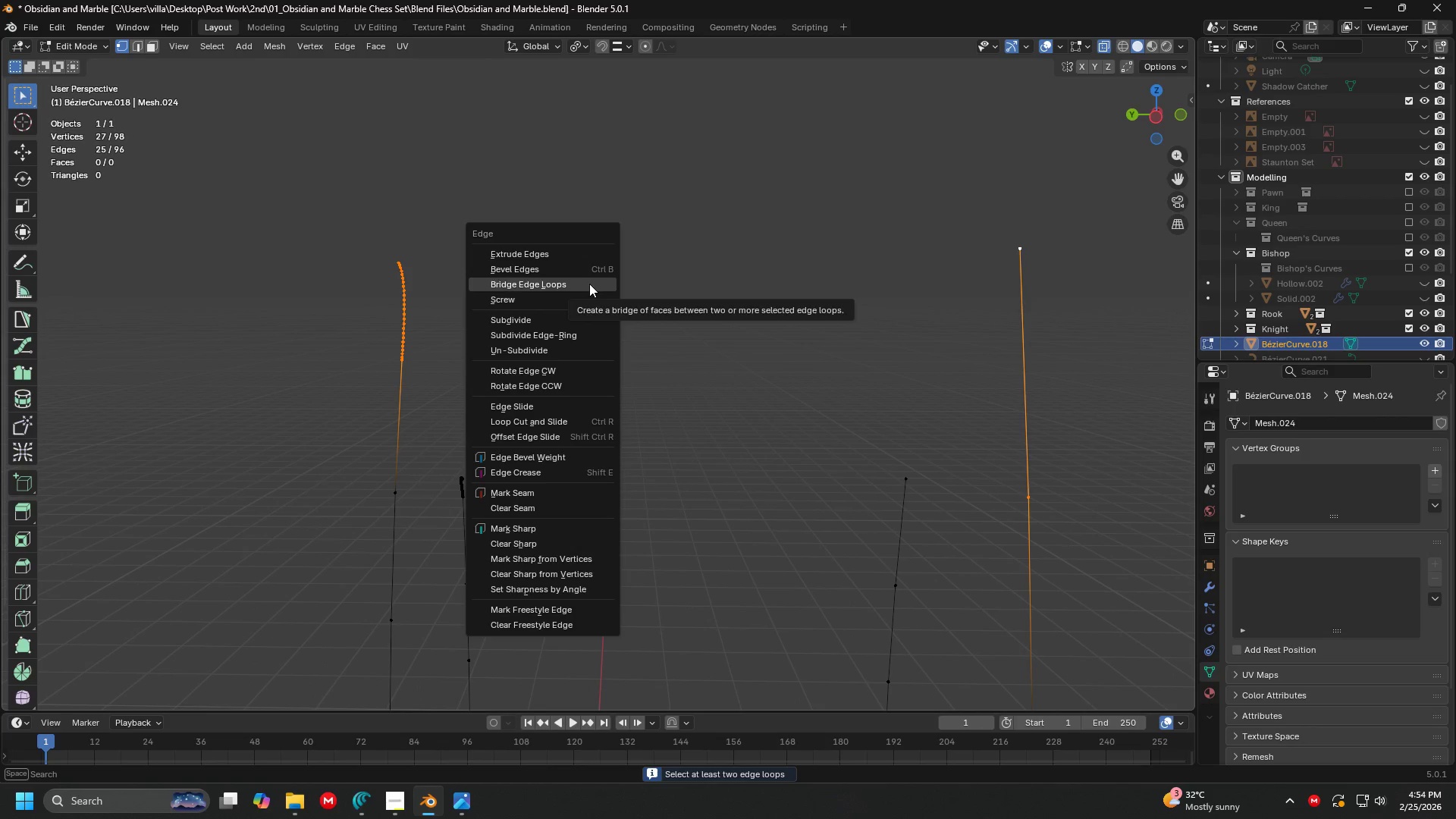 
left_click([589, 284])
 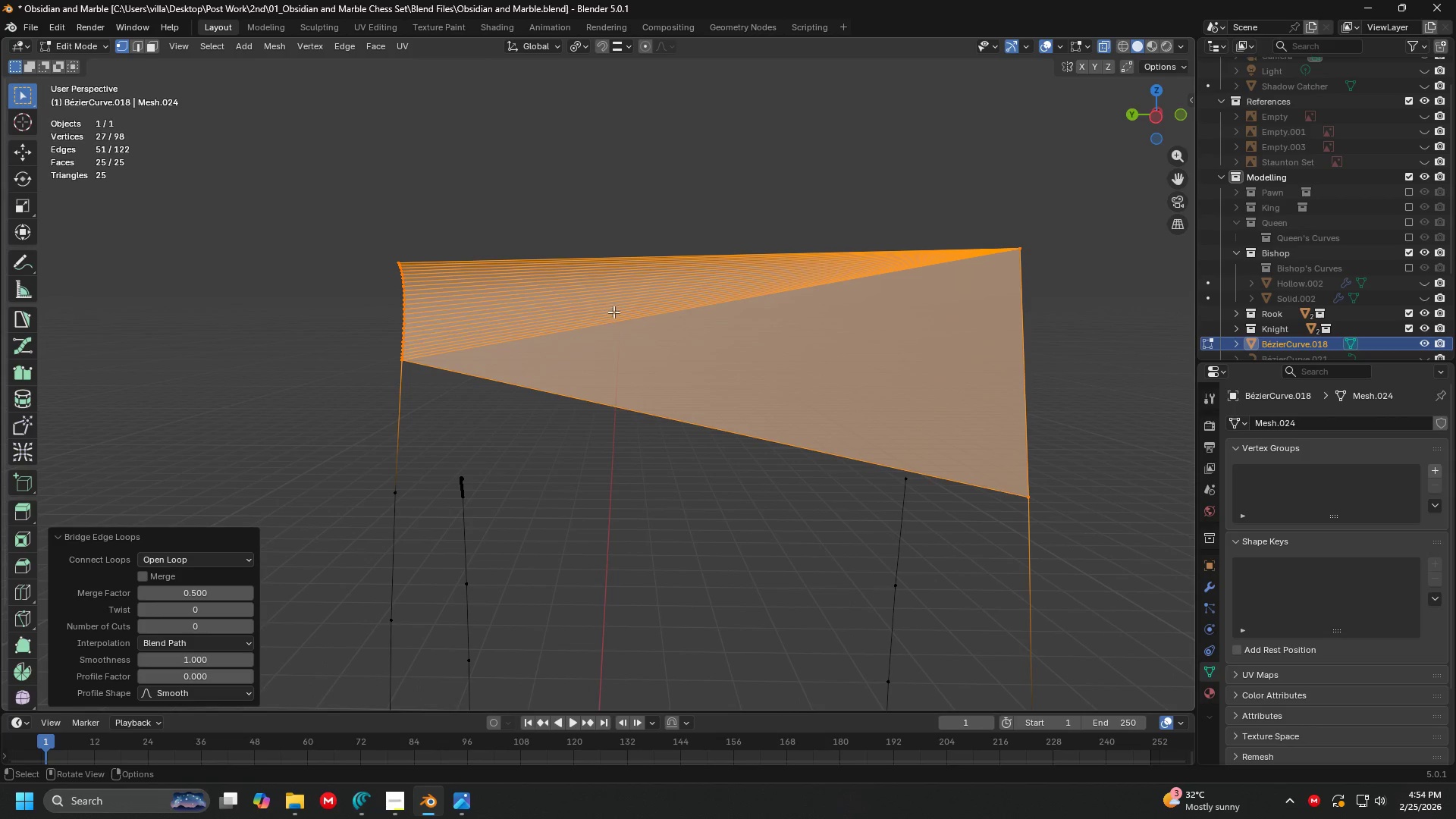 
left_click([696, 184])
 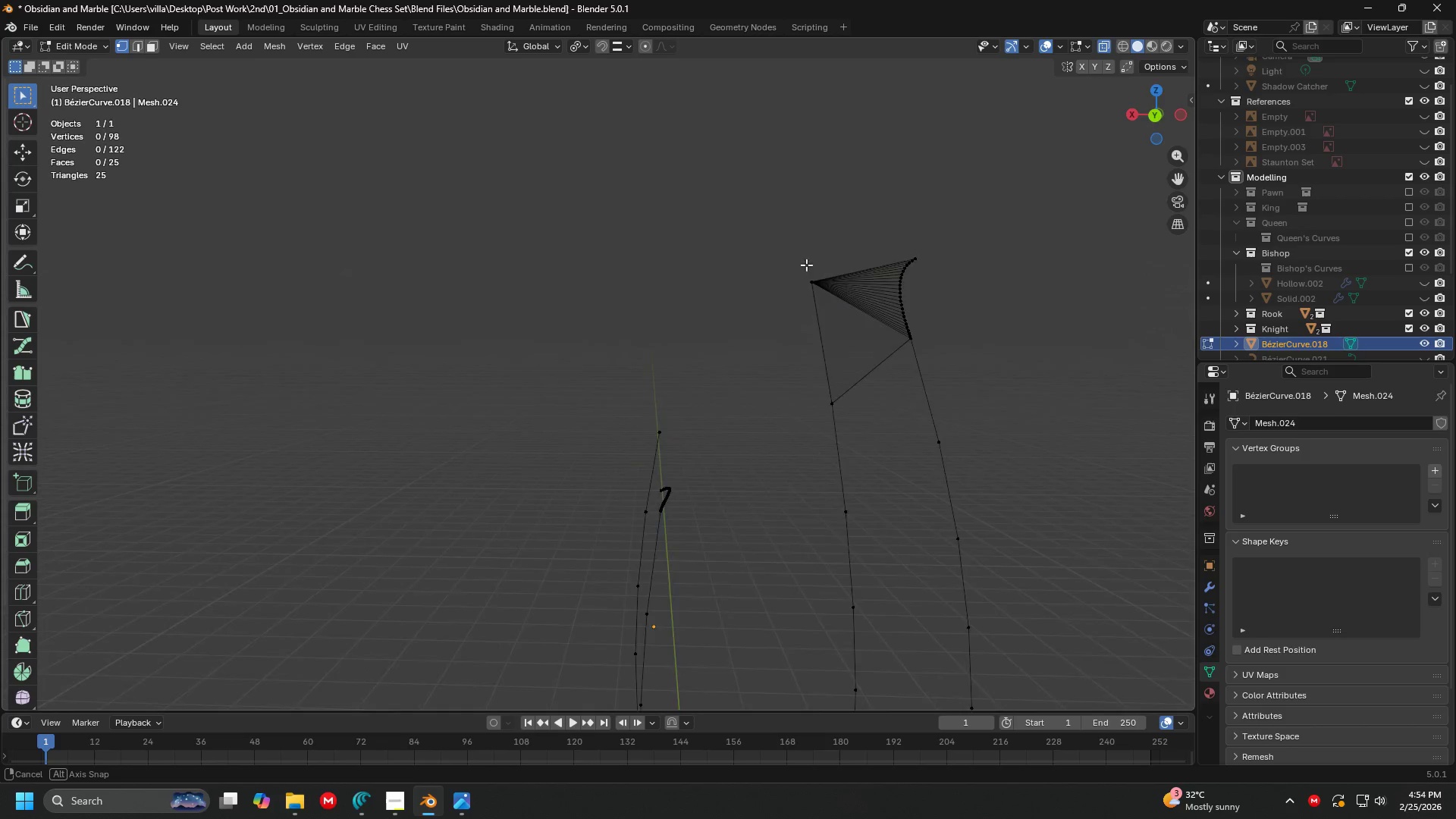 
left_click_drag(start_coordinate=[649, 371], to_coordinate=[737, 455])
 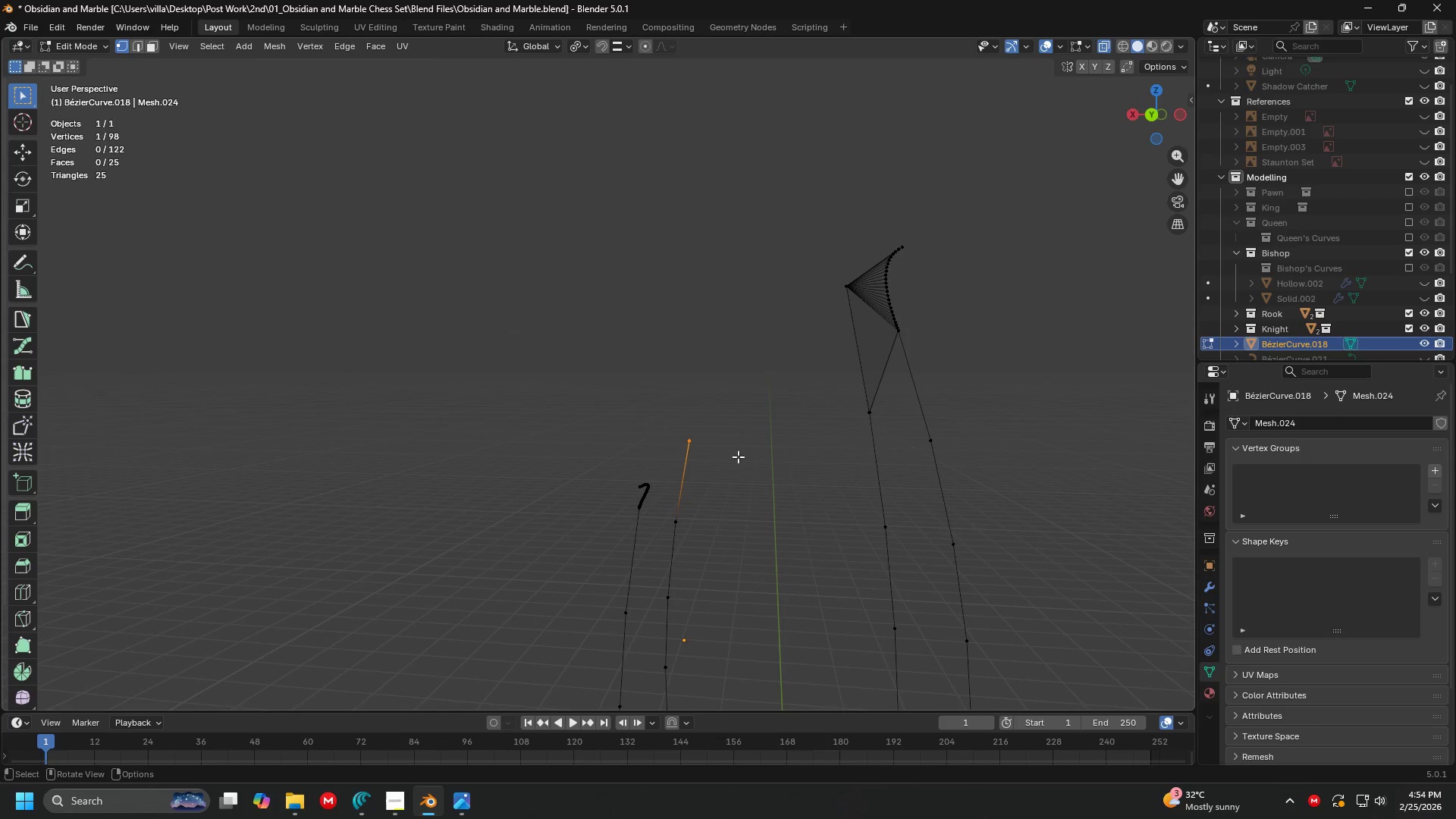 
hold_key(key=ShiftLeft, duration=1.53)
left_click_drag(start_coordinate=[660, 386], to_coordinate=[749, 566])
 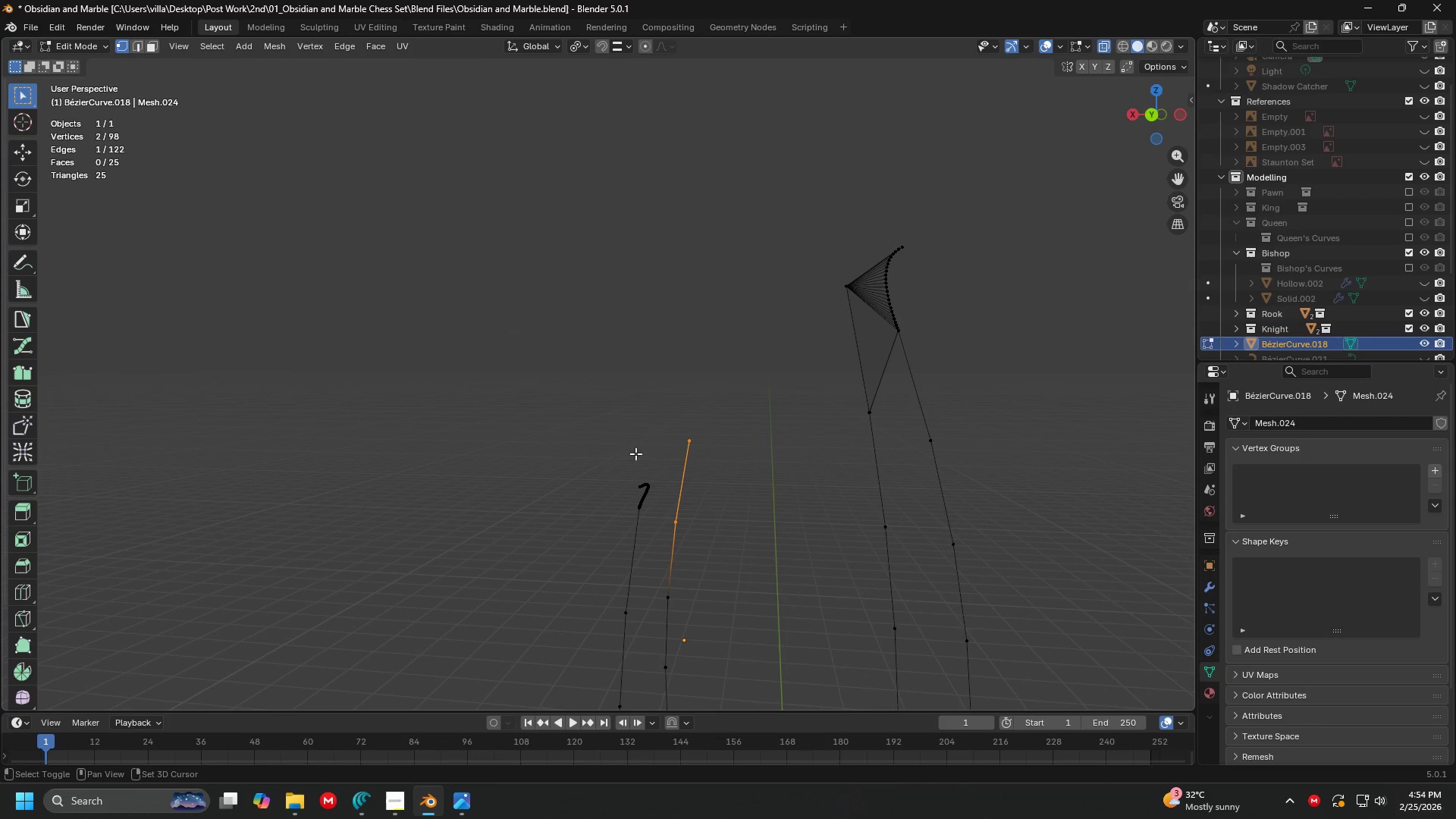 
left_click_drag(start_coordinate=[562, 414], to_coordinate=[680, 566])
 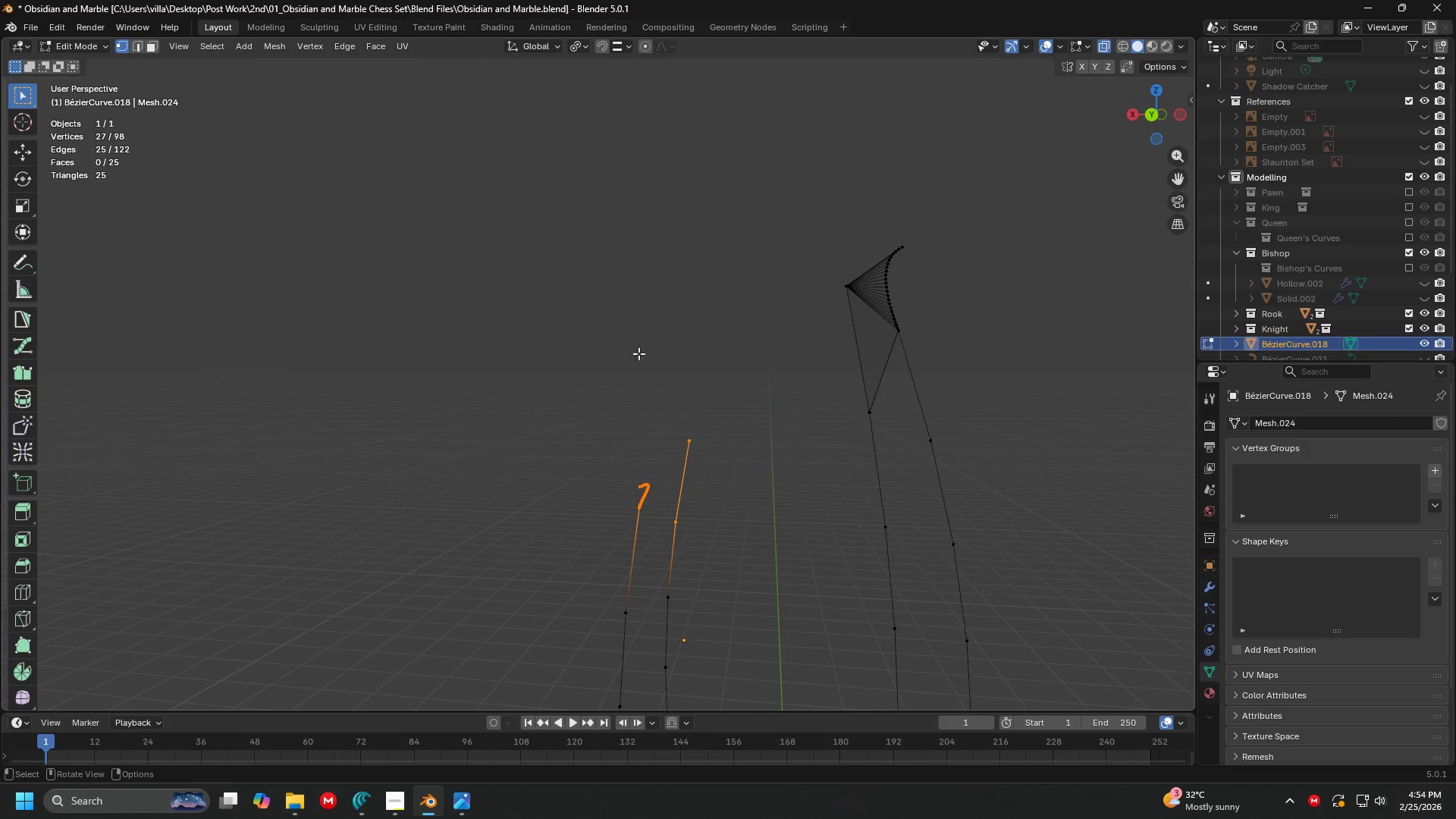 
key(Control+E)
 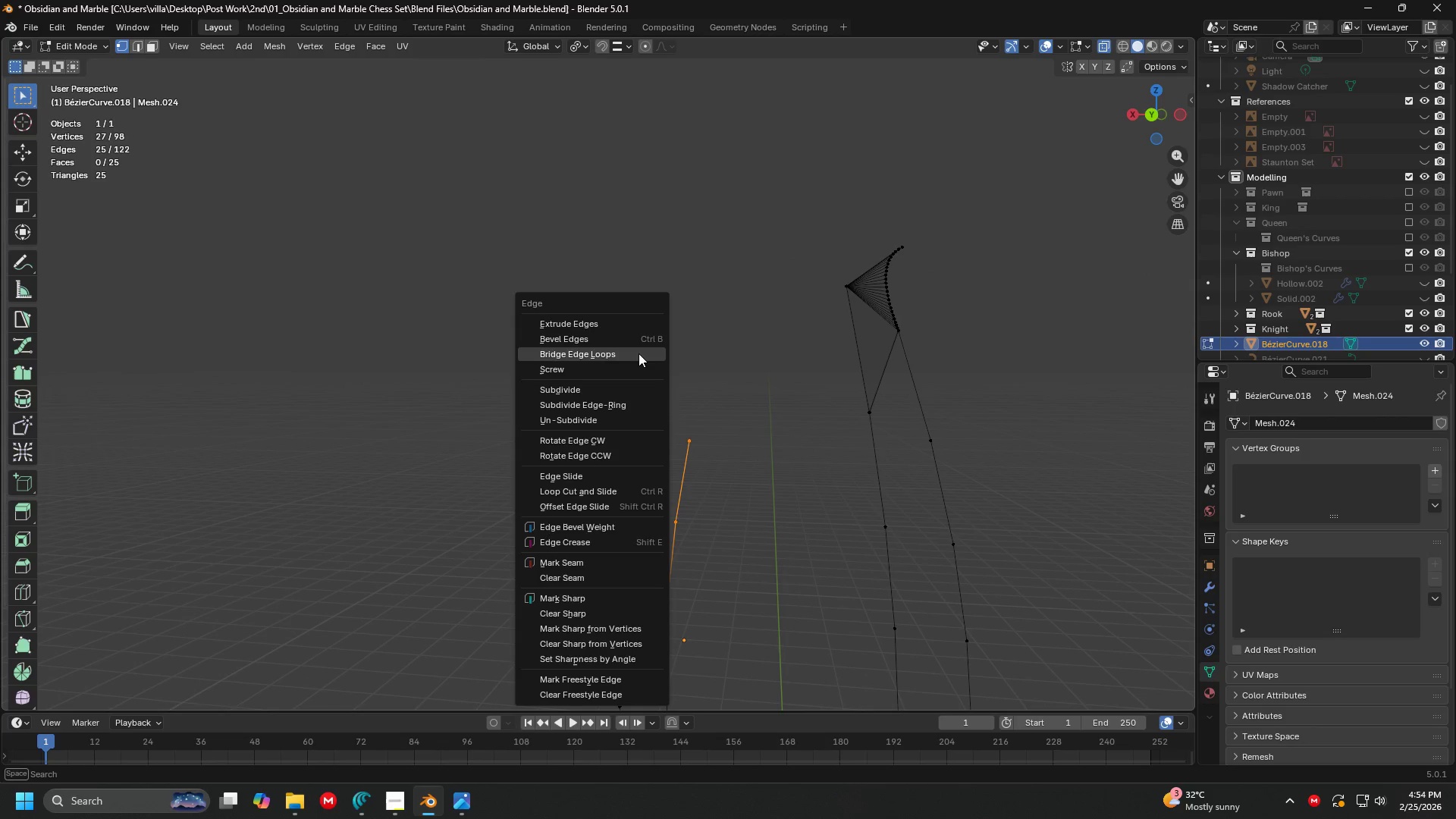 
left_click([639, 353])
 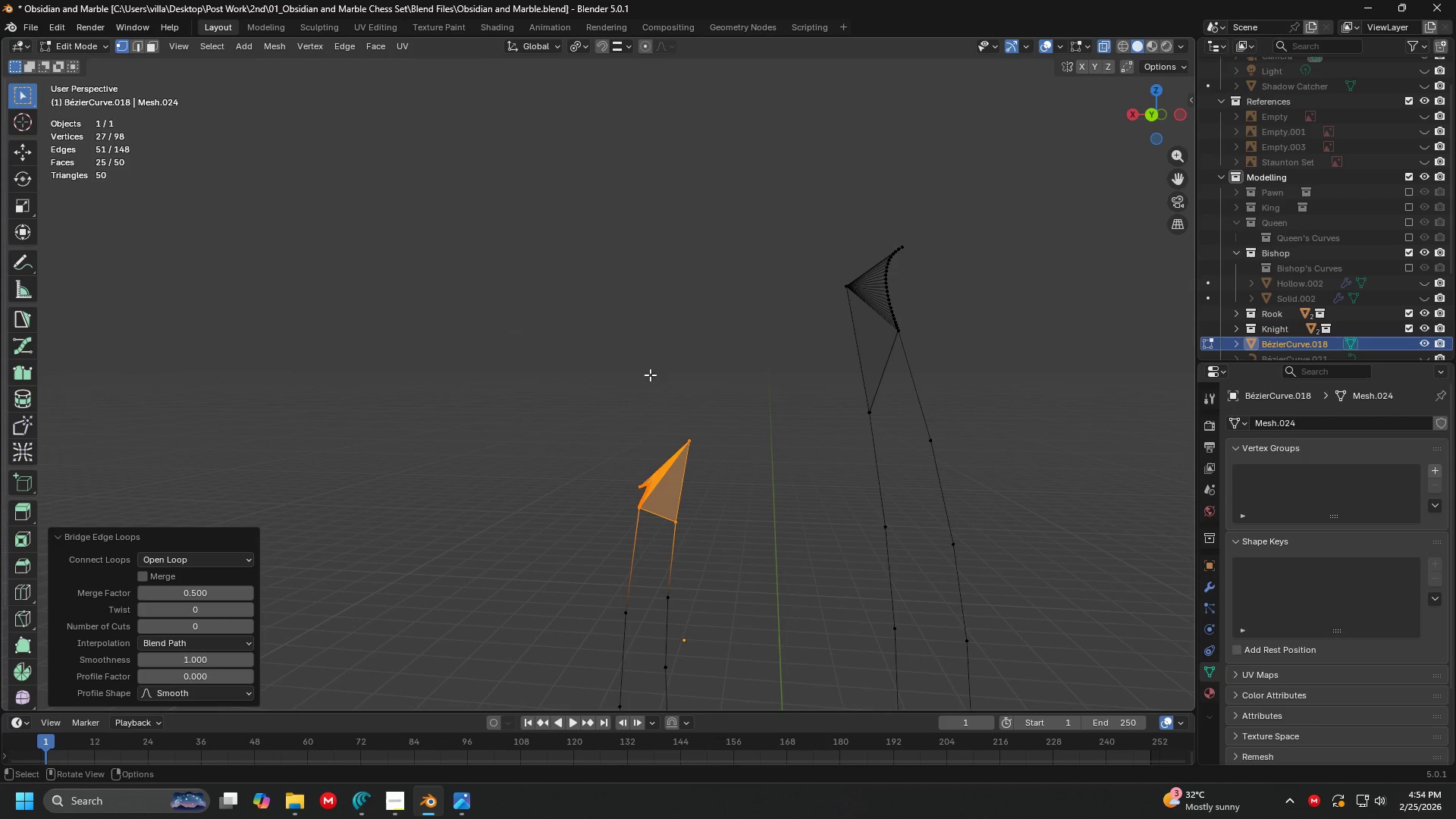 
key(Shift+ShiftLeft)
 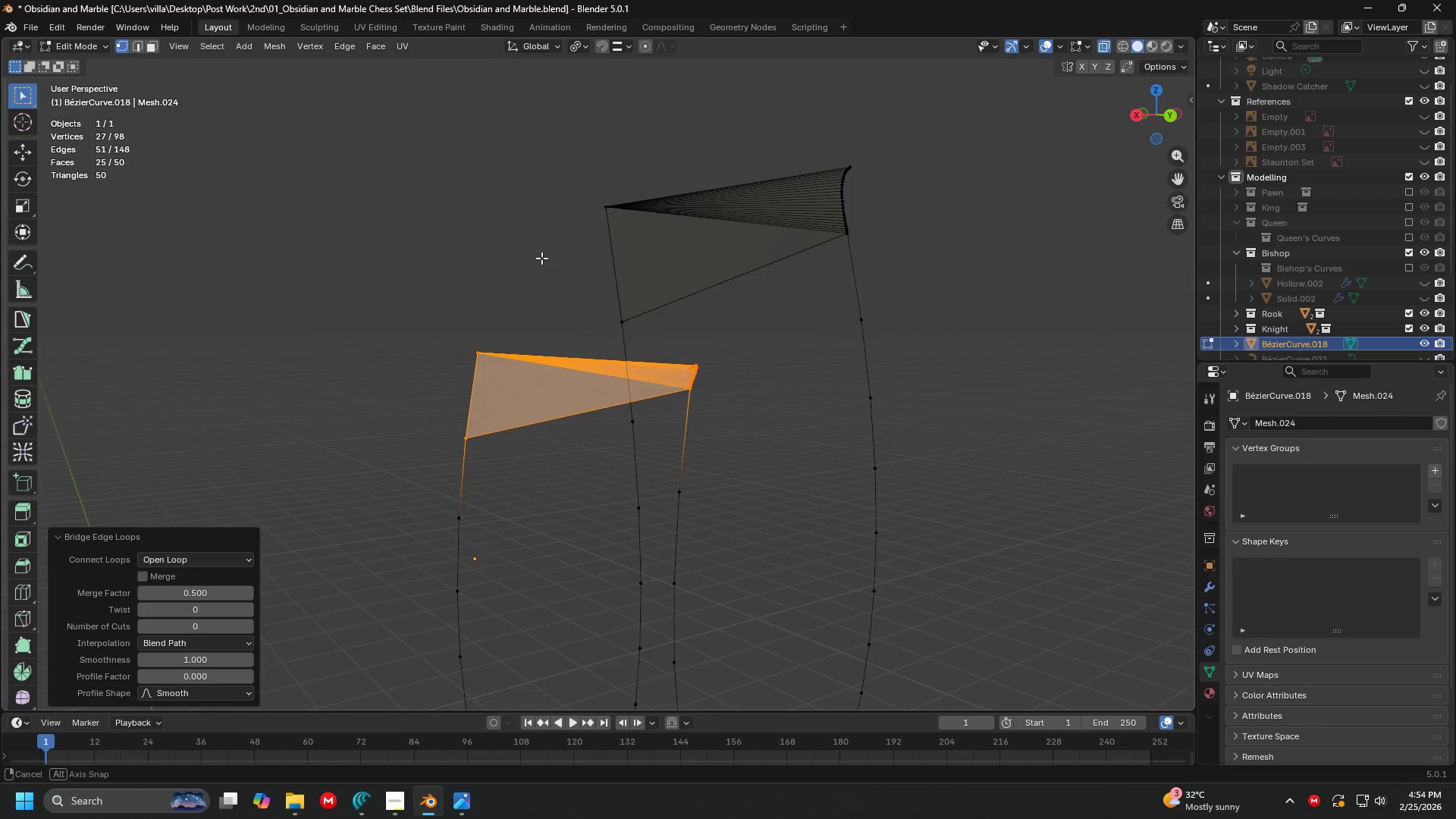 
left_click([494, 221])
 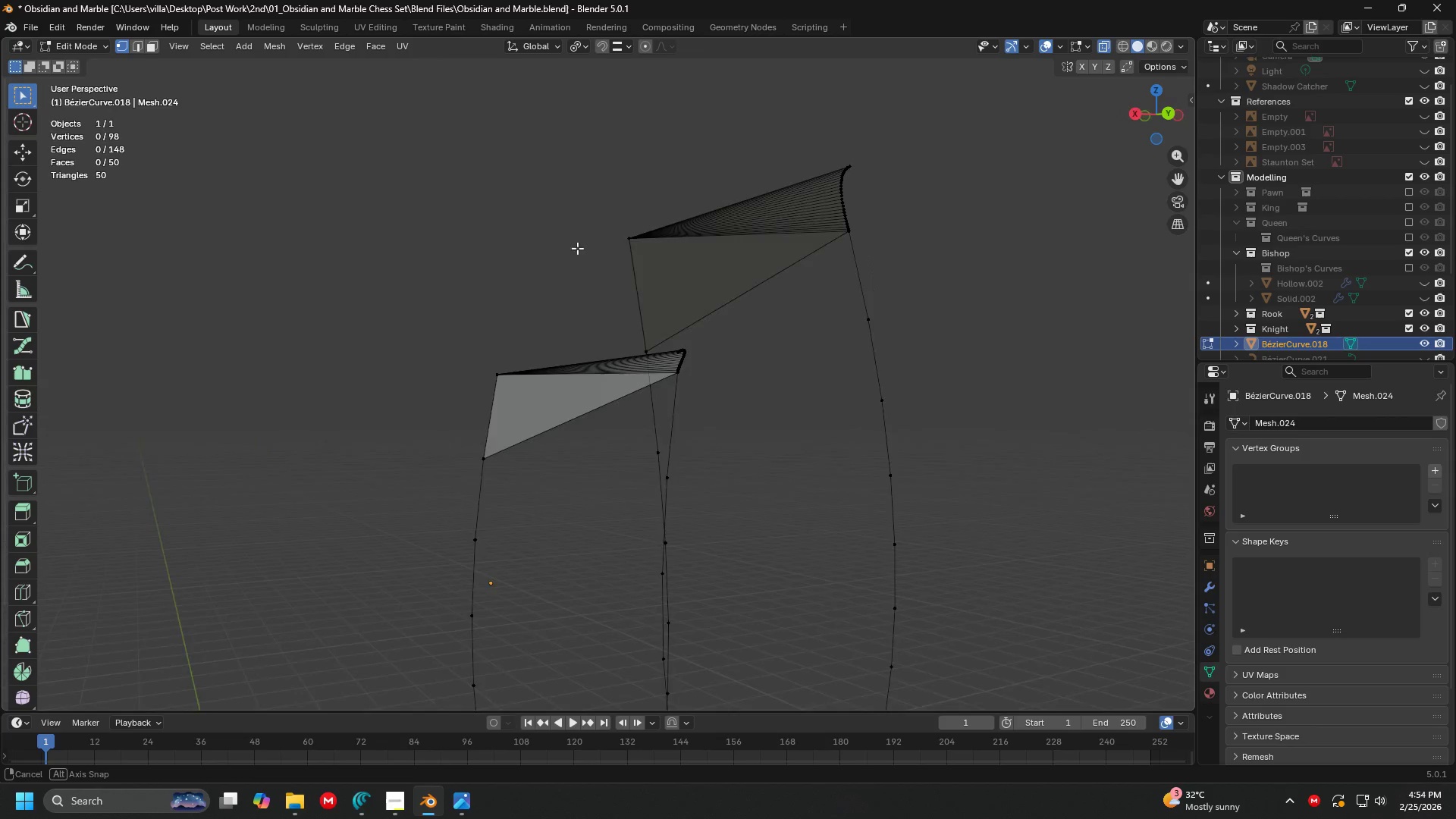 
key(Shift+ShiftLeft)
 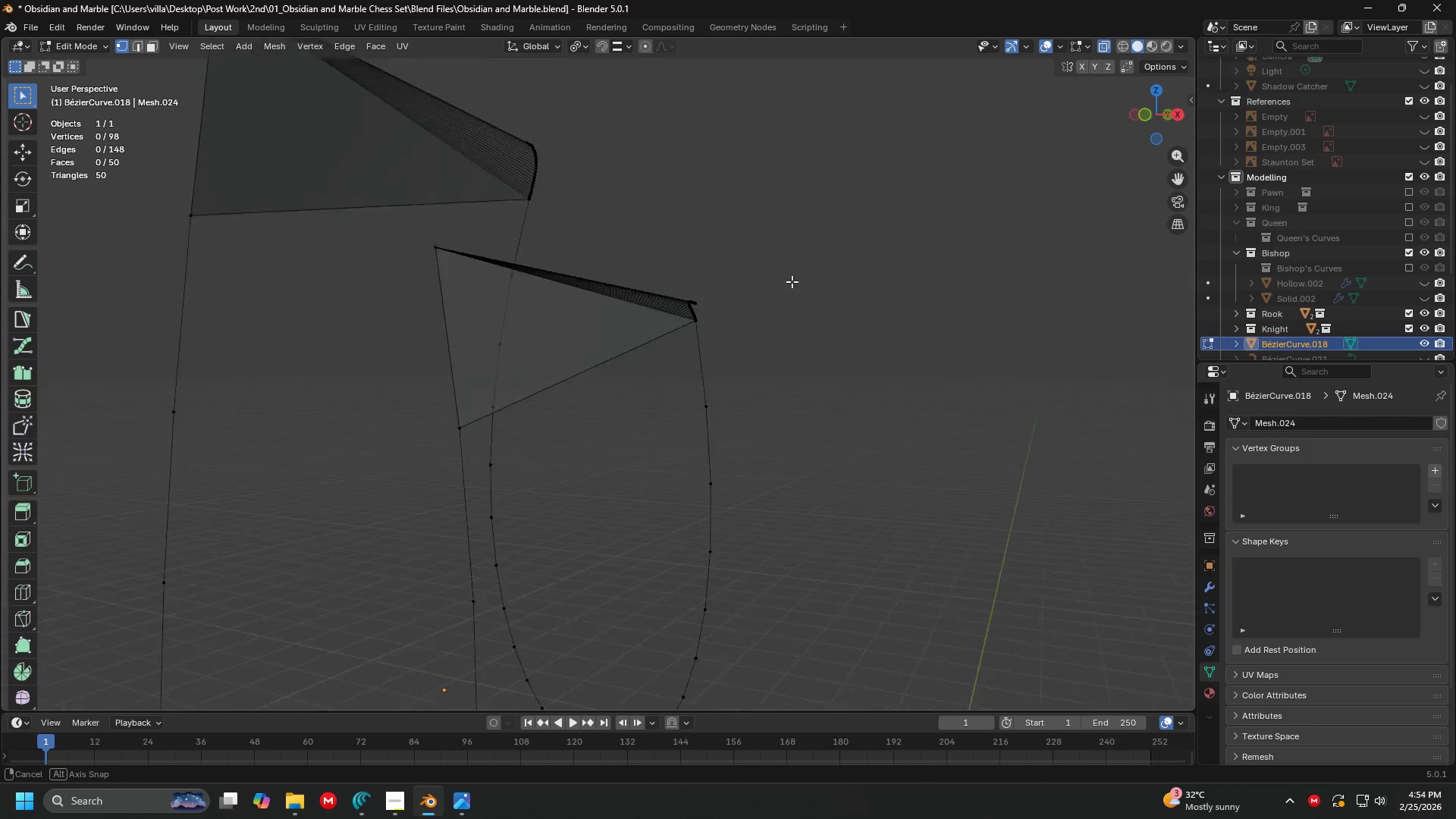 
scroll: coordinate [610, 384], scroll_direction: up, amount: 1.0
 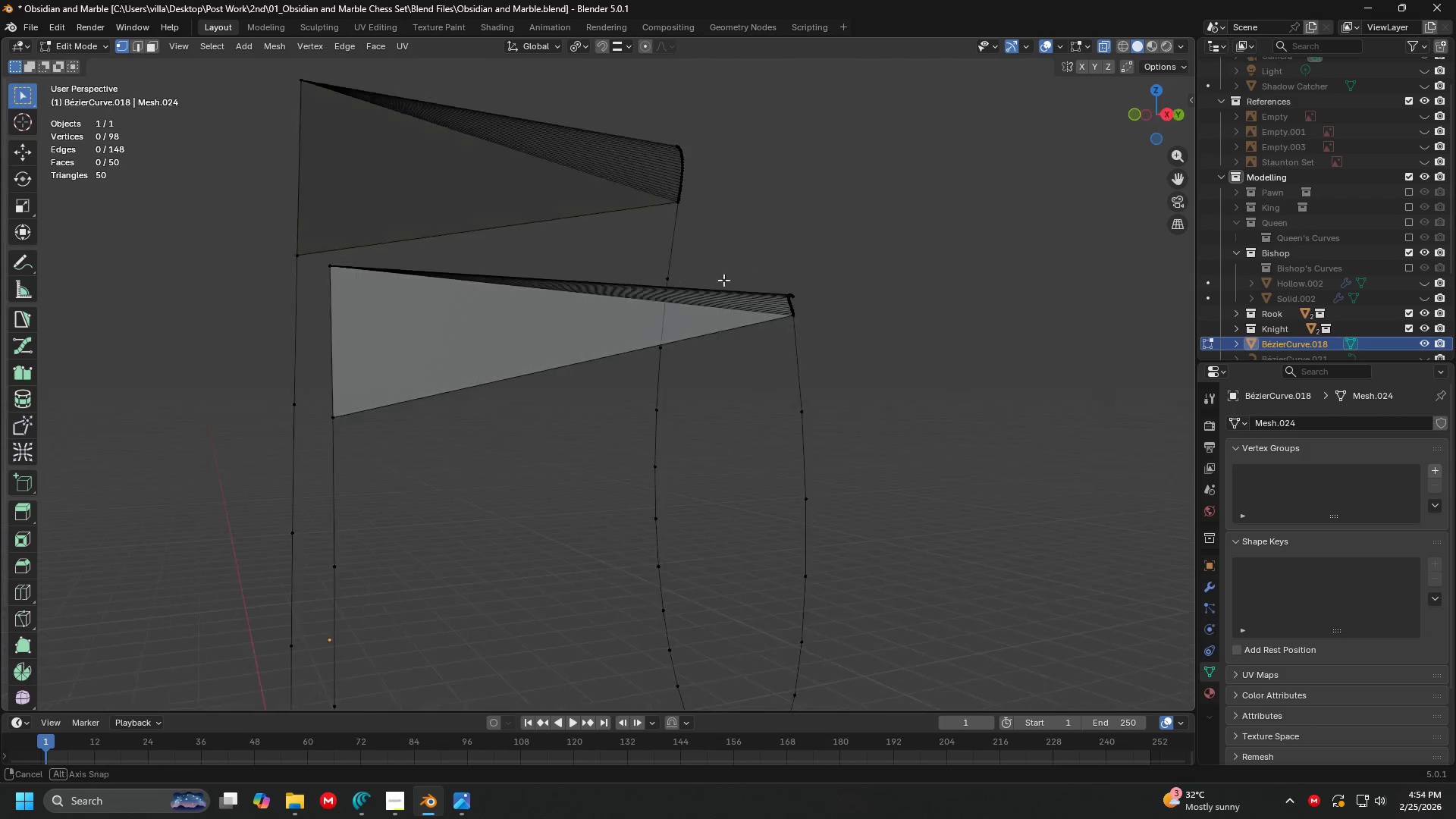 
key(Shift+ShiftLeft)
 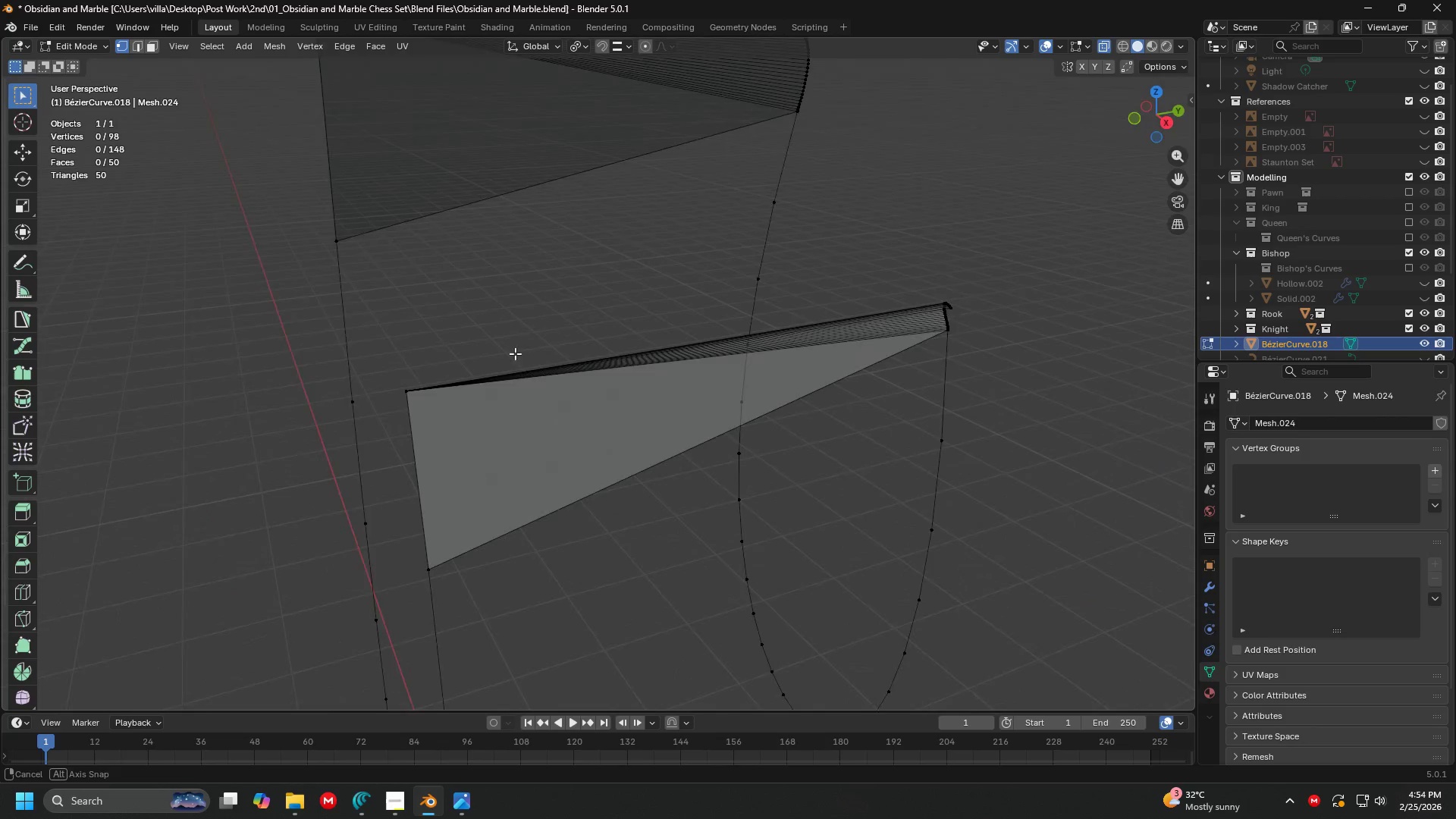 
key(Shift+ShiftLeft)
 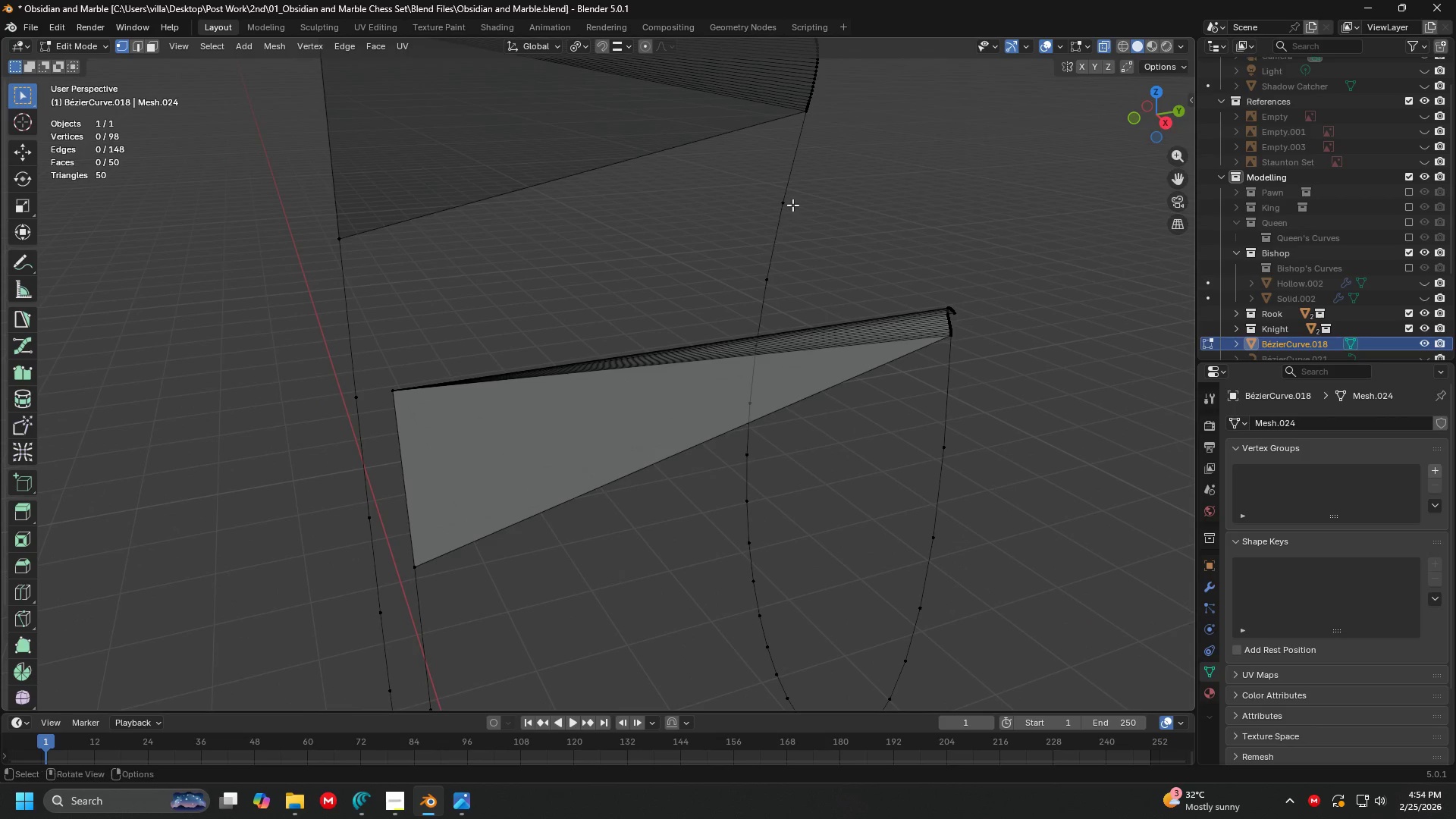 
left_click([793, 204])
 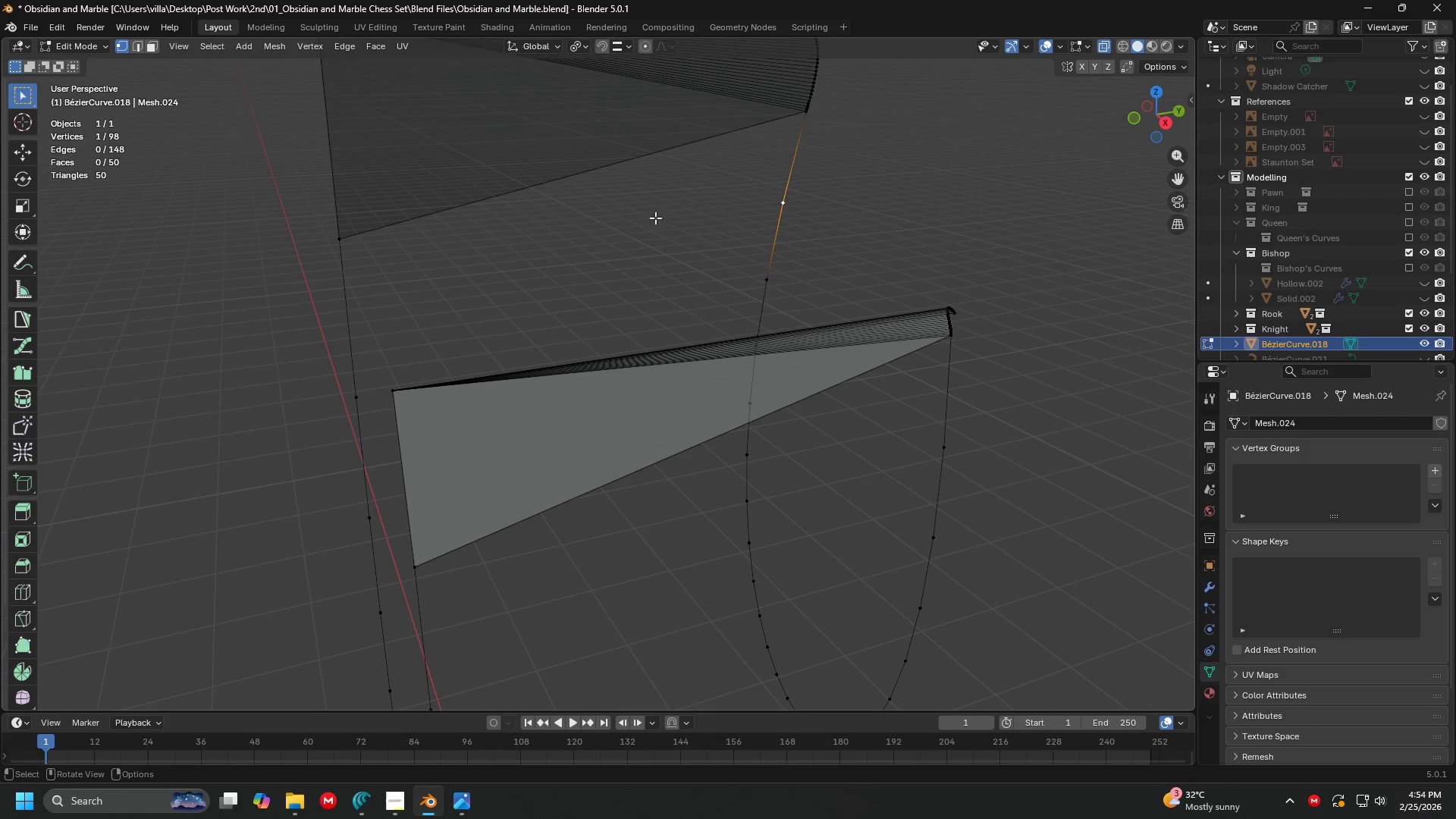 
hold_key(key=ShiftLeft, duration=1.08)
double_click([298, 234])
 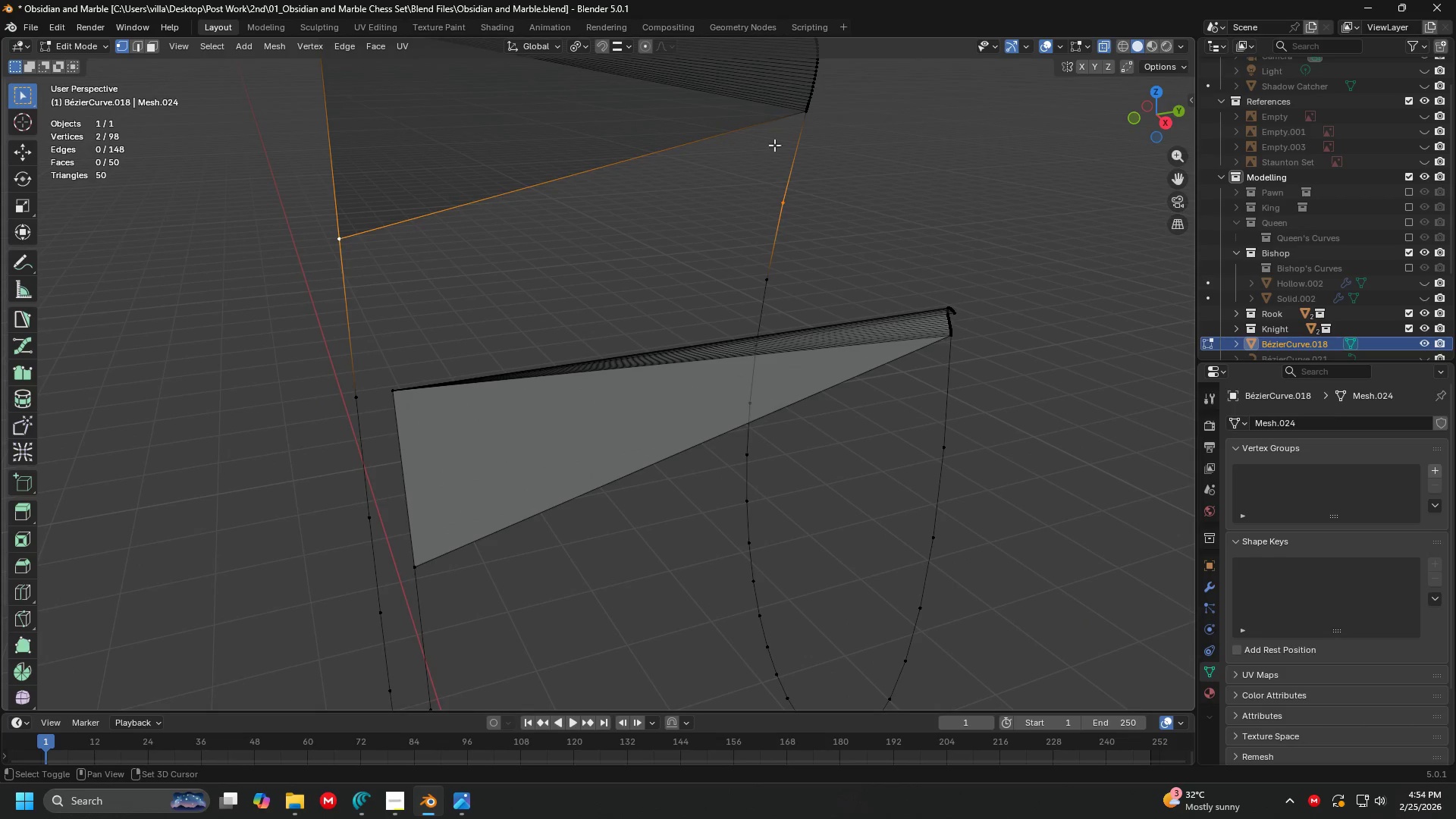 
left_click([812, 134])
 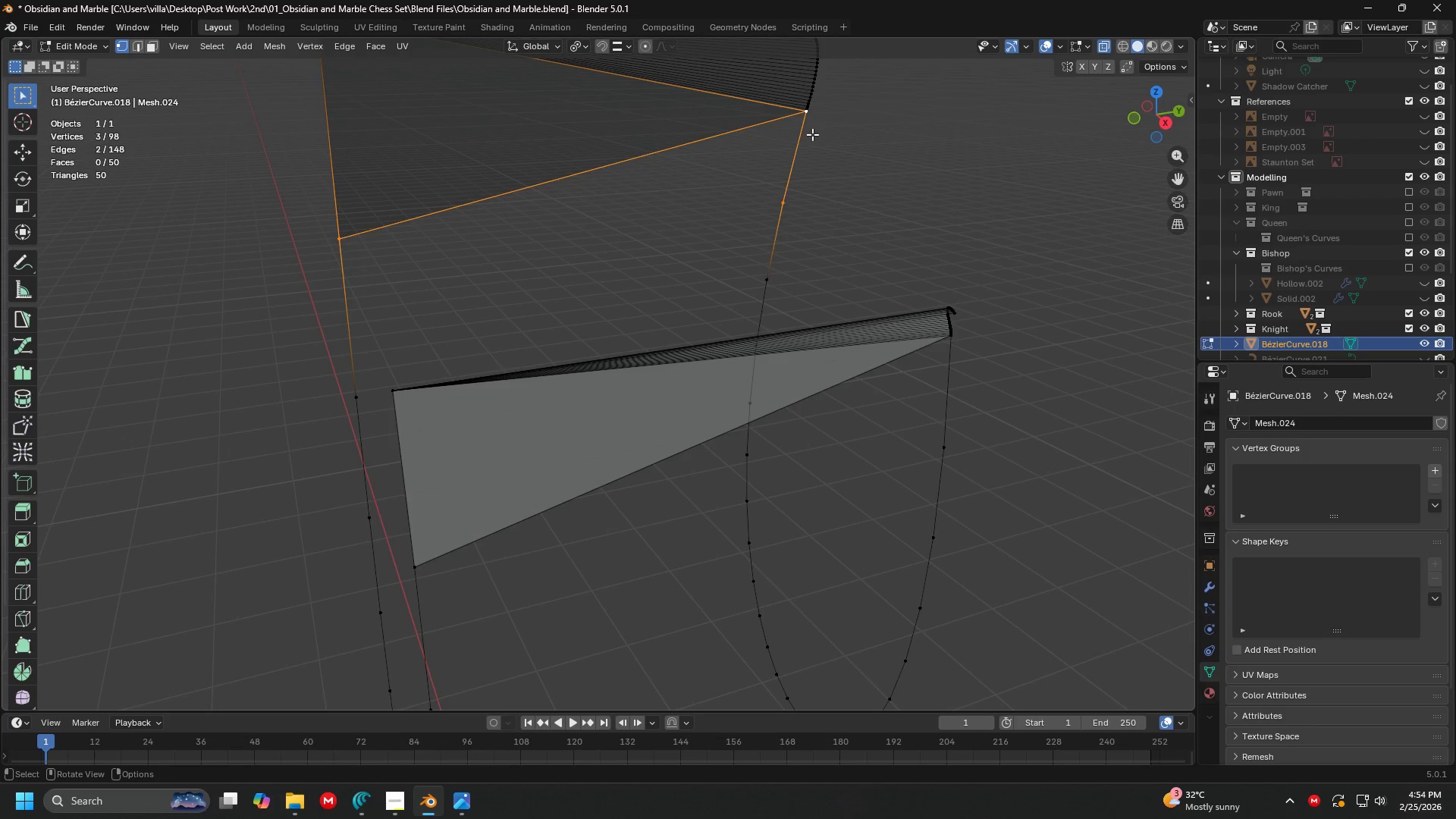 
key(F)
 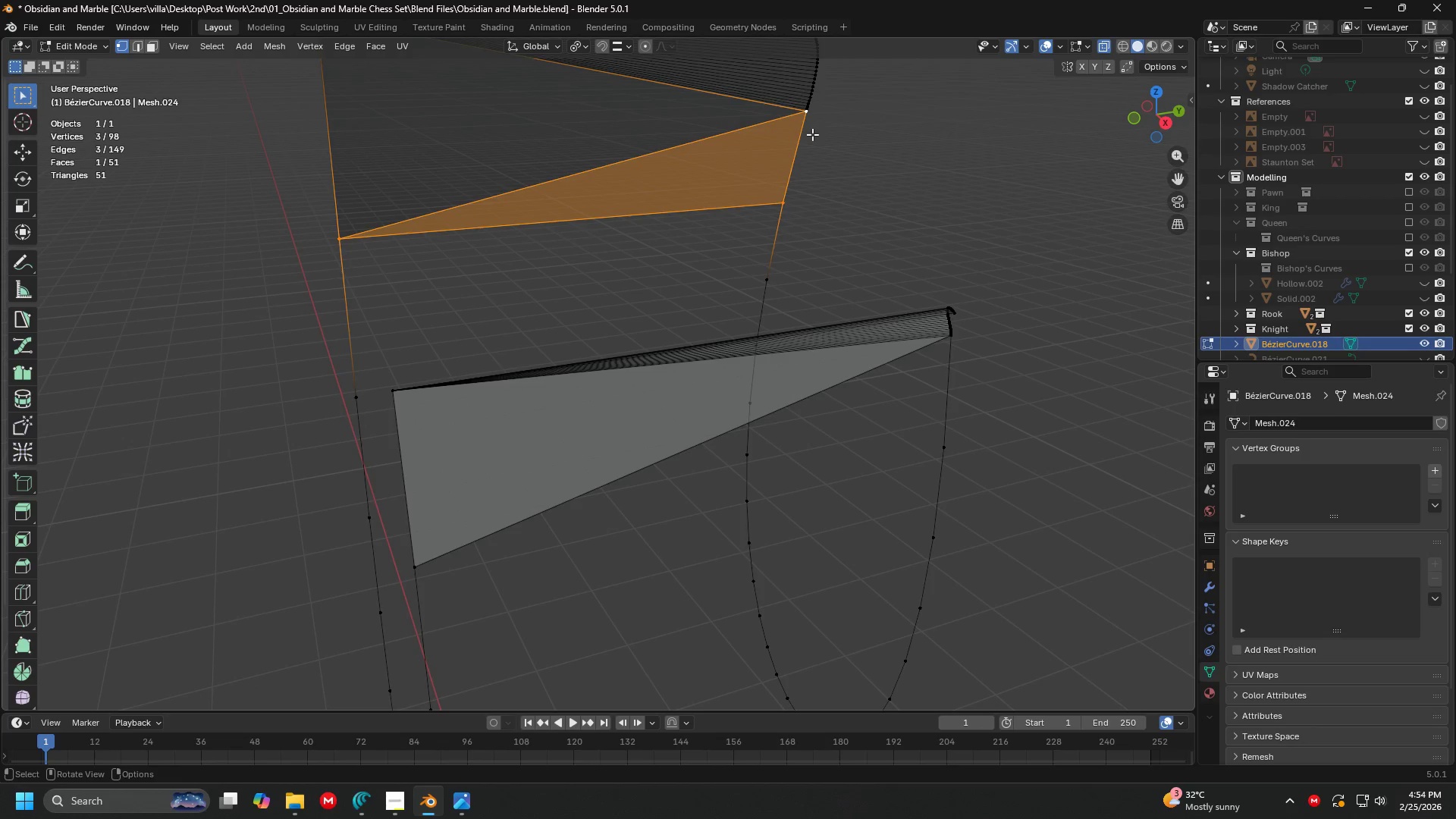 
hold_key(key=ShiftLeft, duration=0.34)
scroll: coordinate [804, 199], scroll_direction: down, amount: 3.0
 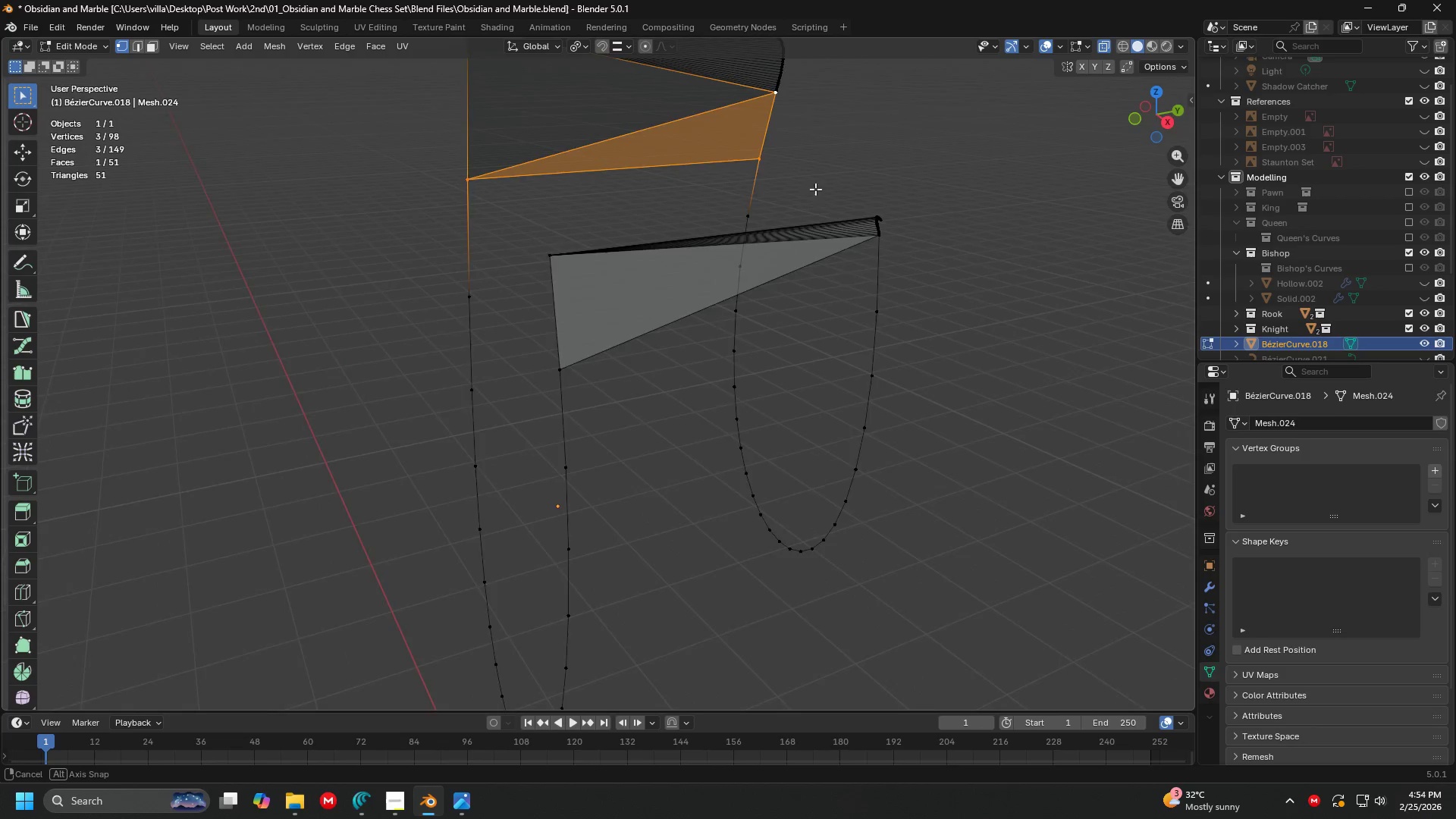 
hold_key(key=ShiftLeft, duration=0.81)
double_click([861, 292])
 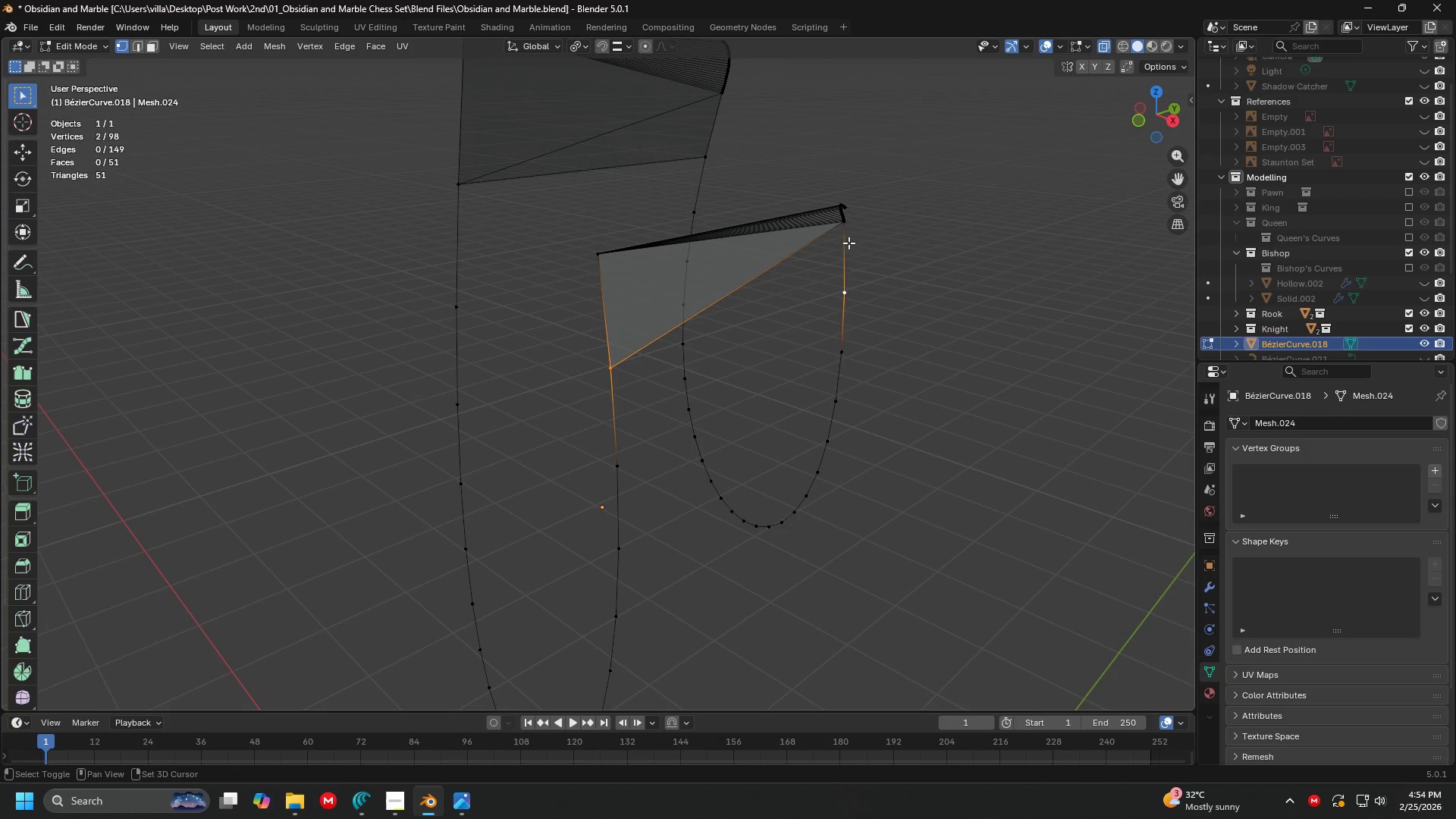 
triple_click([849, 238])
 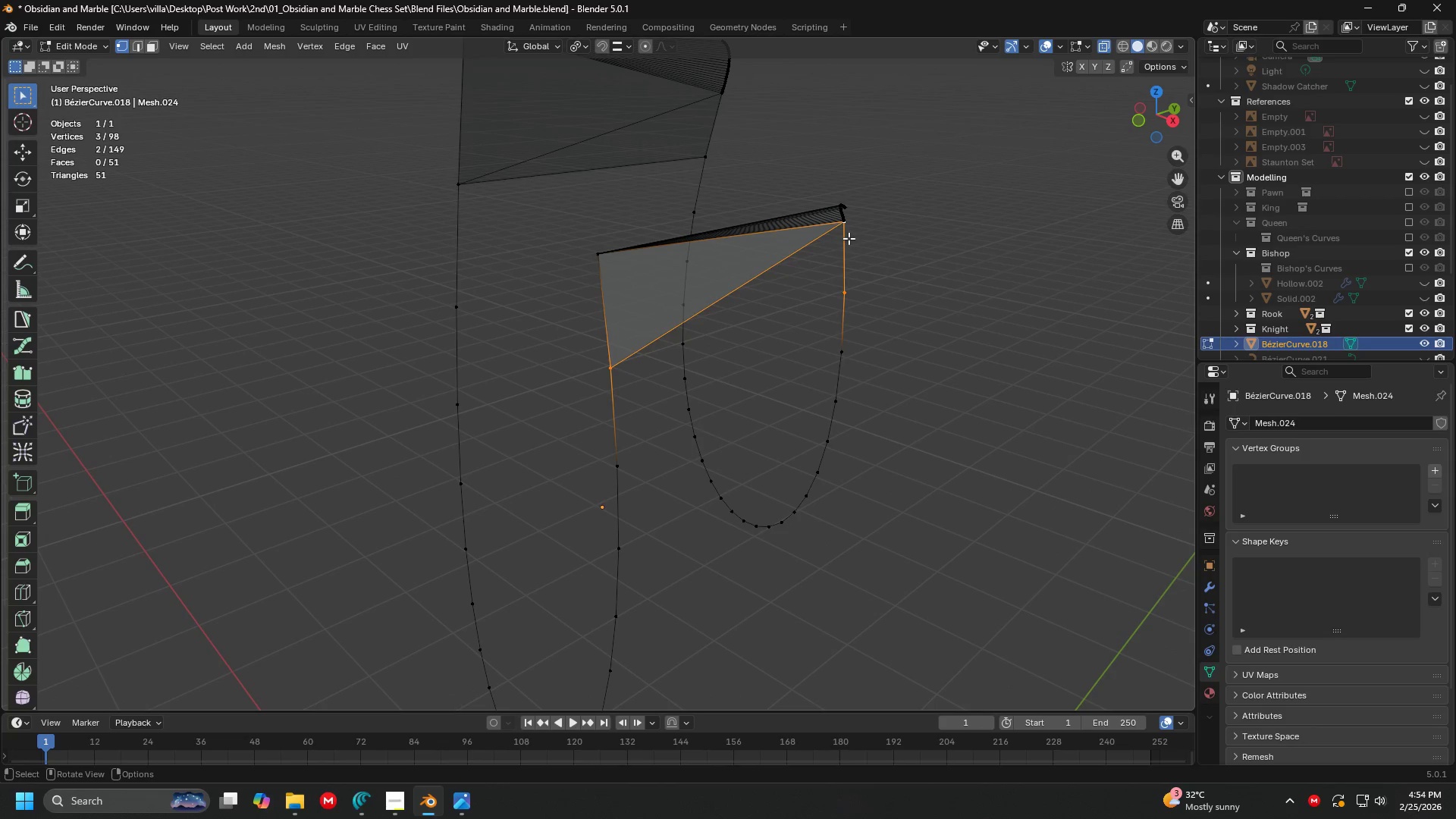 
key(F)
 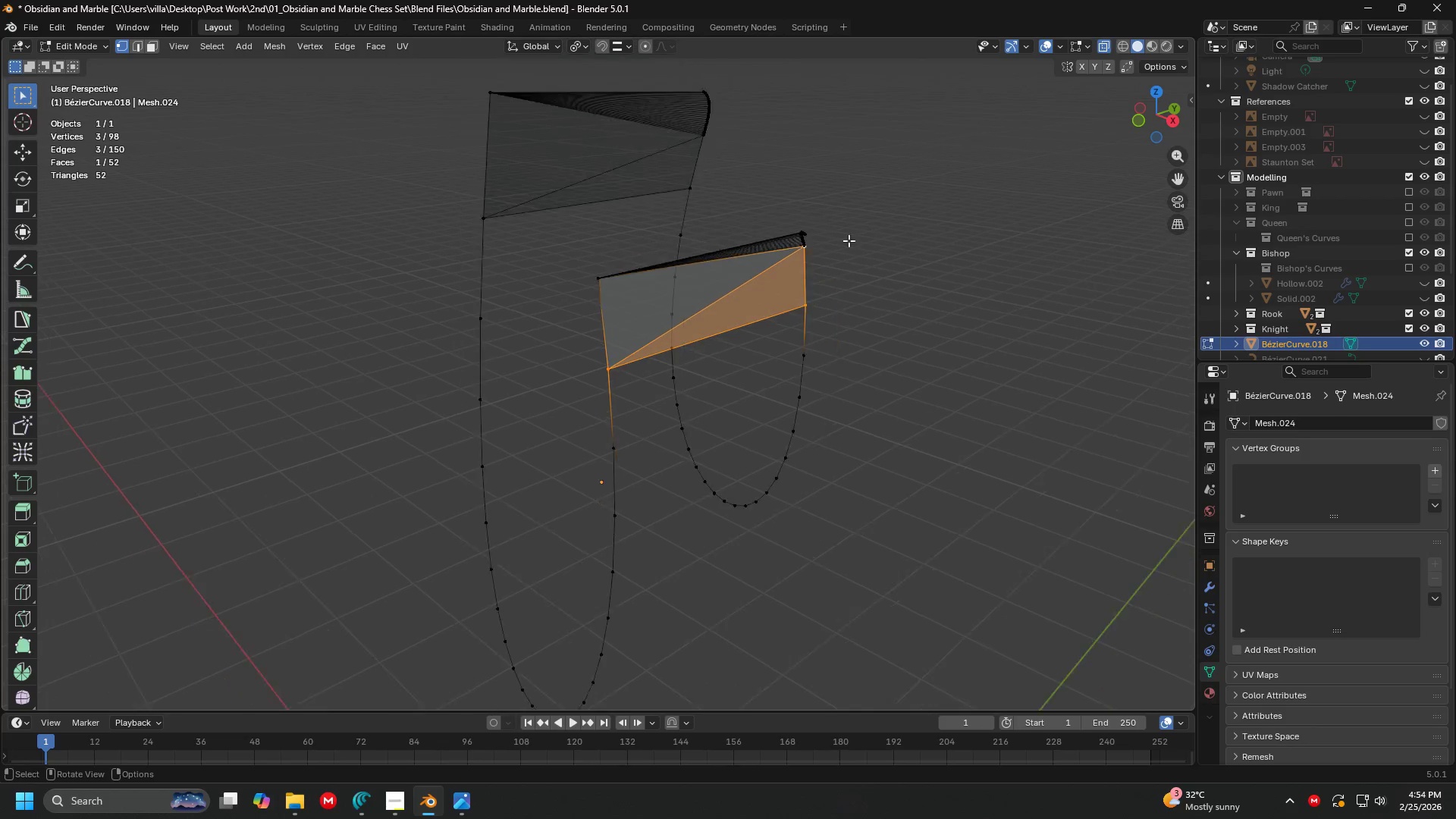 
key(Shift+ShiftLeft)
 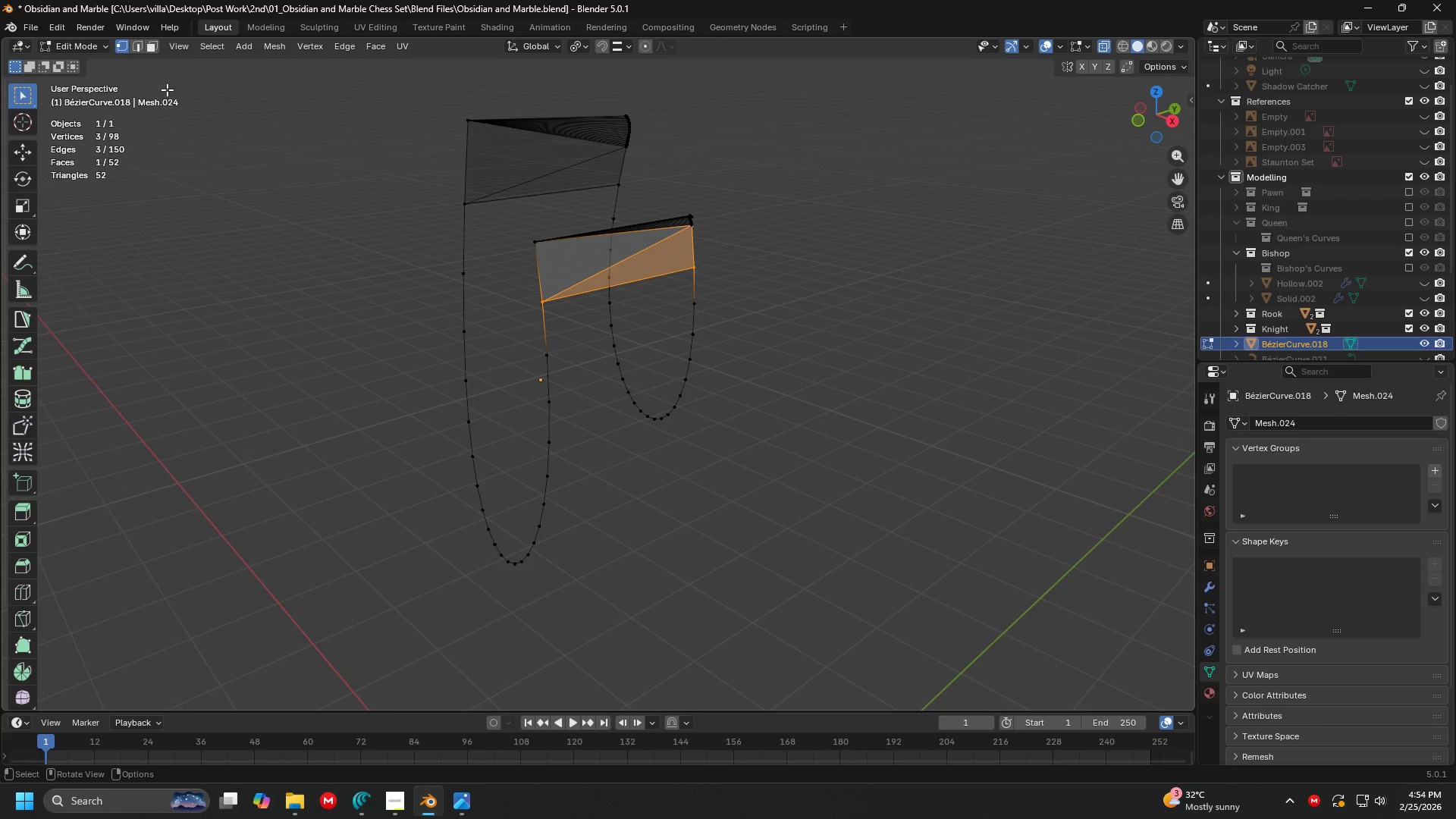 
scroll: coordinate [854, 260], scroll_direction: down, amount: 3.0
 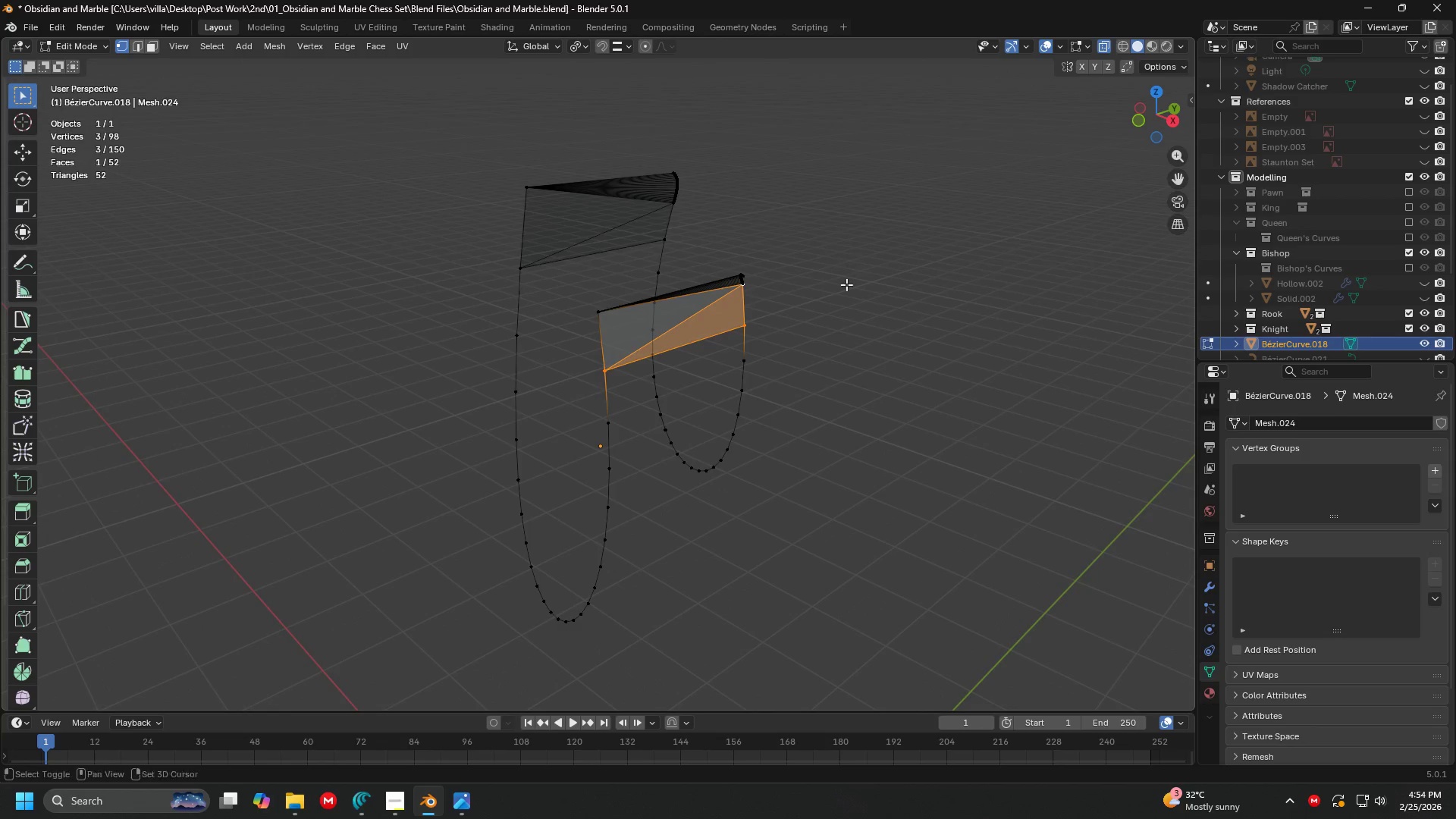 
left_click([135, 44])
 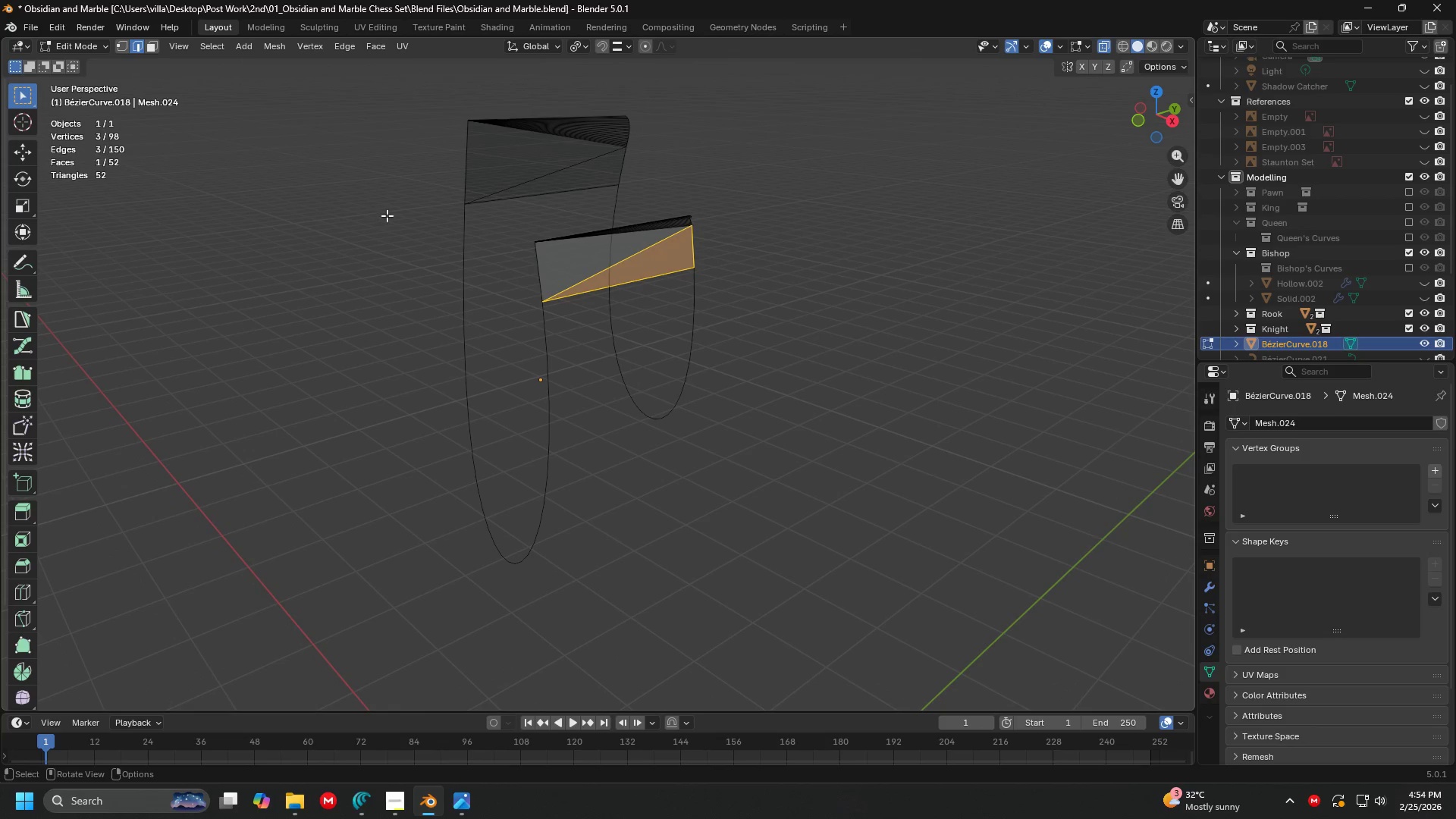 
left_click([470, 233])
 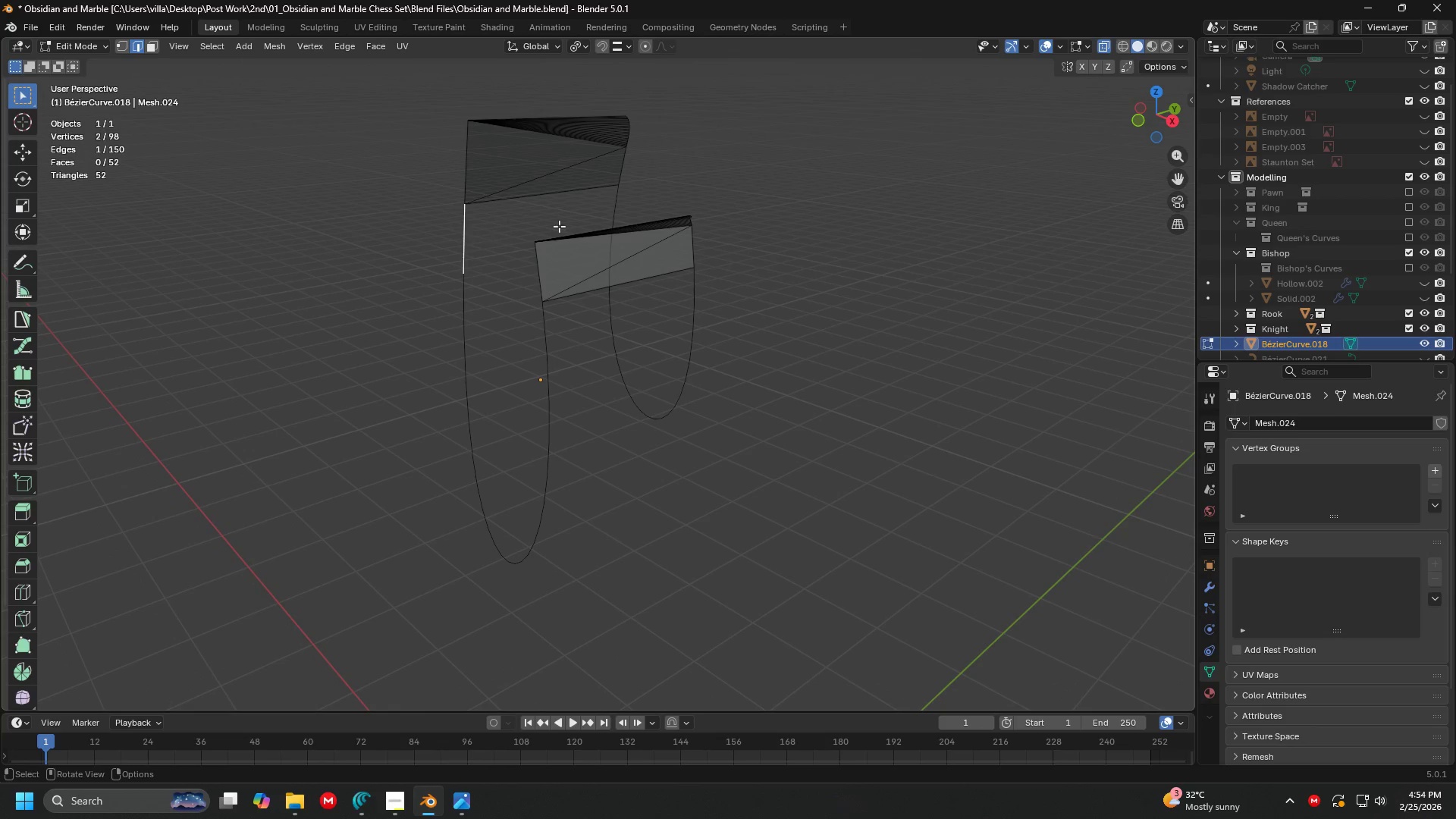 
hold_key(key=ShiftLeft, duration=0.55)
 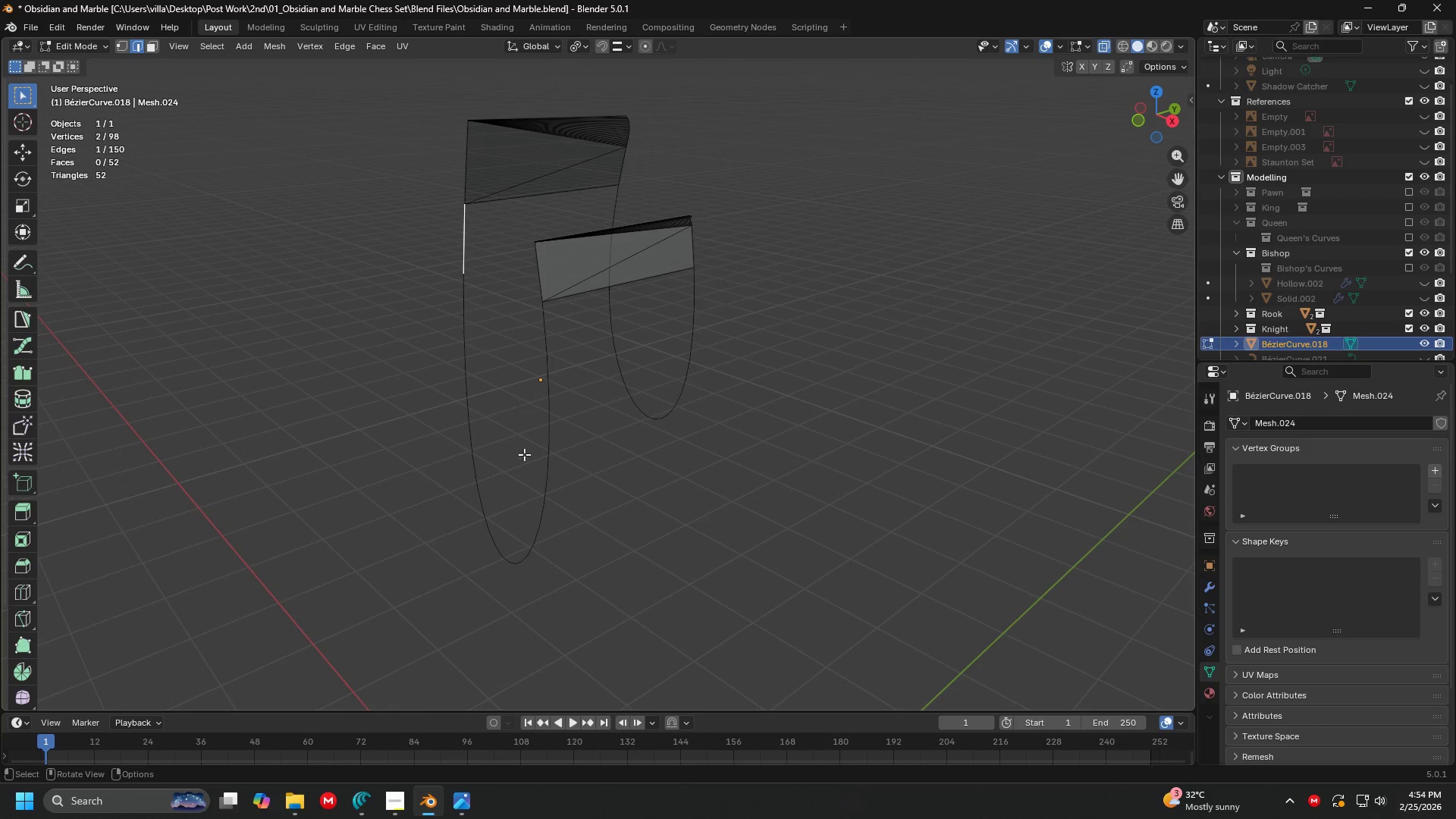 
hold_key(key=ControlLeft, duration=0.94)
left_click([546, 315])
 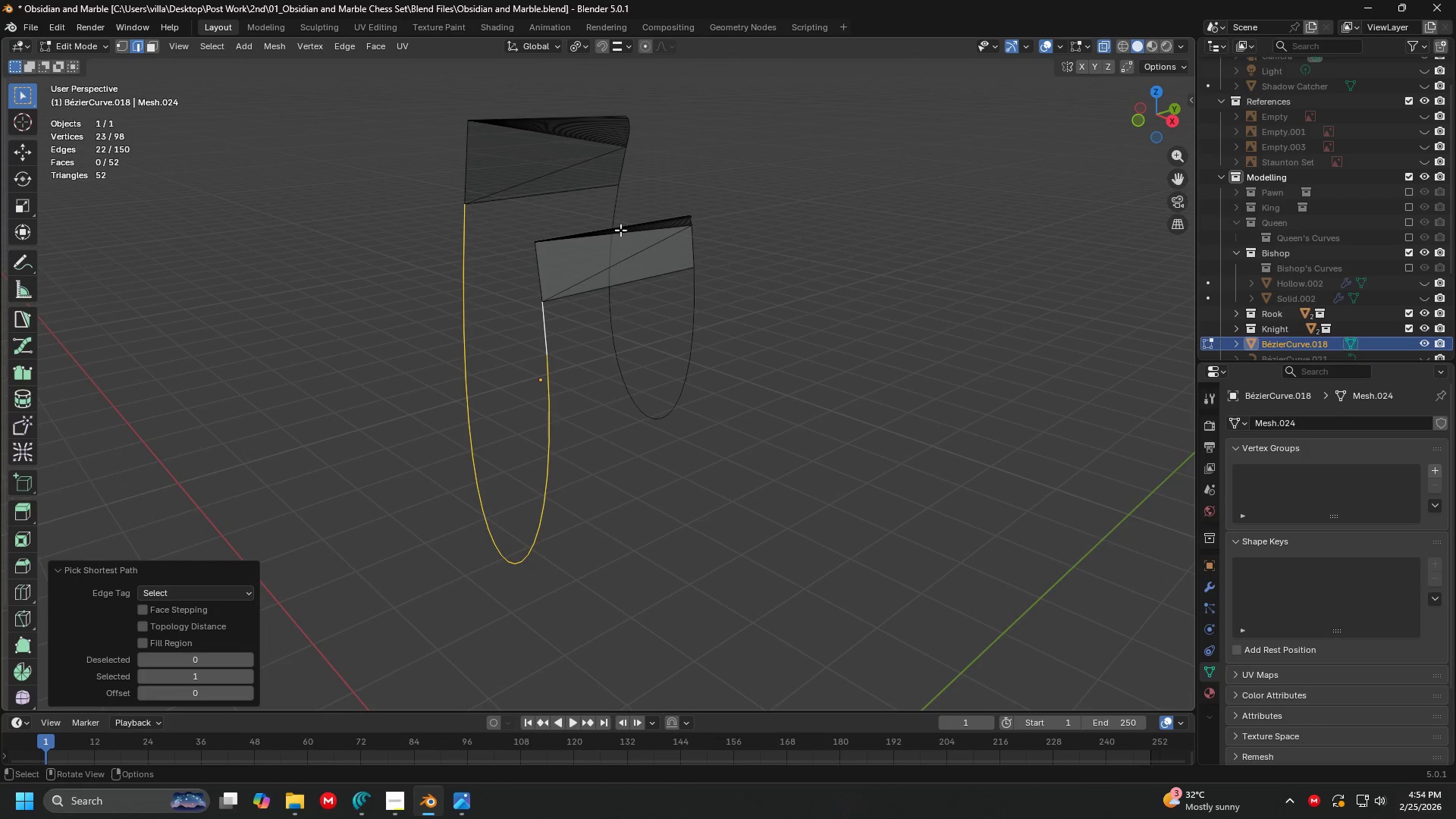 
hold_key(key=ShiftLeft, duration=0.45)
left_click([625, 197])
 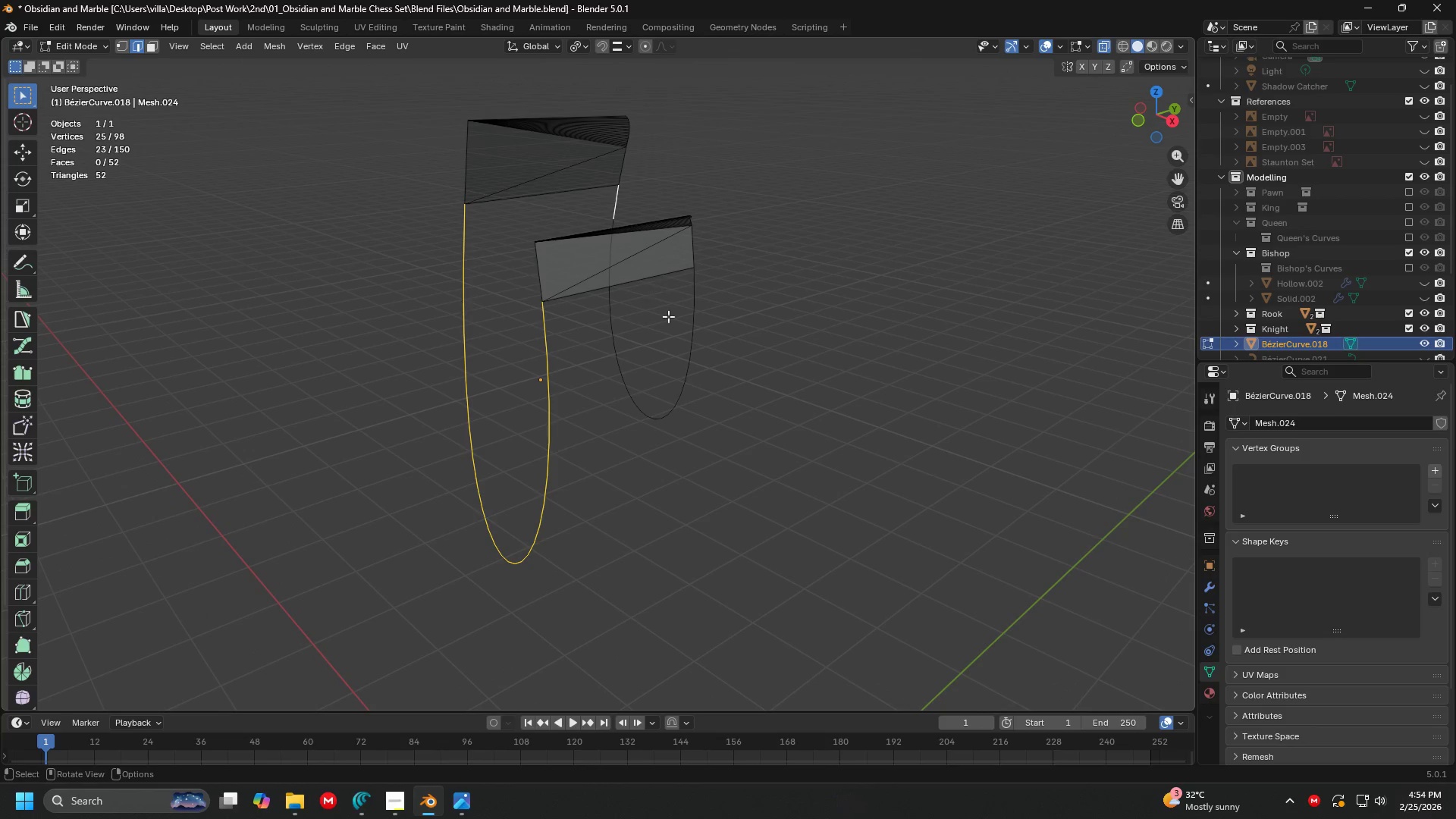 
hold_key(key=ControlLeft, duration=0.61)
left_click([703, 275])
 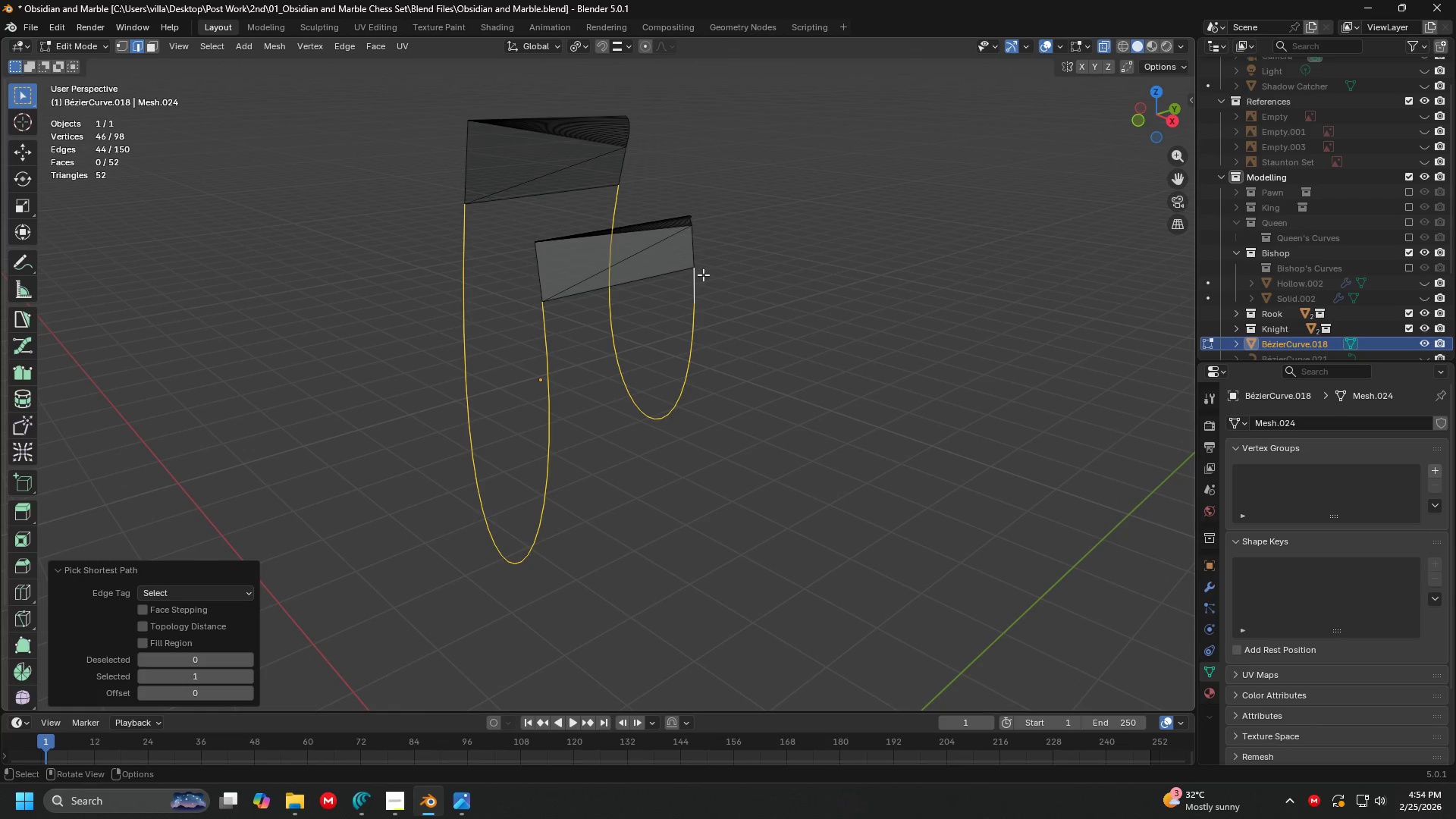 
hold_key(key=ControlLeft, duration=0.45)
 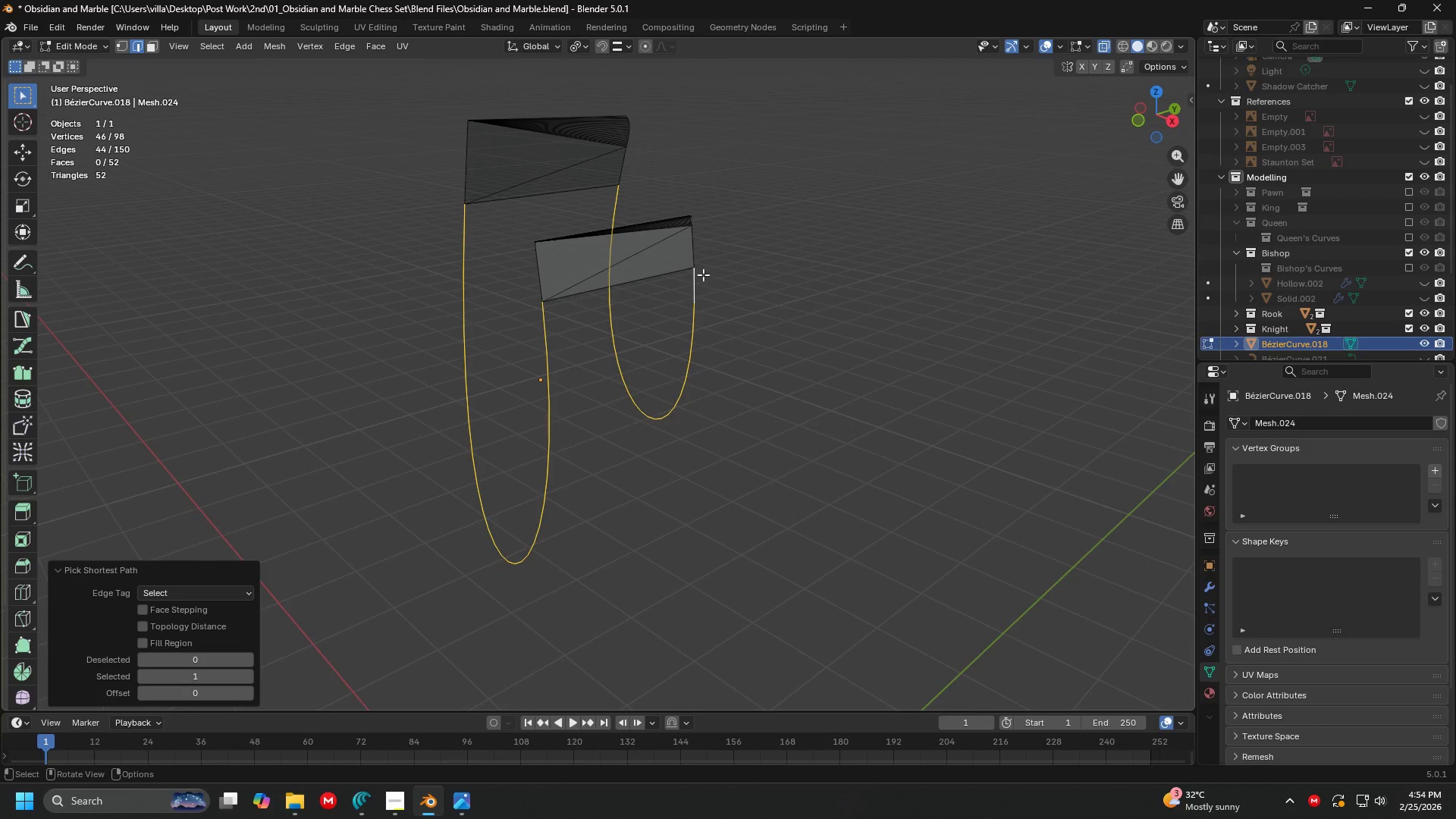 
key(Shift+ShiftLeft)
 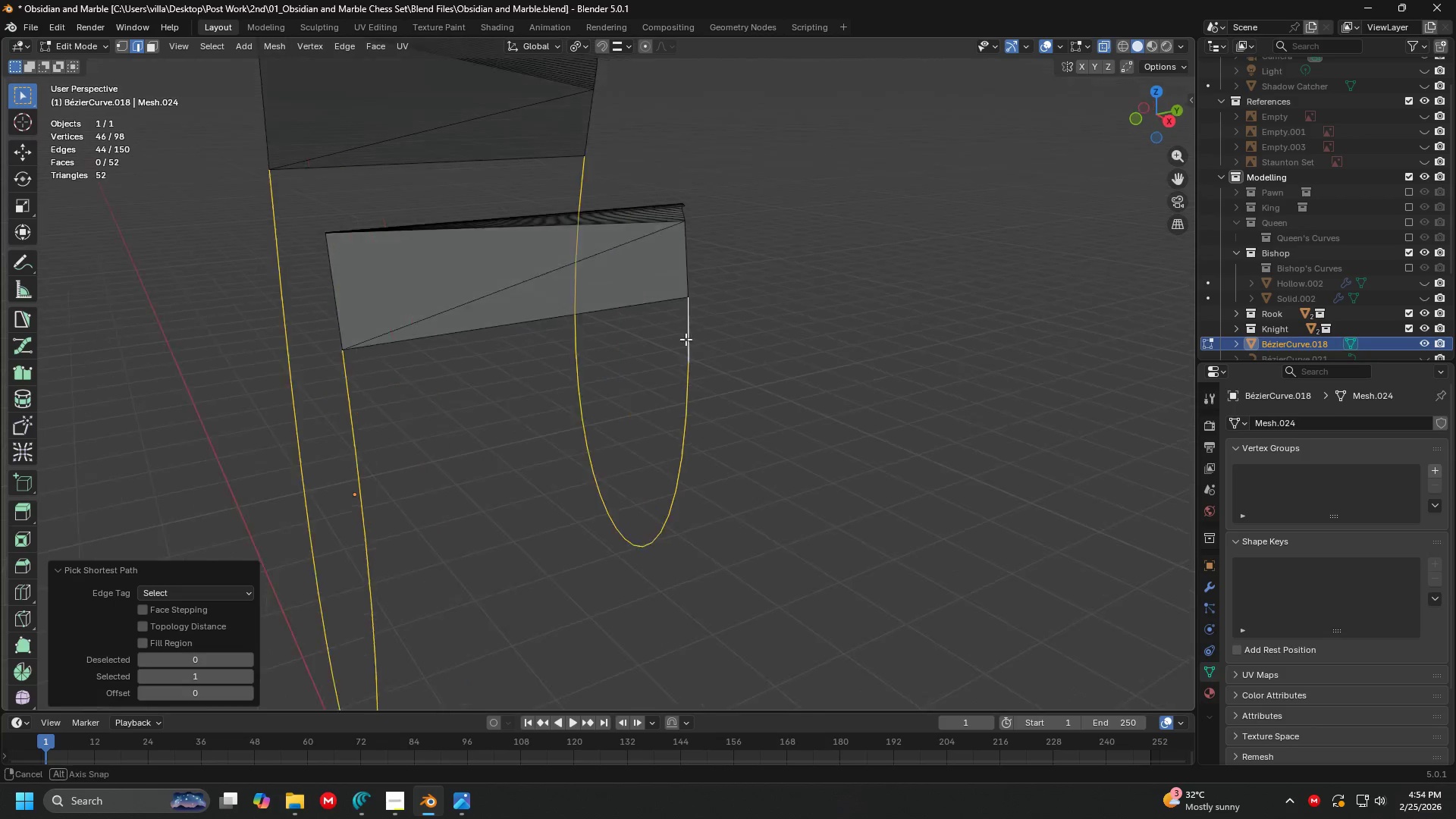 
scroll: coordinate [790, 257], scroll_direction: up, amount: 11.0
 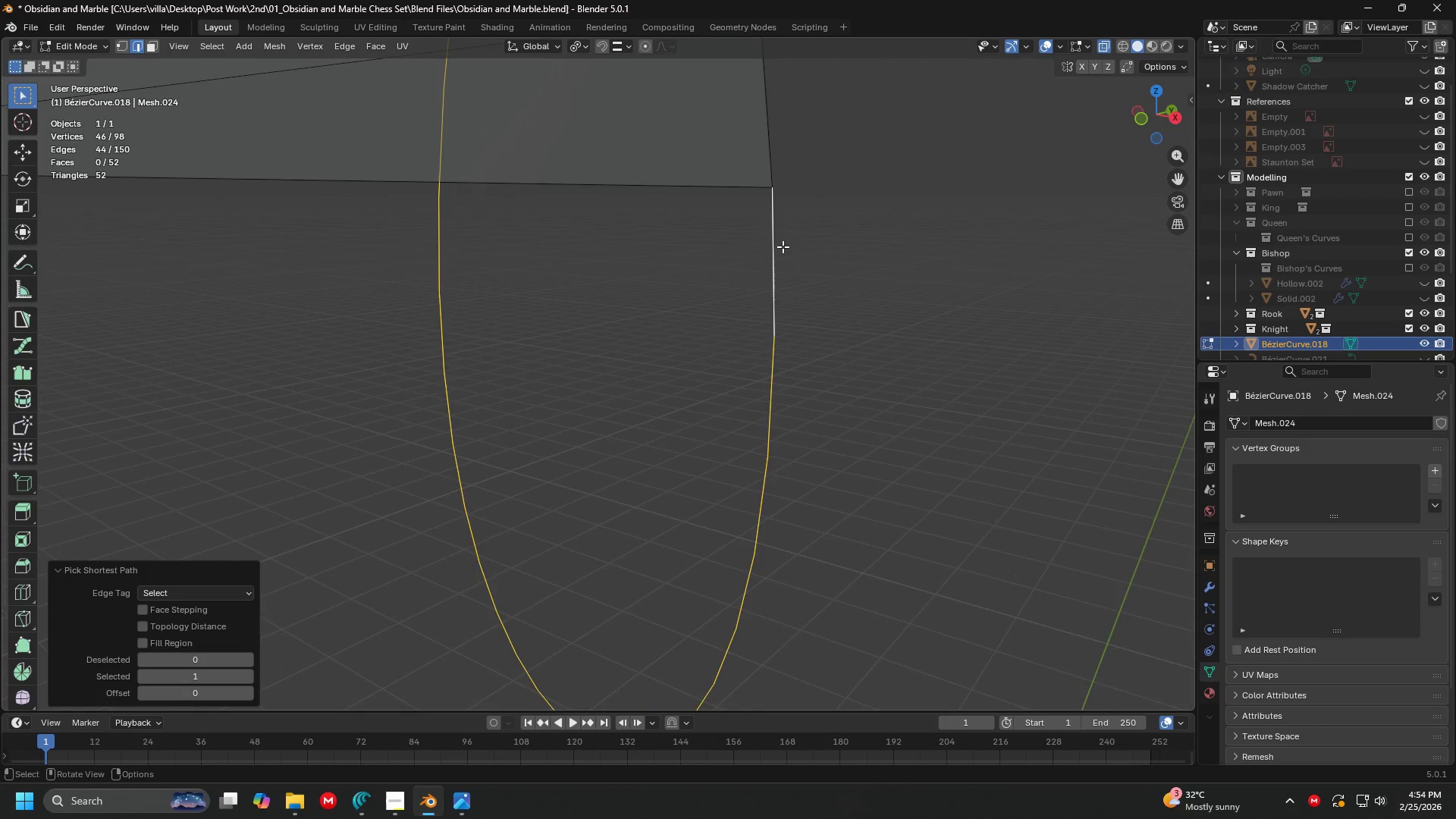 
scroll: coordinate [670, 285], scroll_direction: down, amount: 5.0
 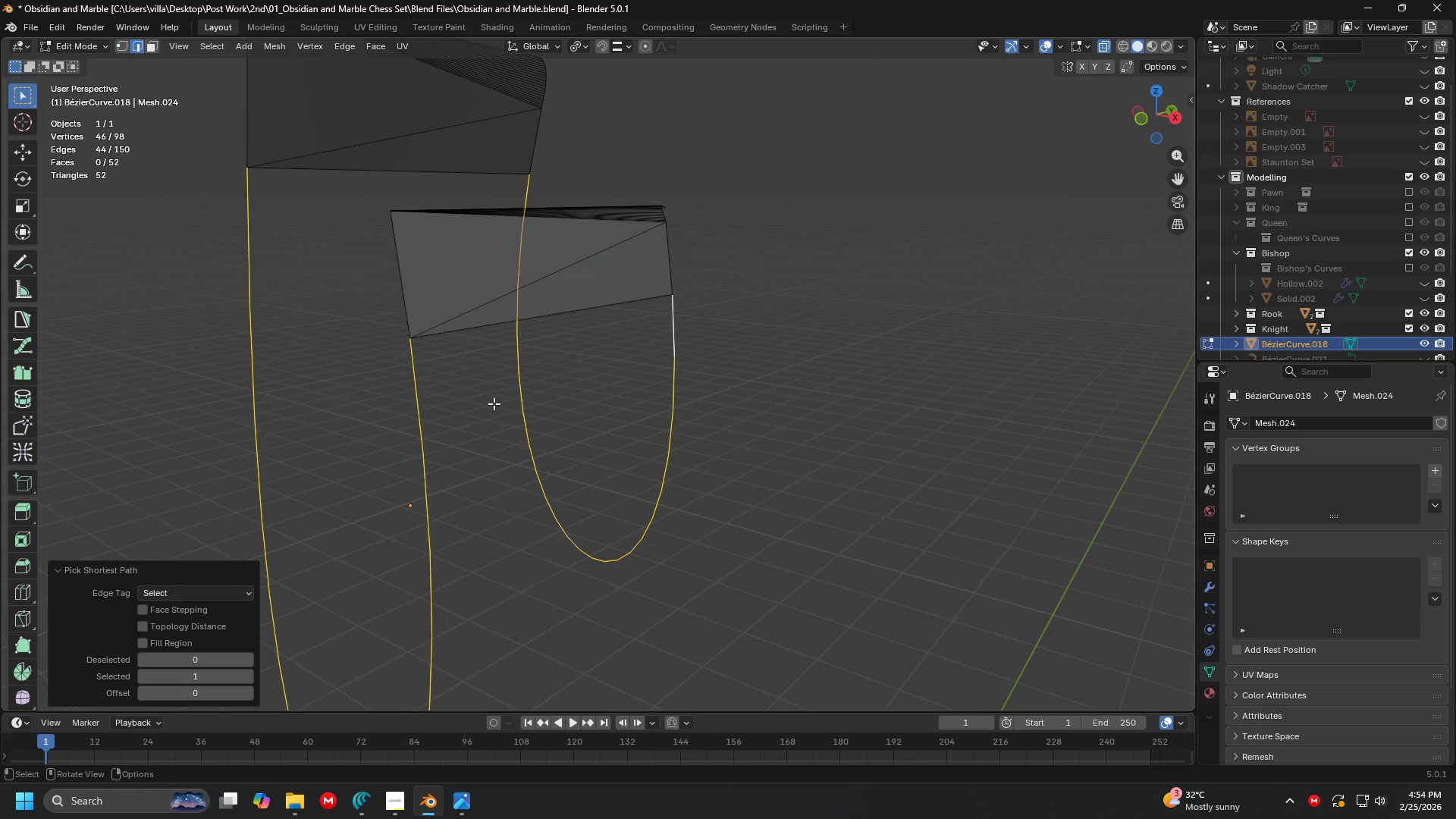 
key(Control+E)
 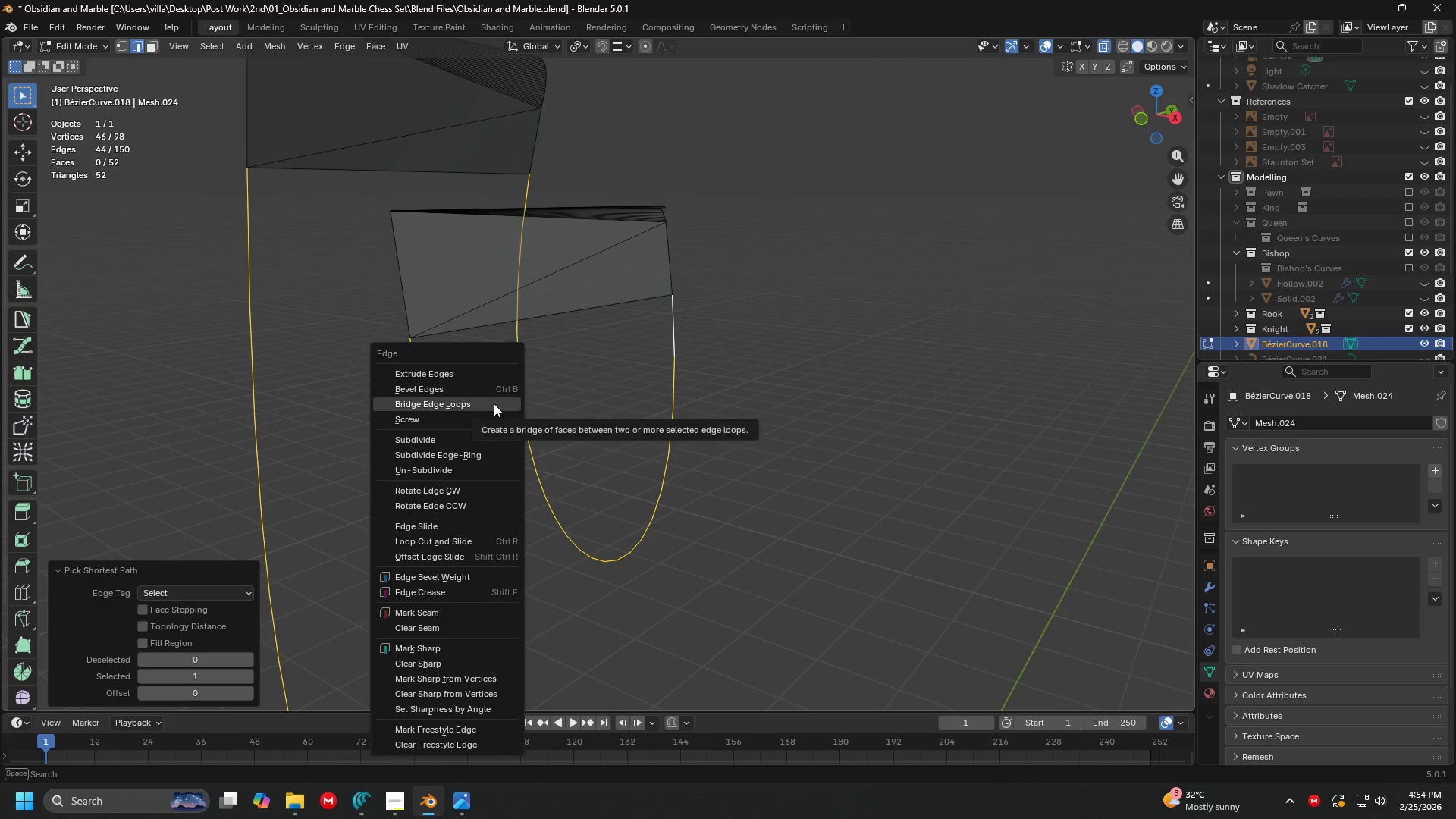 
left_click([494, 403])
 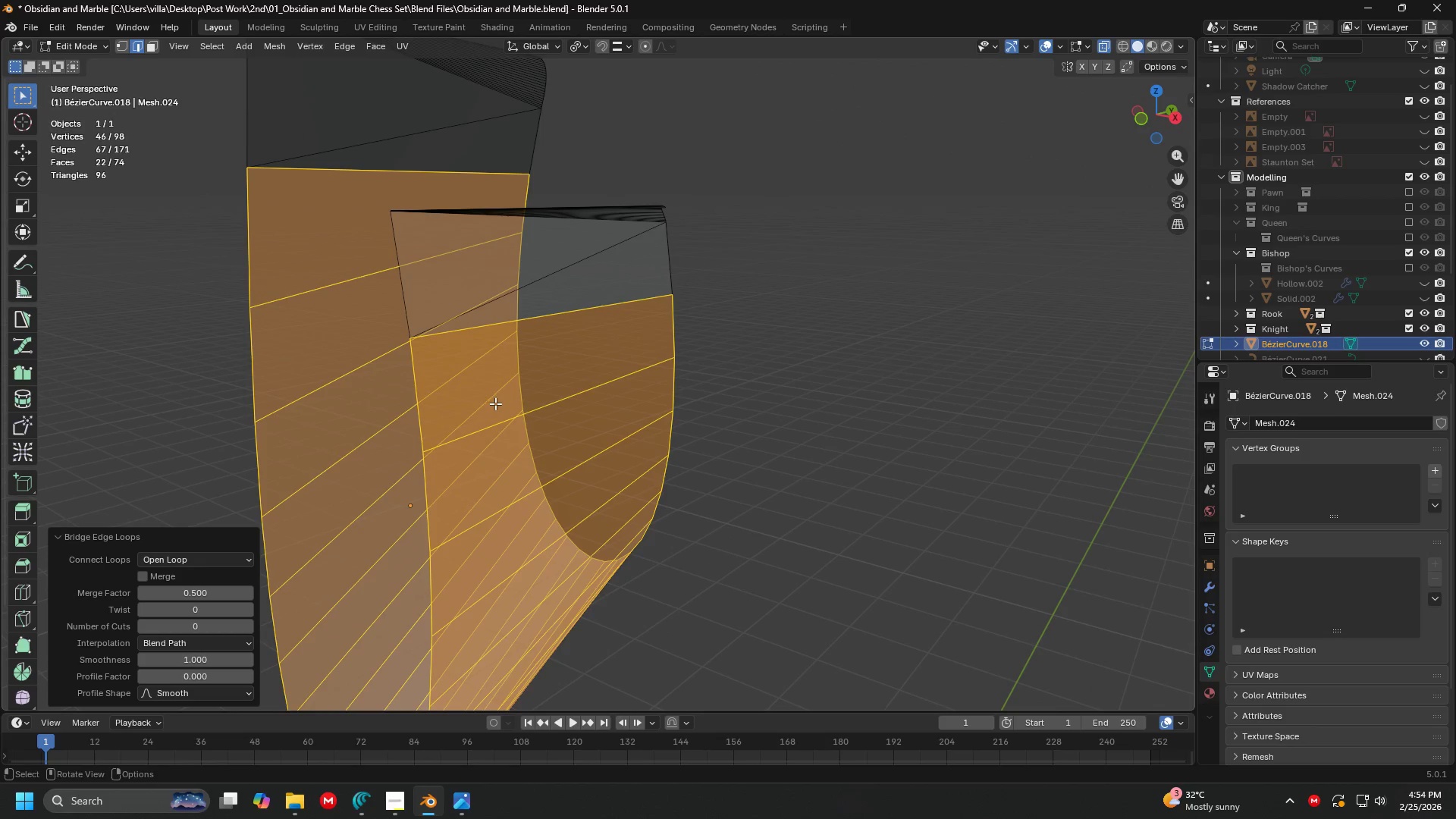 
hold_key(key=ShiftLeft, duration=0.31)
 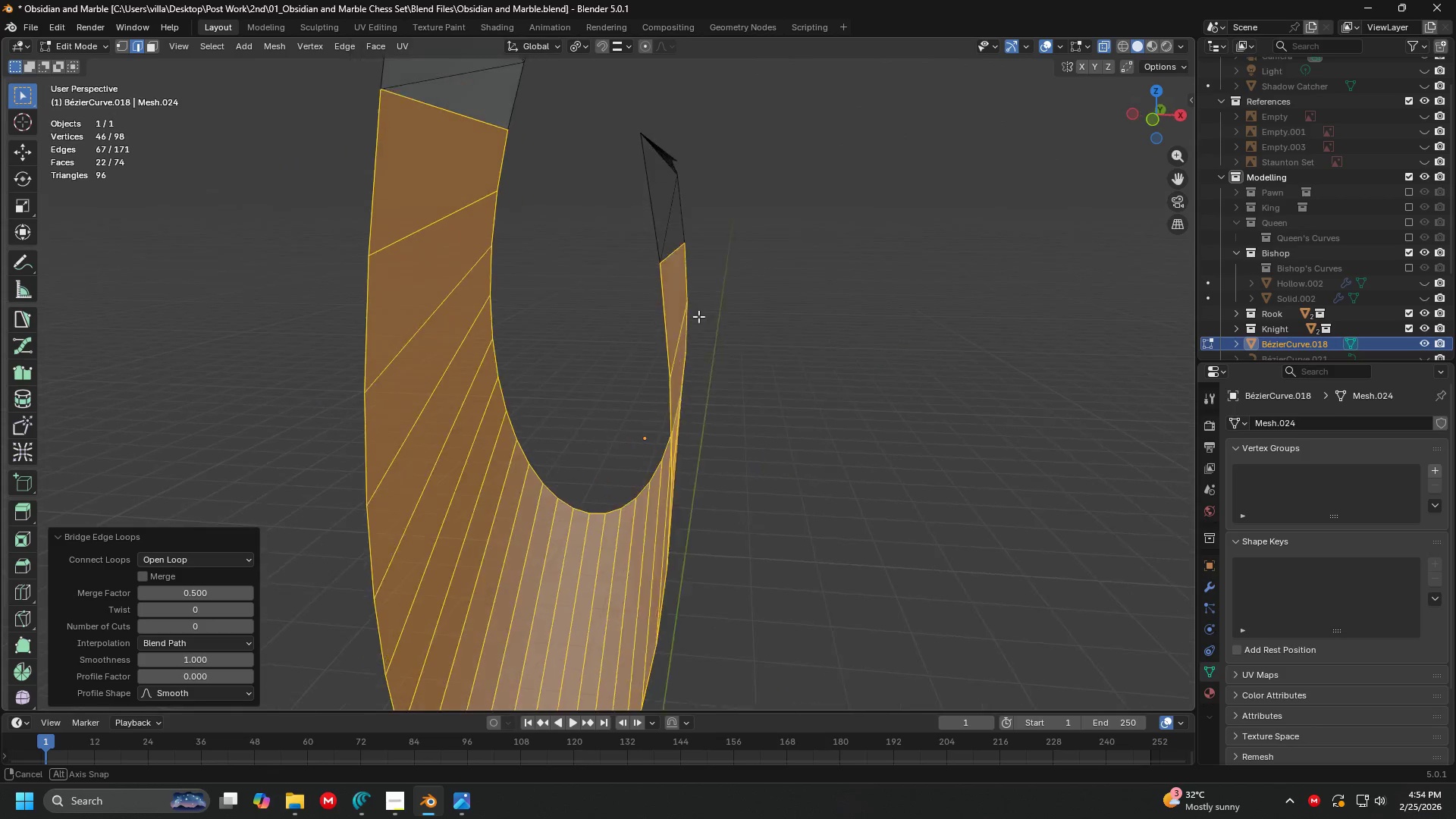 
key(Tab)
 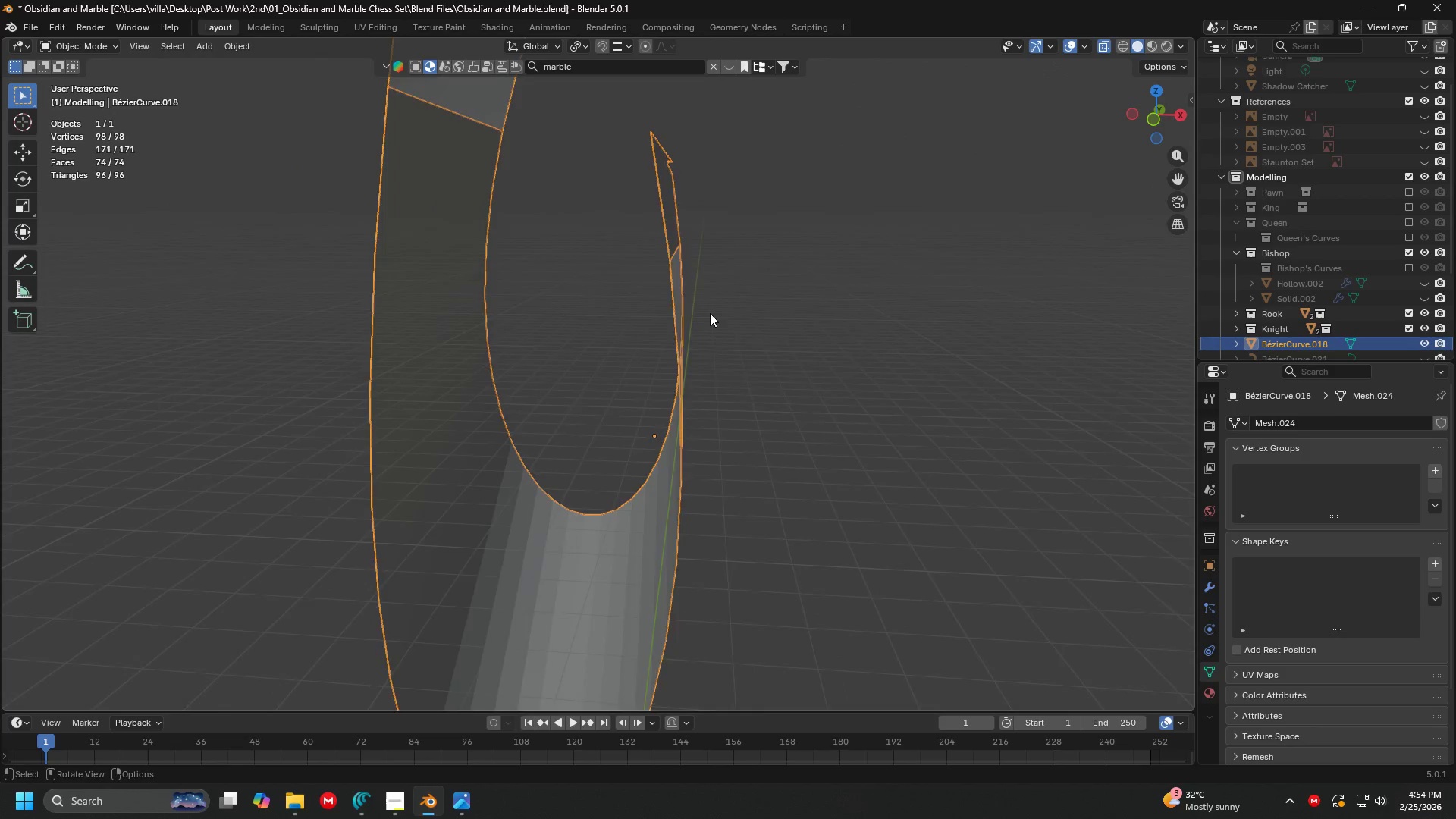 
scroll: coordinate [721, 317], scroll_direction: down, amount: 4.0
 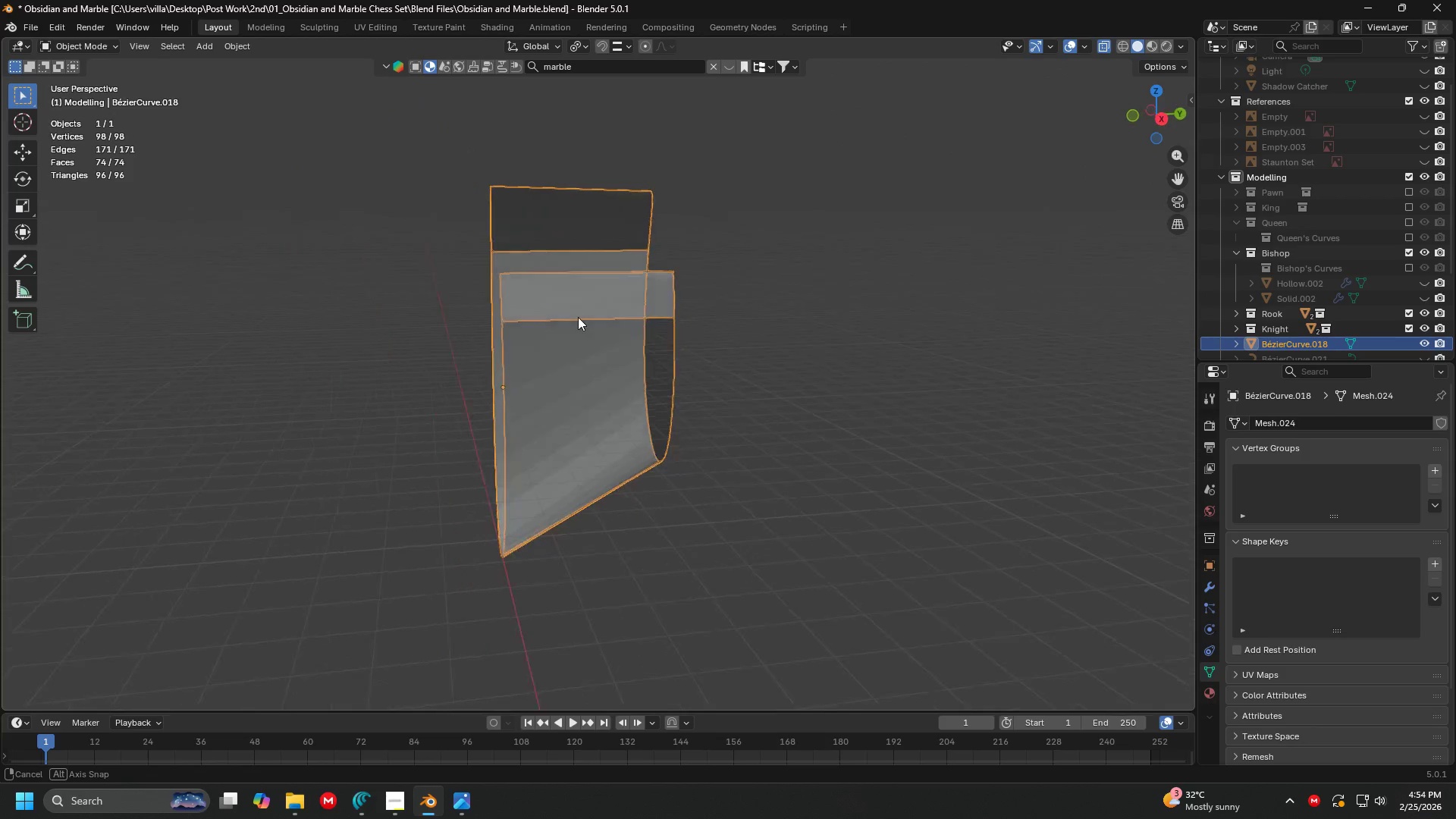 
scroll: coordinate [561, 320], scroll_direction: up, amount: 2.0
 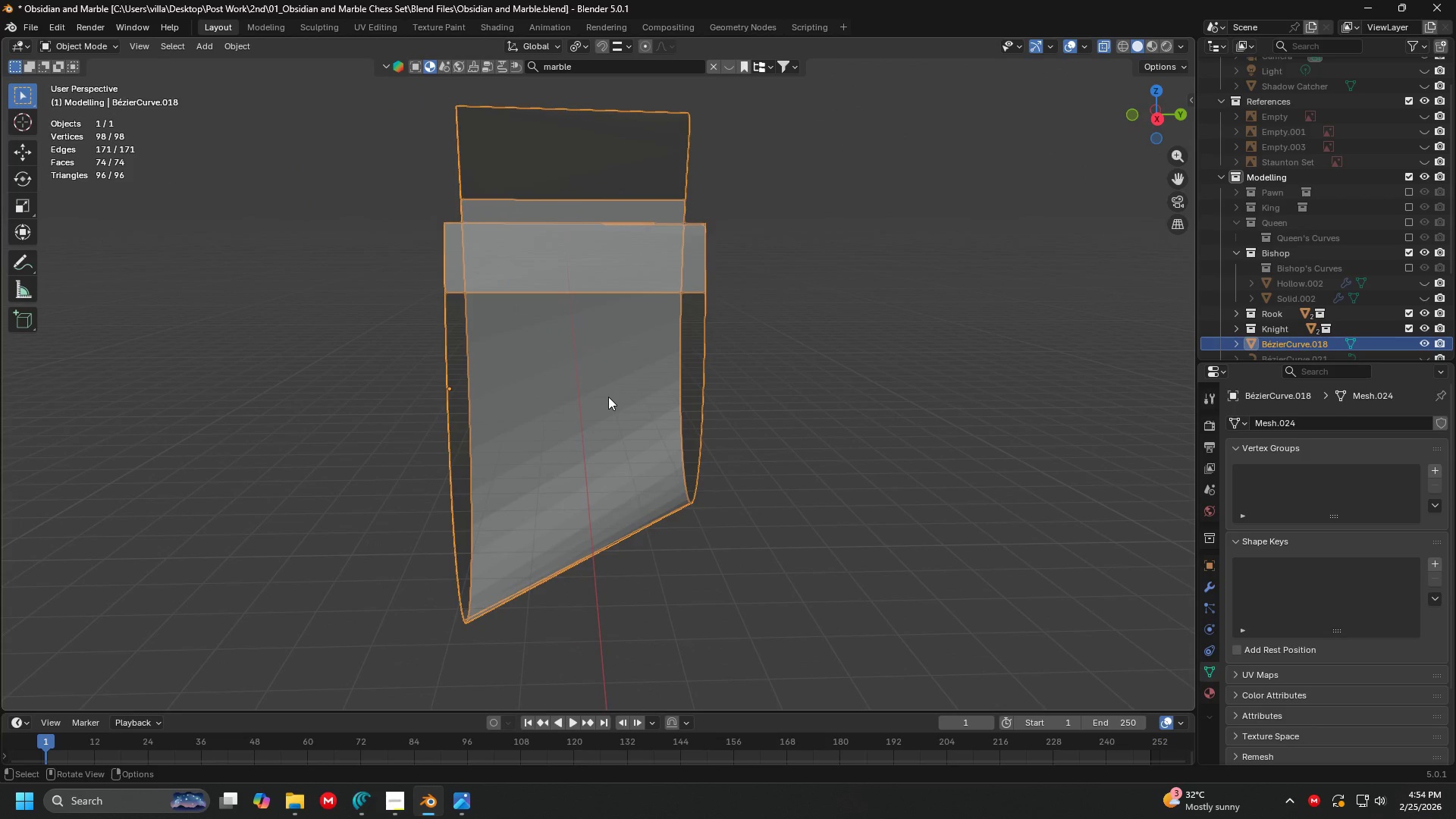 
key(Control+E)
 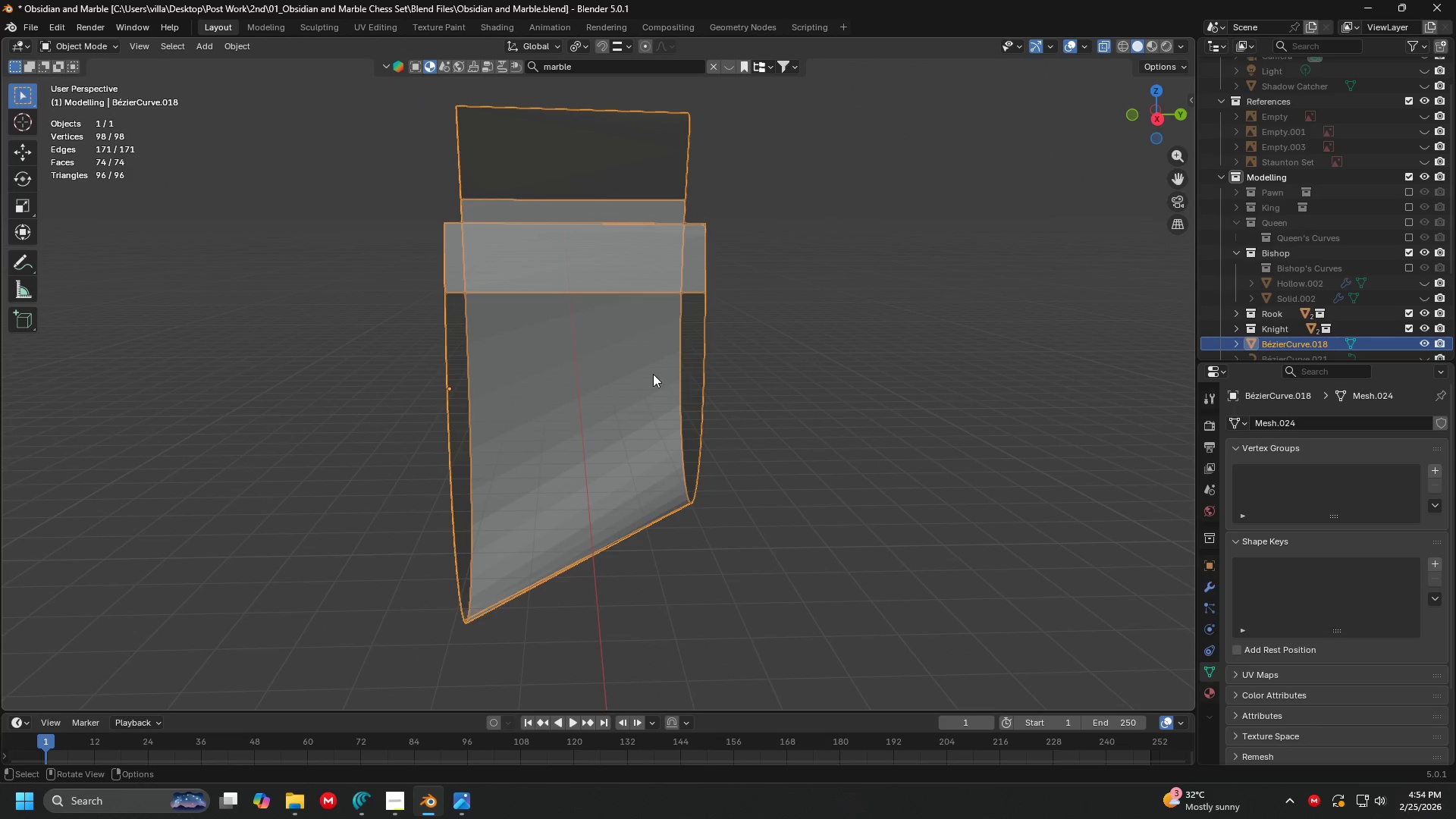 
key(Tab)
 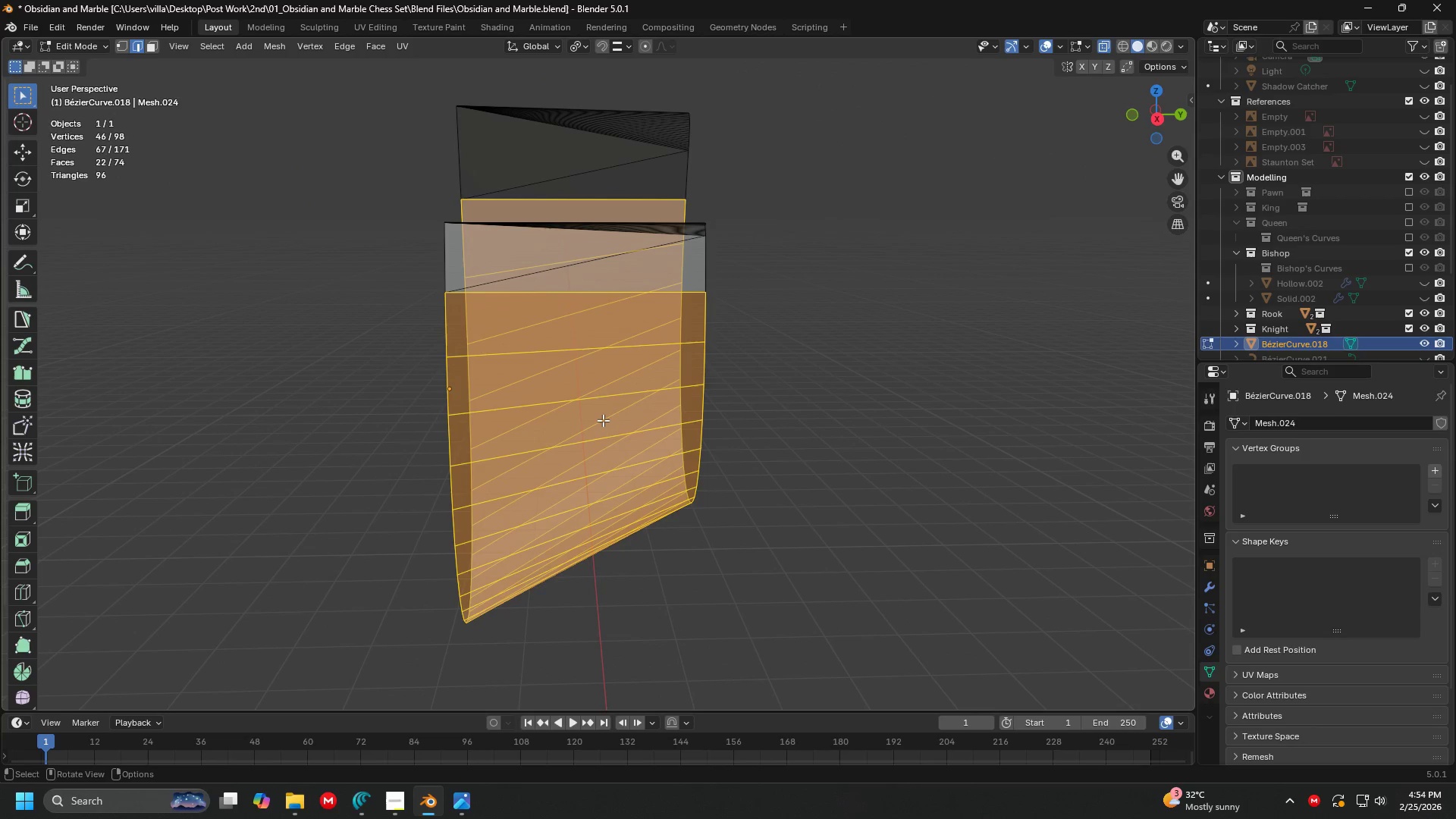 
key(Control+E)
 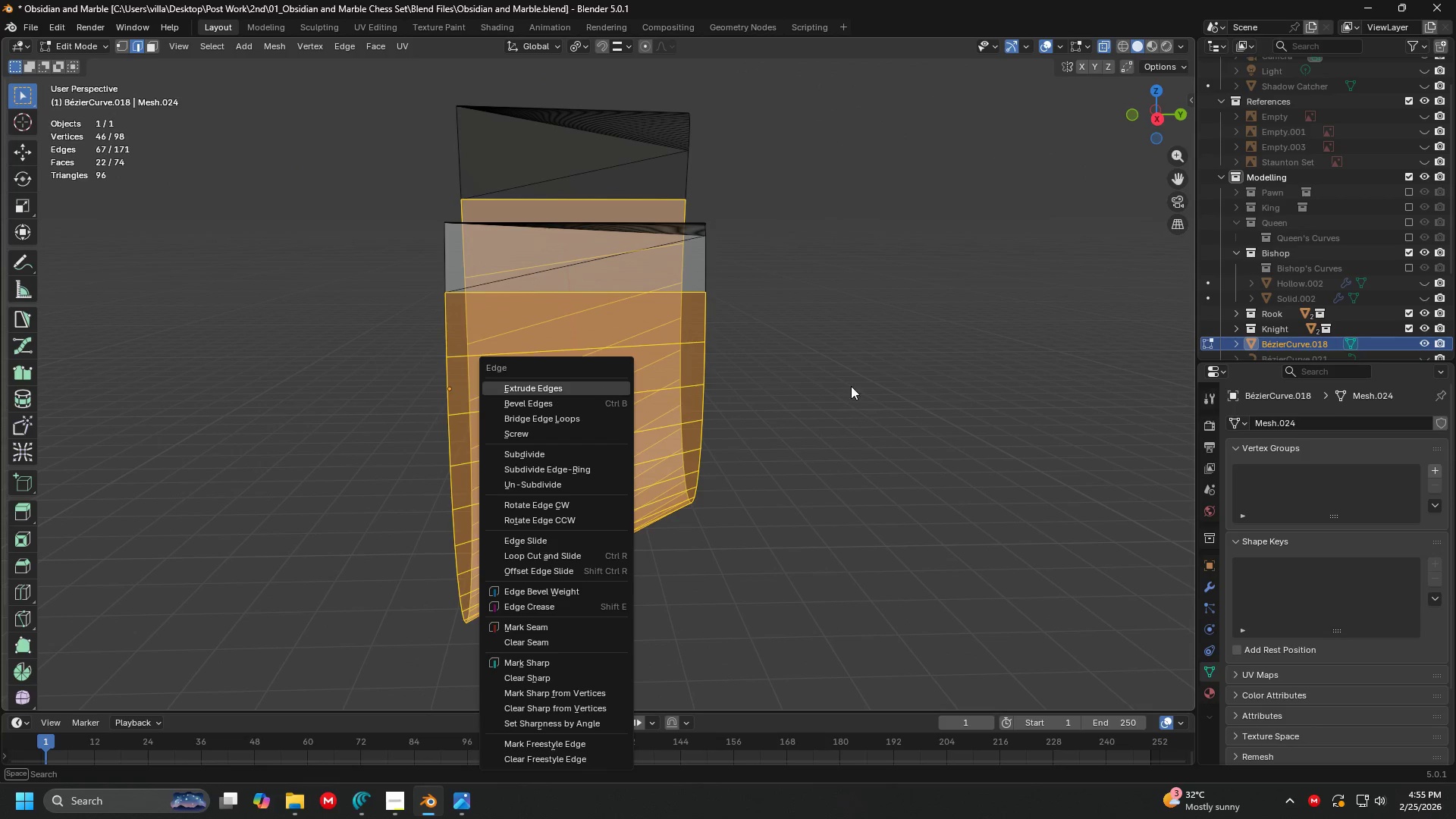 
left_click([1018, 384])
 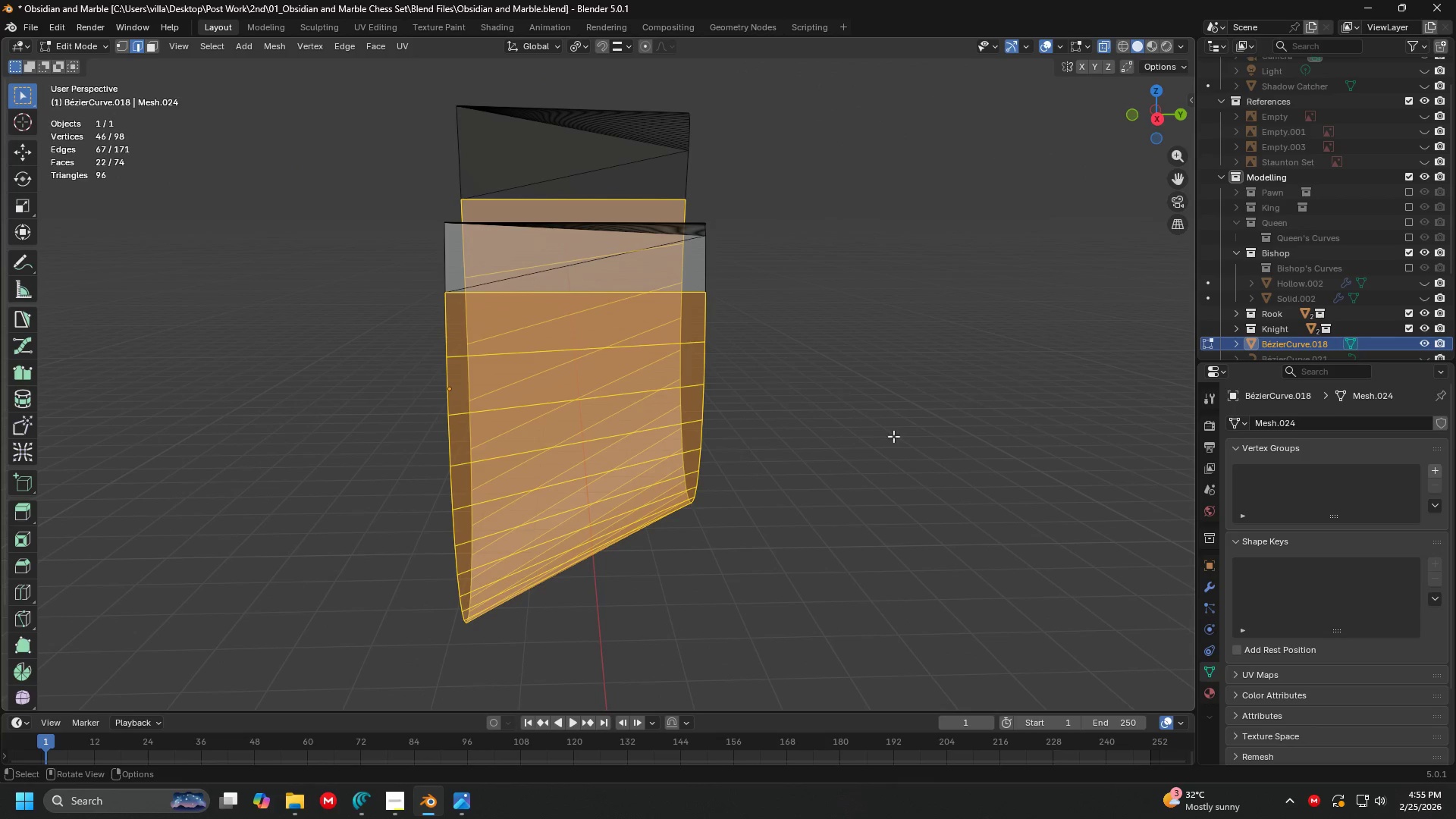 
key(Control+ControlLeft)
 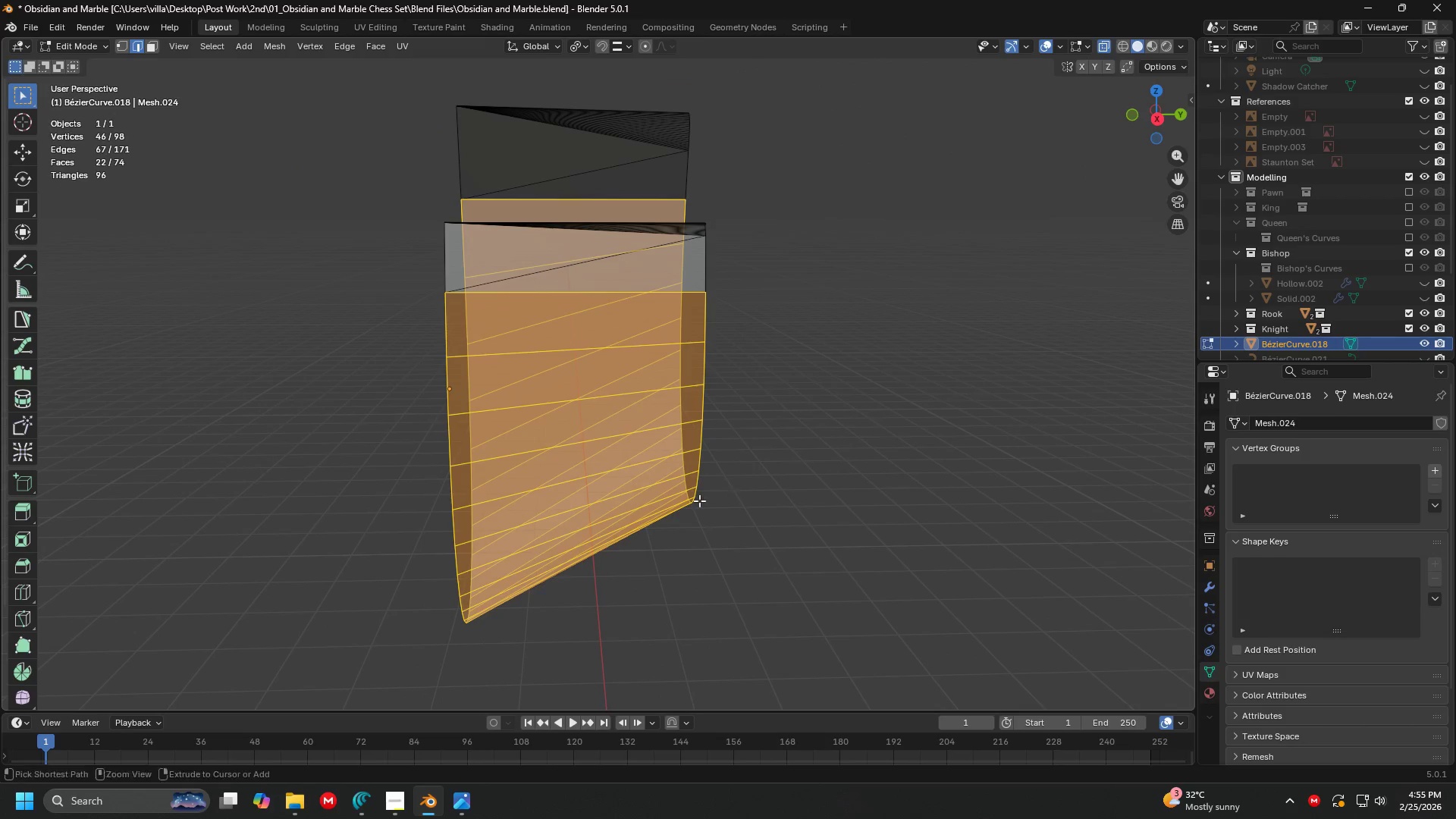 
key(Control+R)
 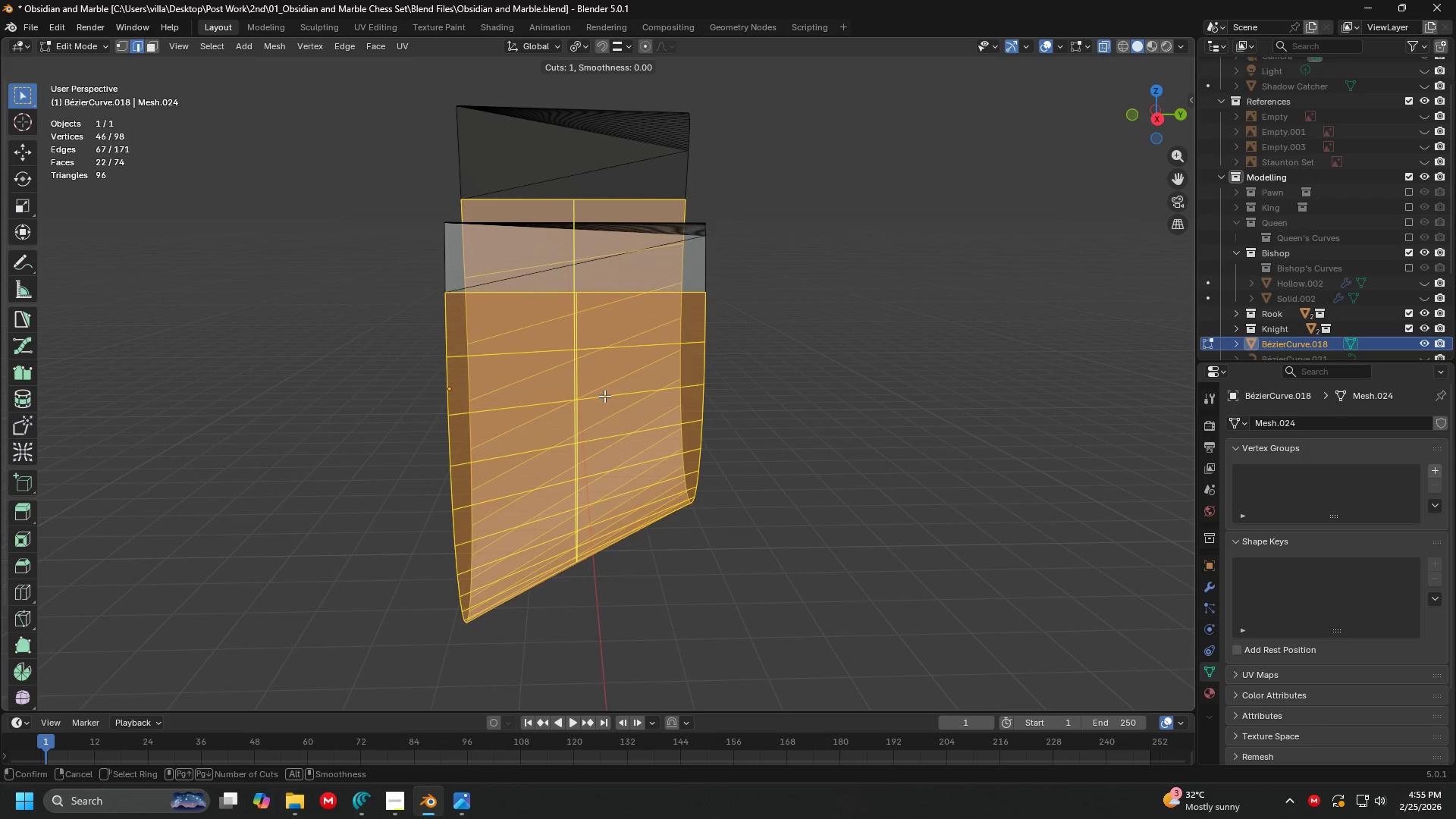 
scroll: coordinate [604, 396], scroll_direction: up, amount: 10.0
 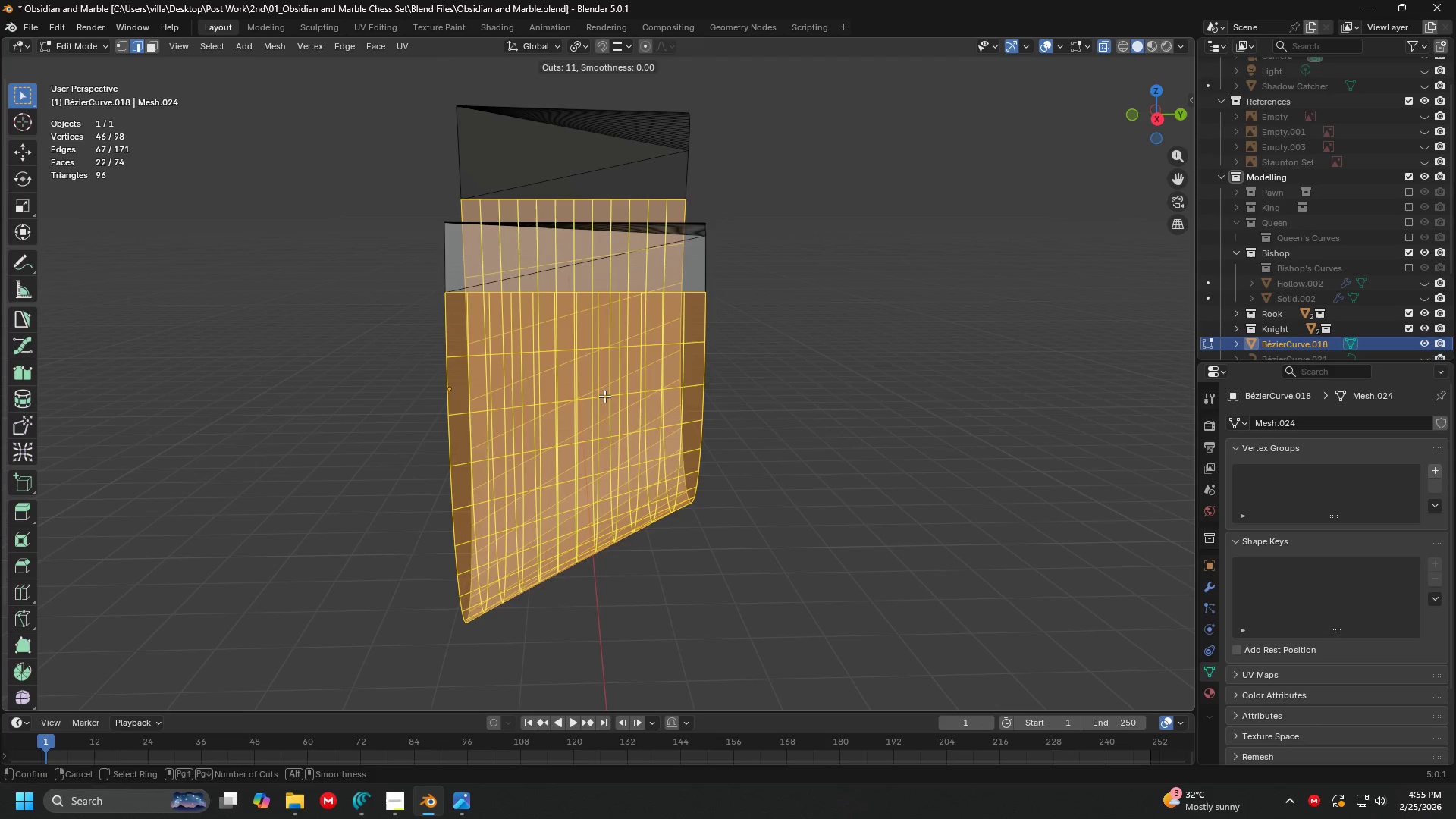 
left_click([604, 396])
 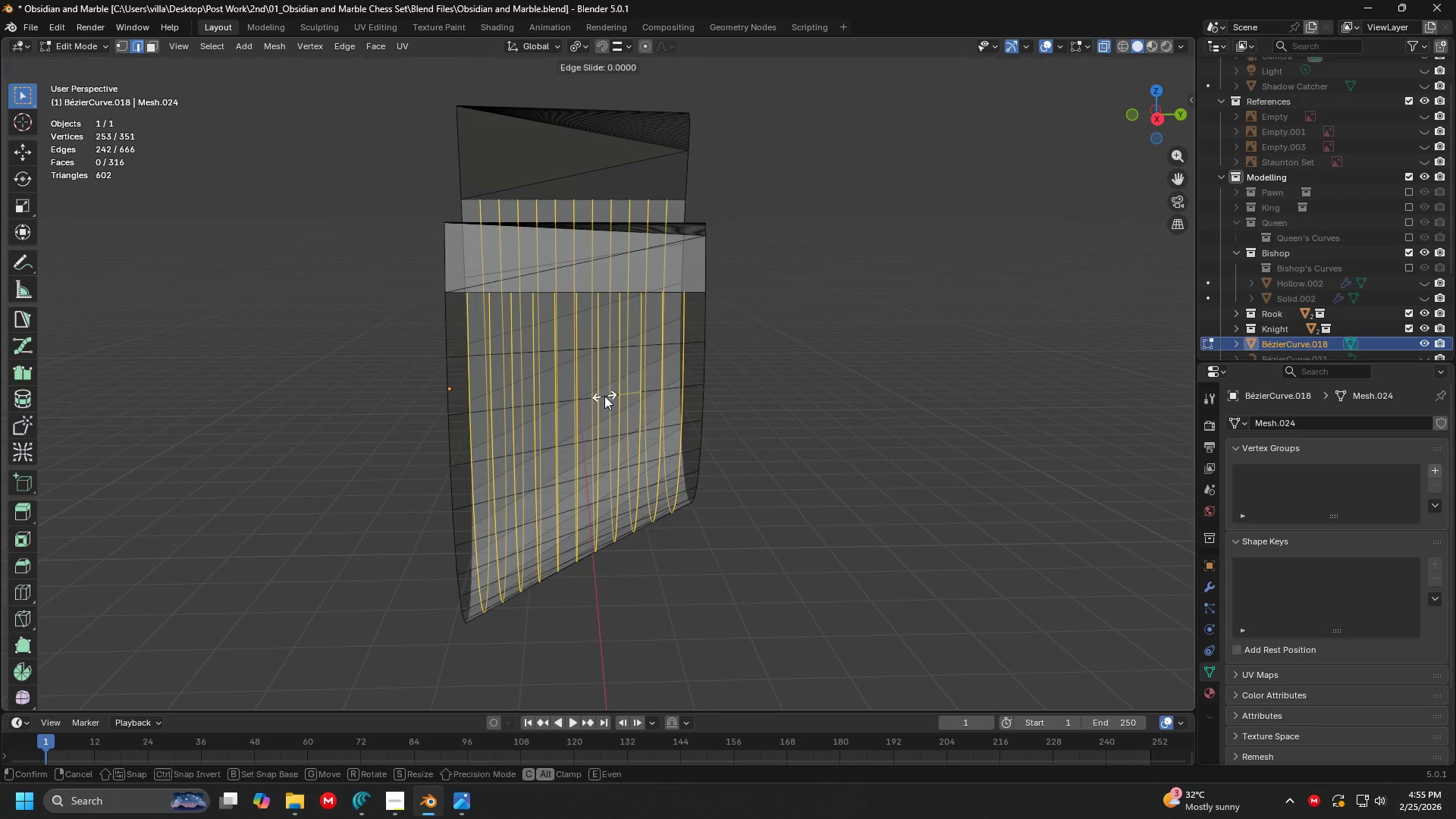 
right_click([604, 396])
 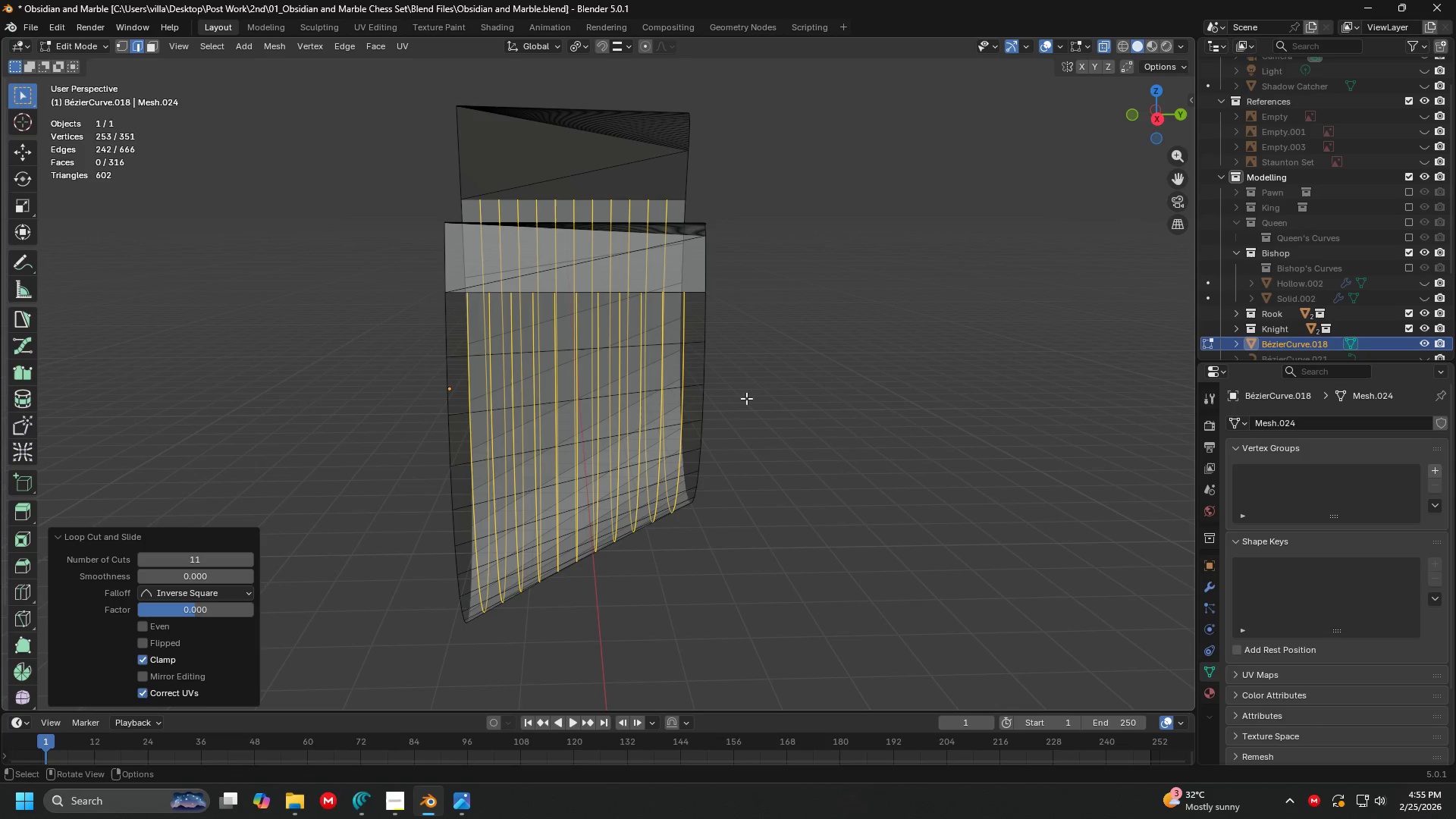 
left_click([822, 362])
 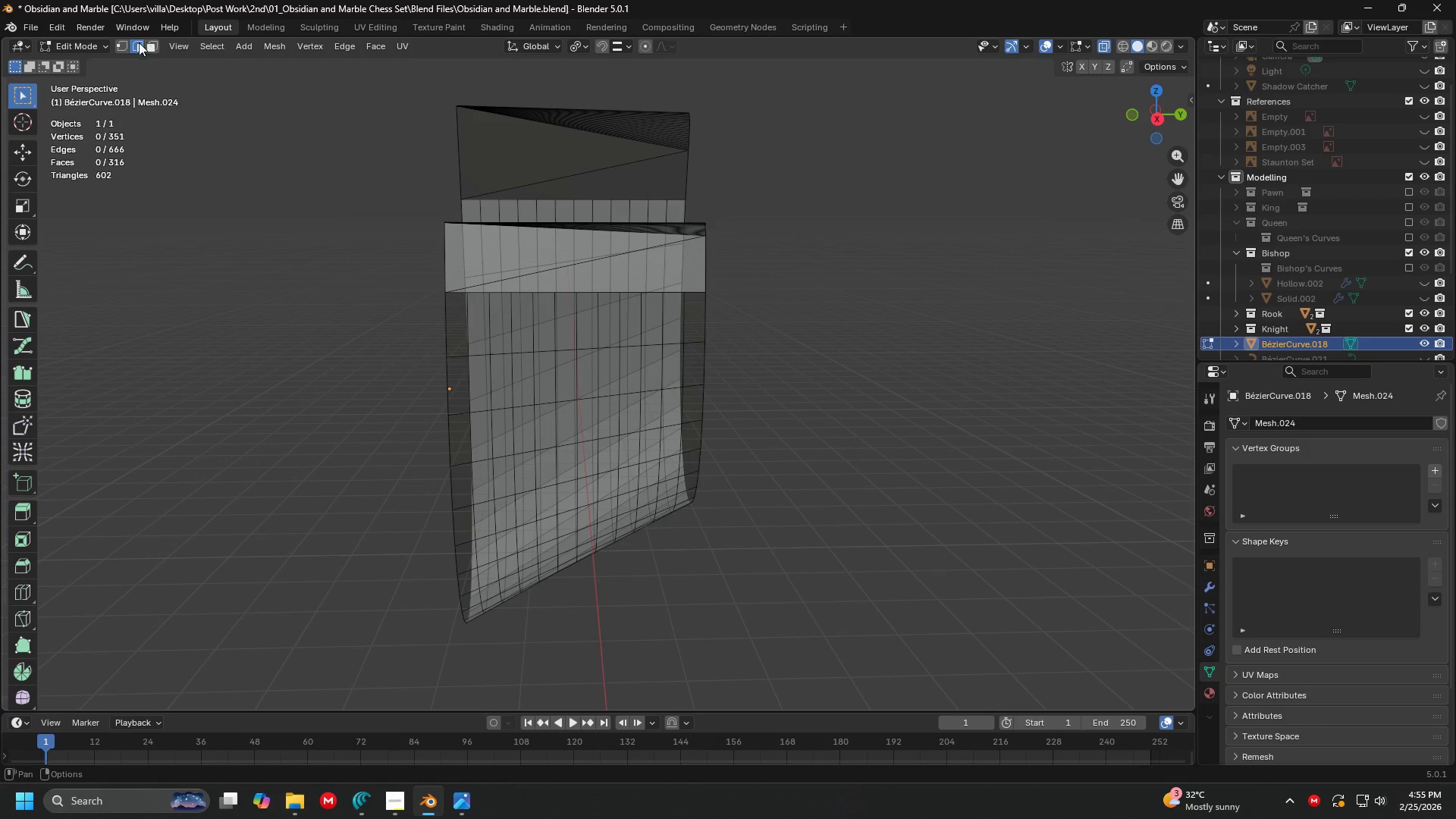 
left_click([125, 45])
 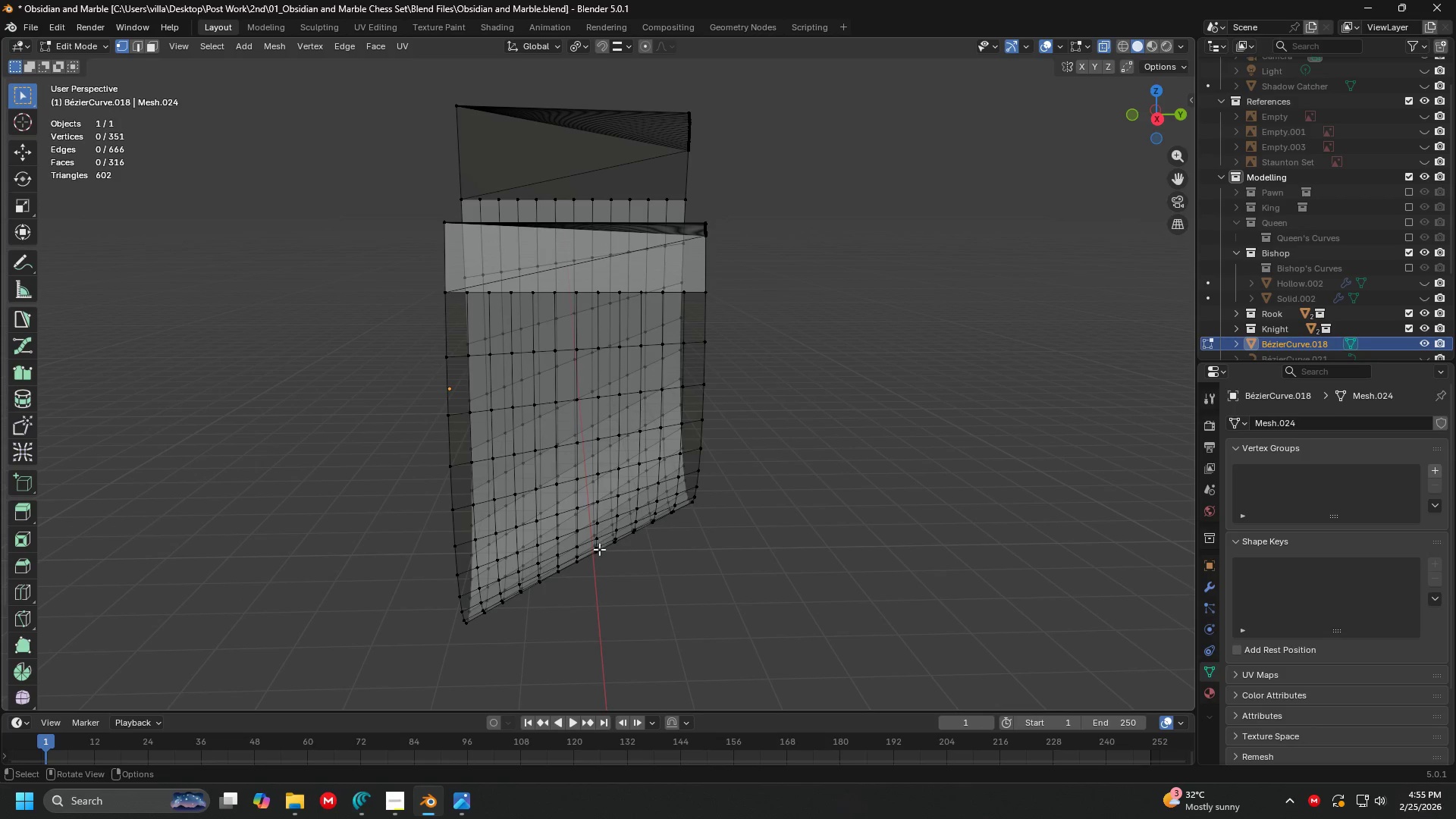 
type(13)
 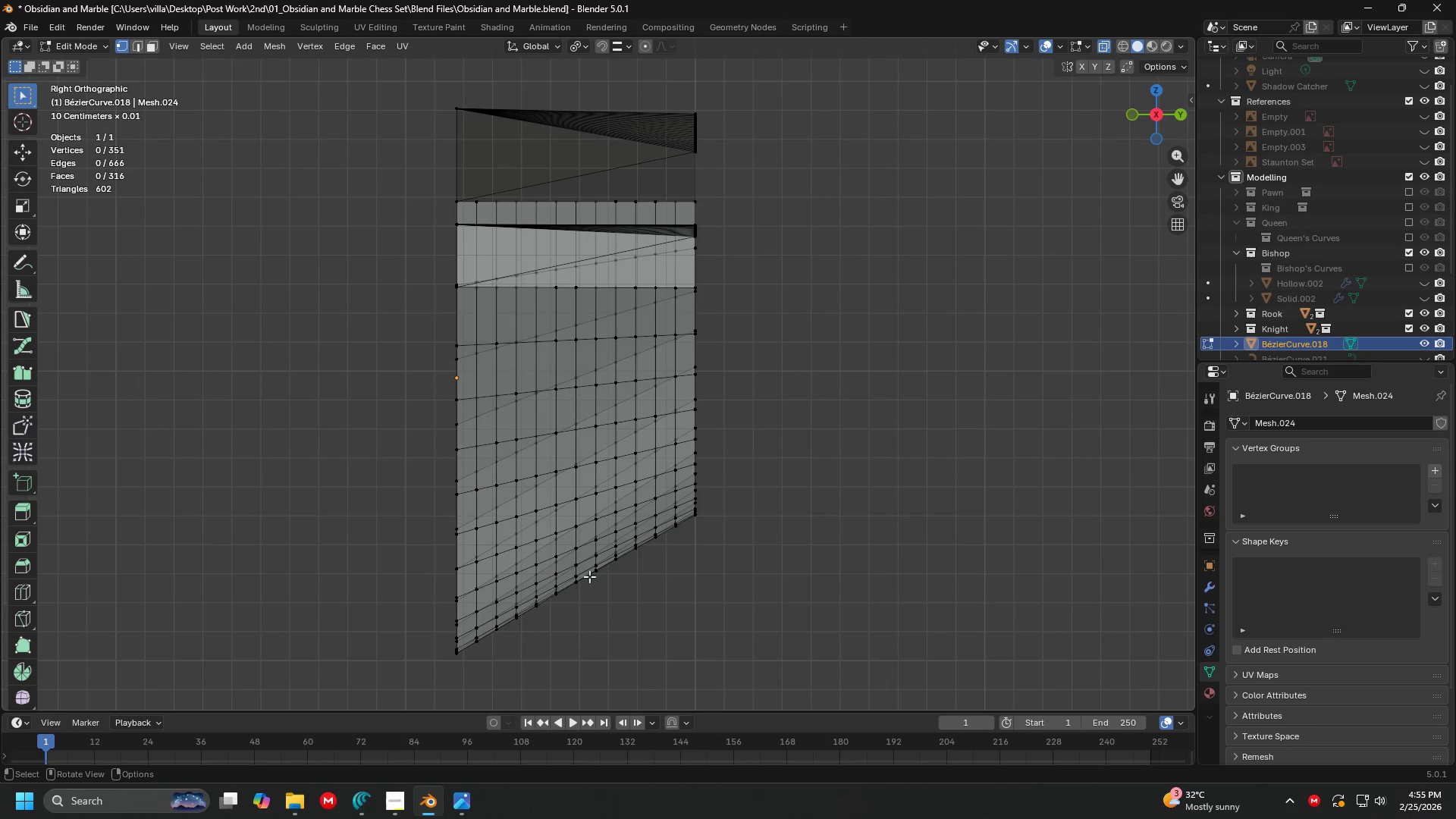 
left_click([579, 597])
 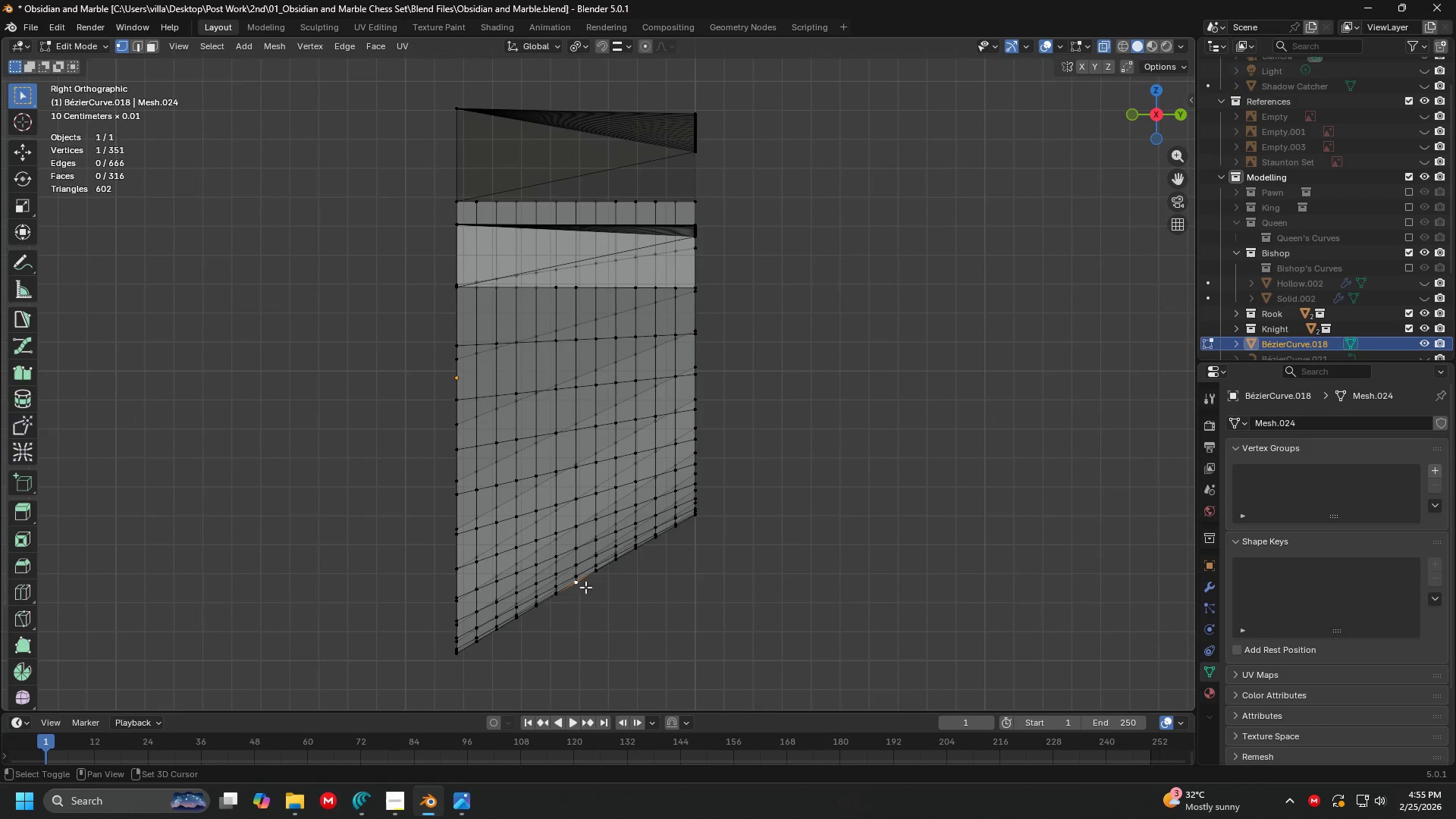 
hold_key(key=ShiftLeft, duration=0.34)
 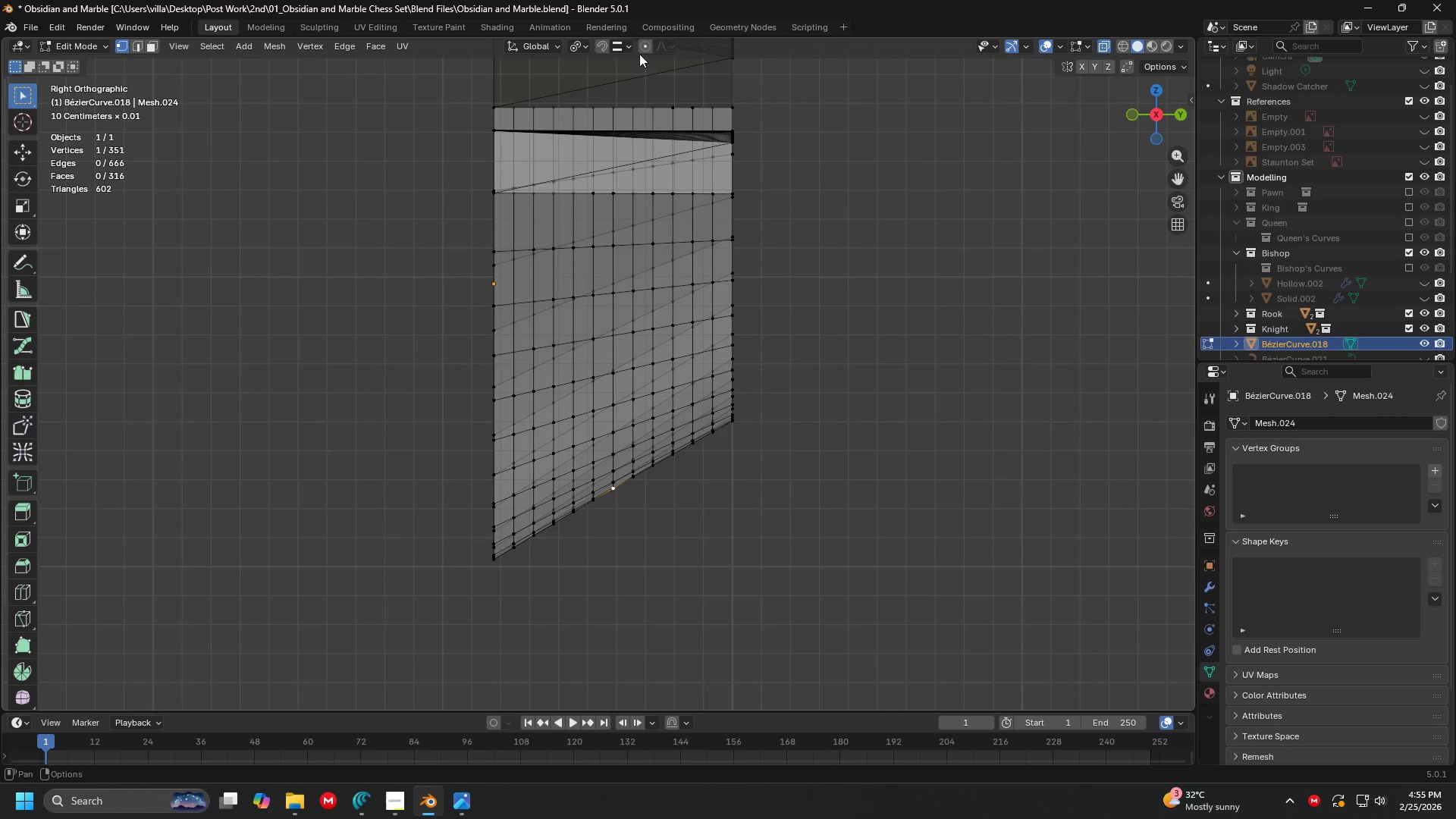 
left_click([645, 46])
 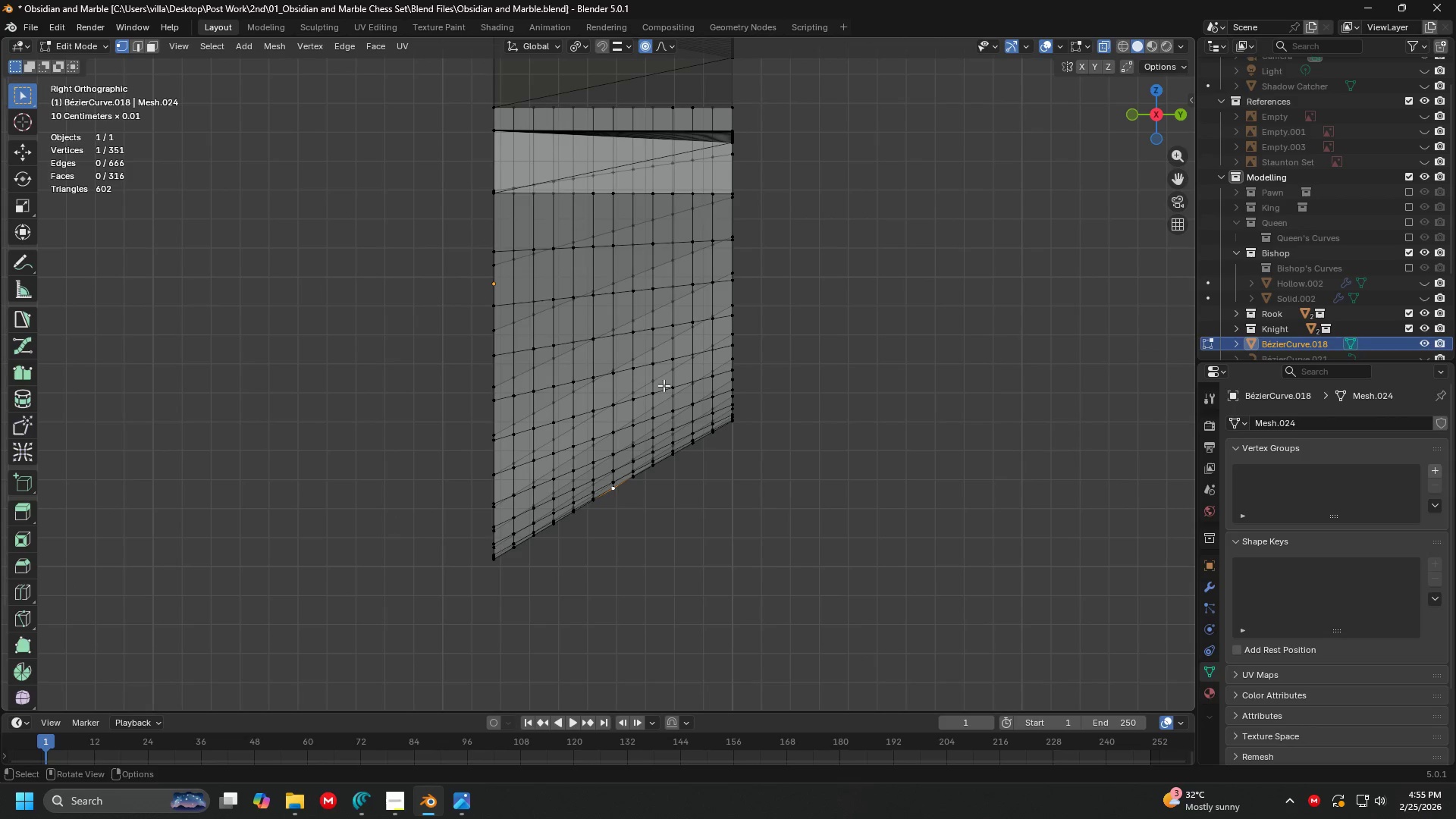 
key(G)
 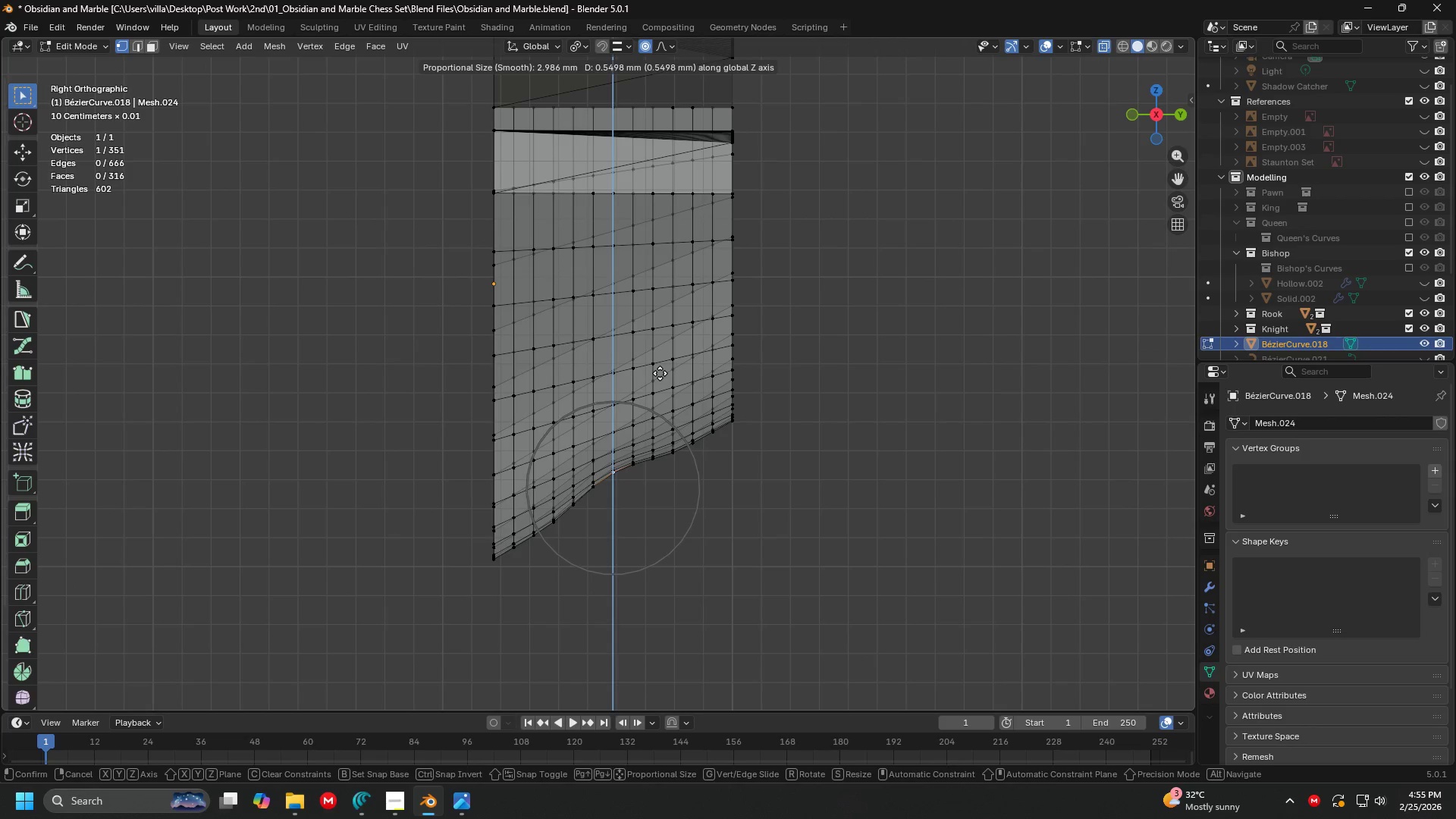 
scroll: coordinate [663, 364], scroll_direction: down, amount: 6.0
 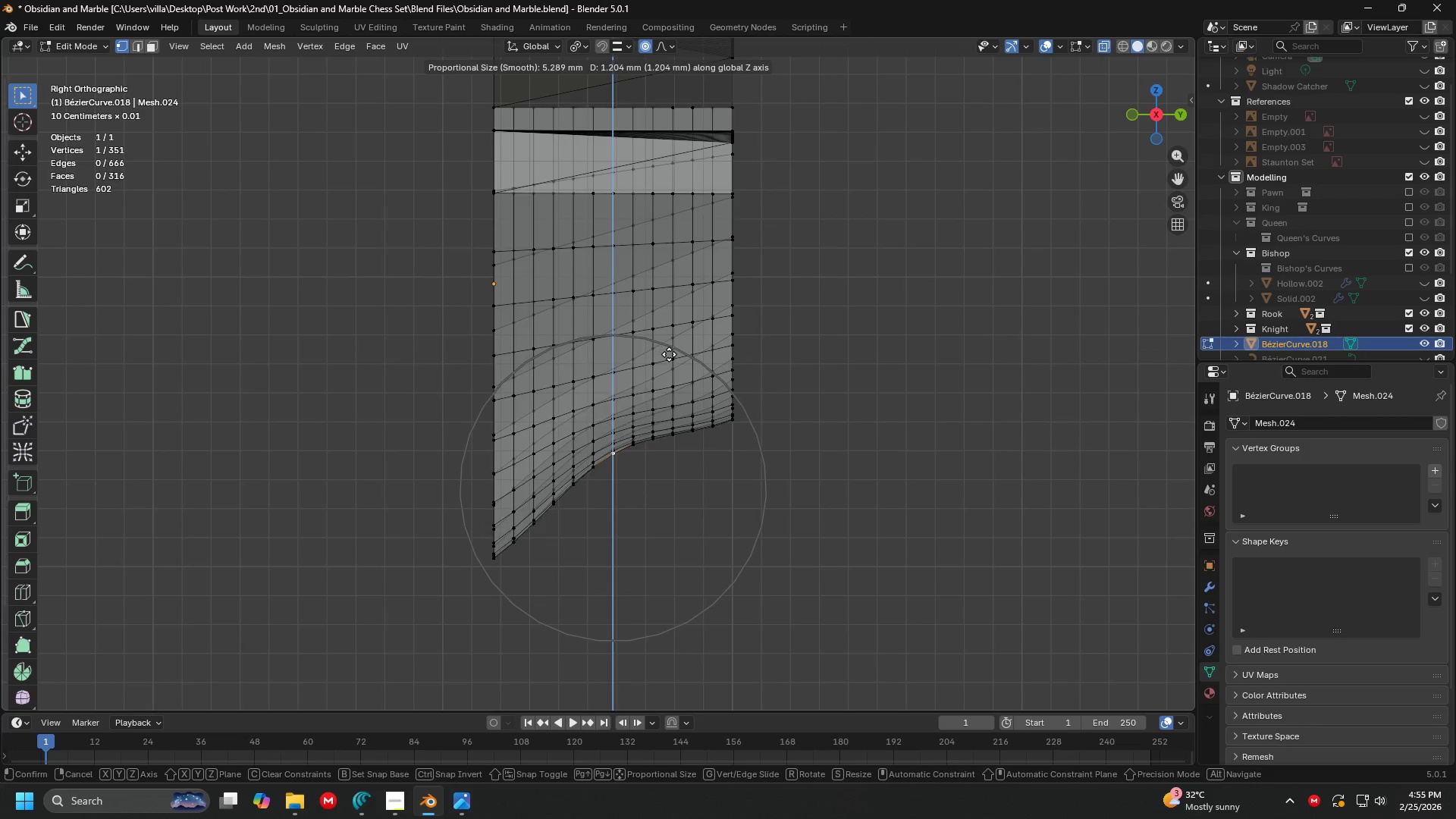 
key(Escape)
 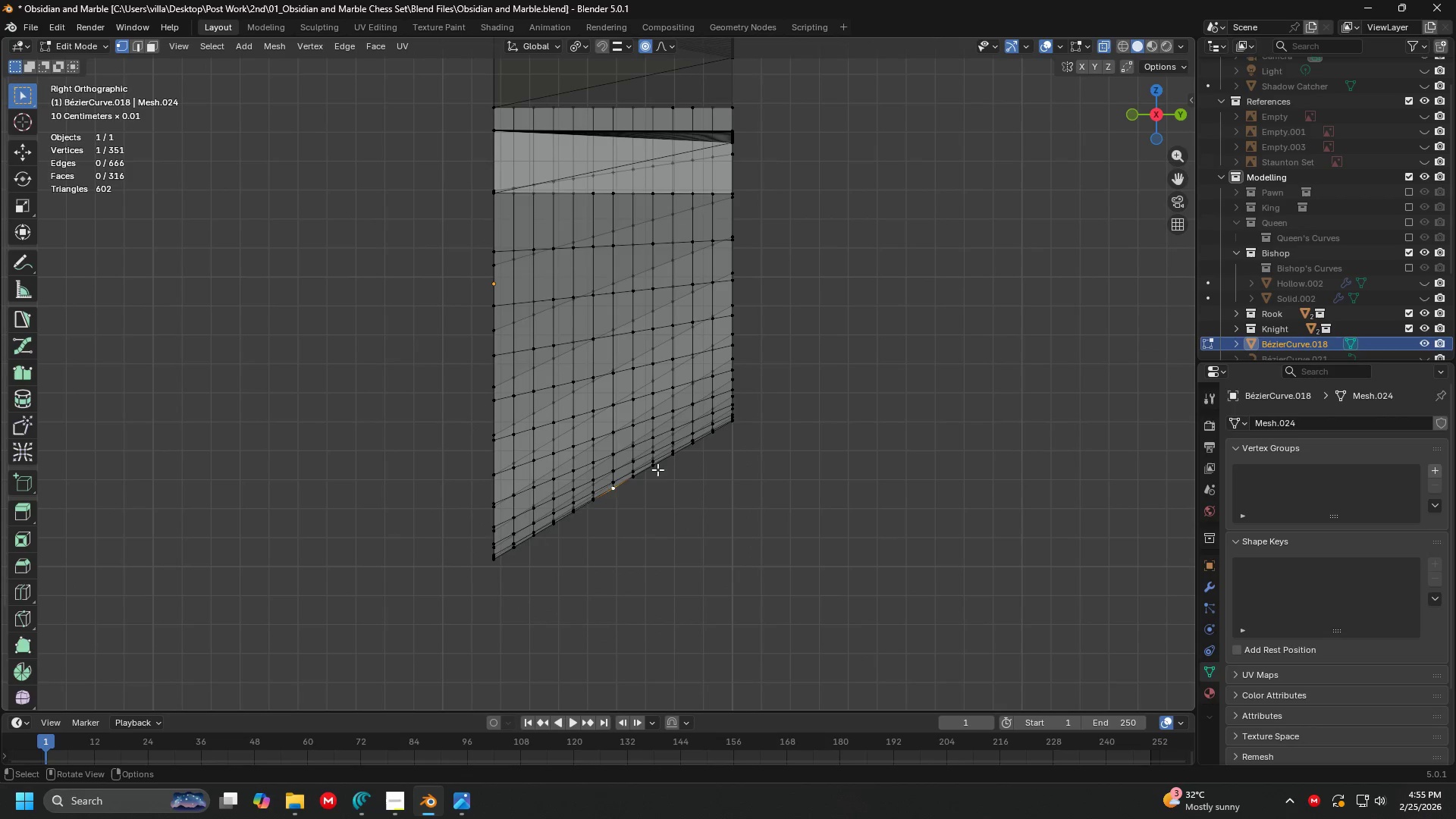 
left_click([657, 469])
 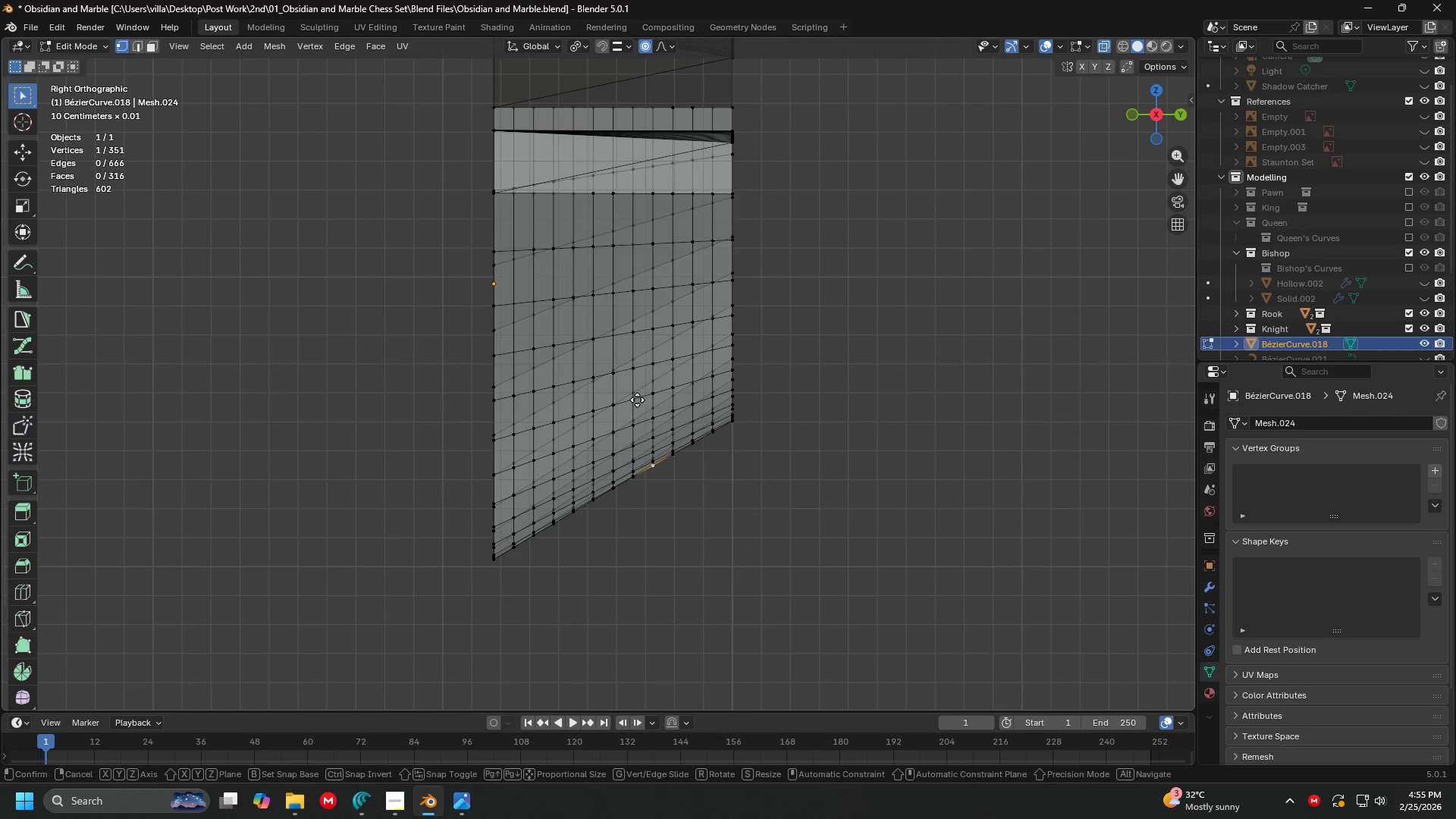 
key(G)
 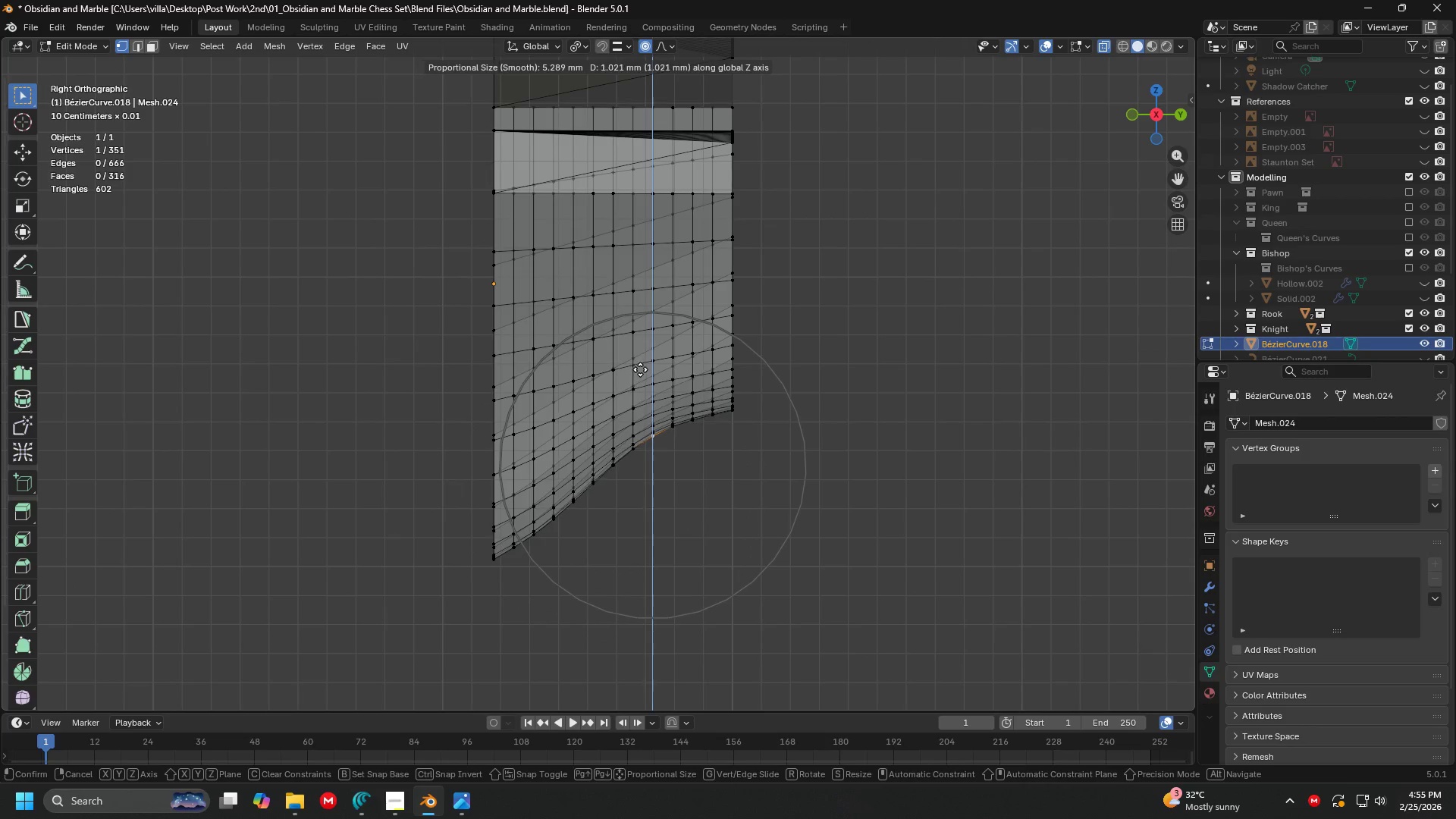 
left_click([642, 365])
 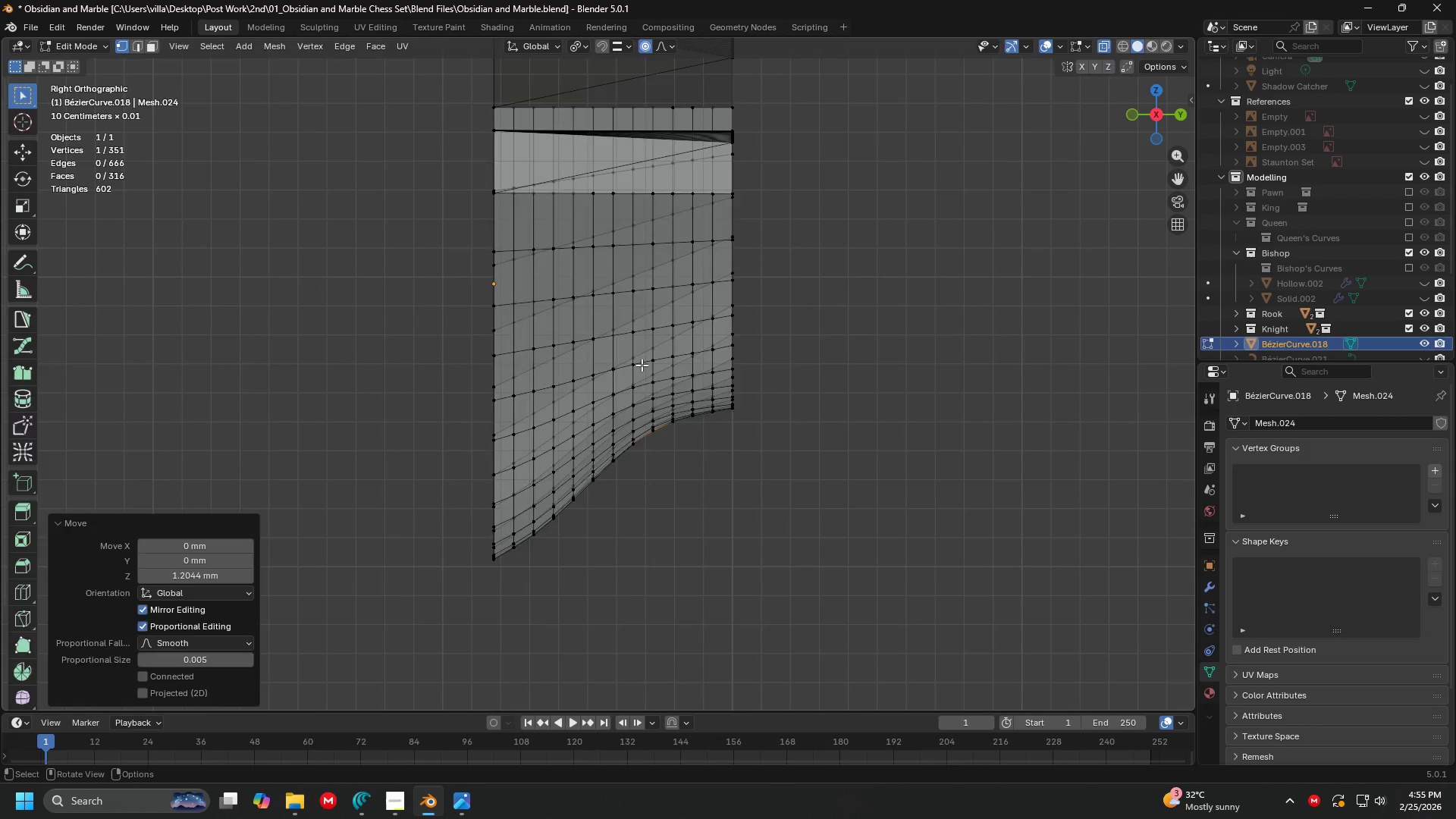 
key(Tab)
 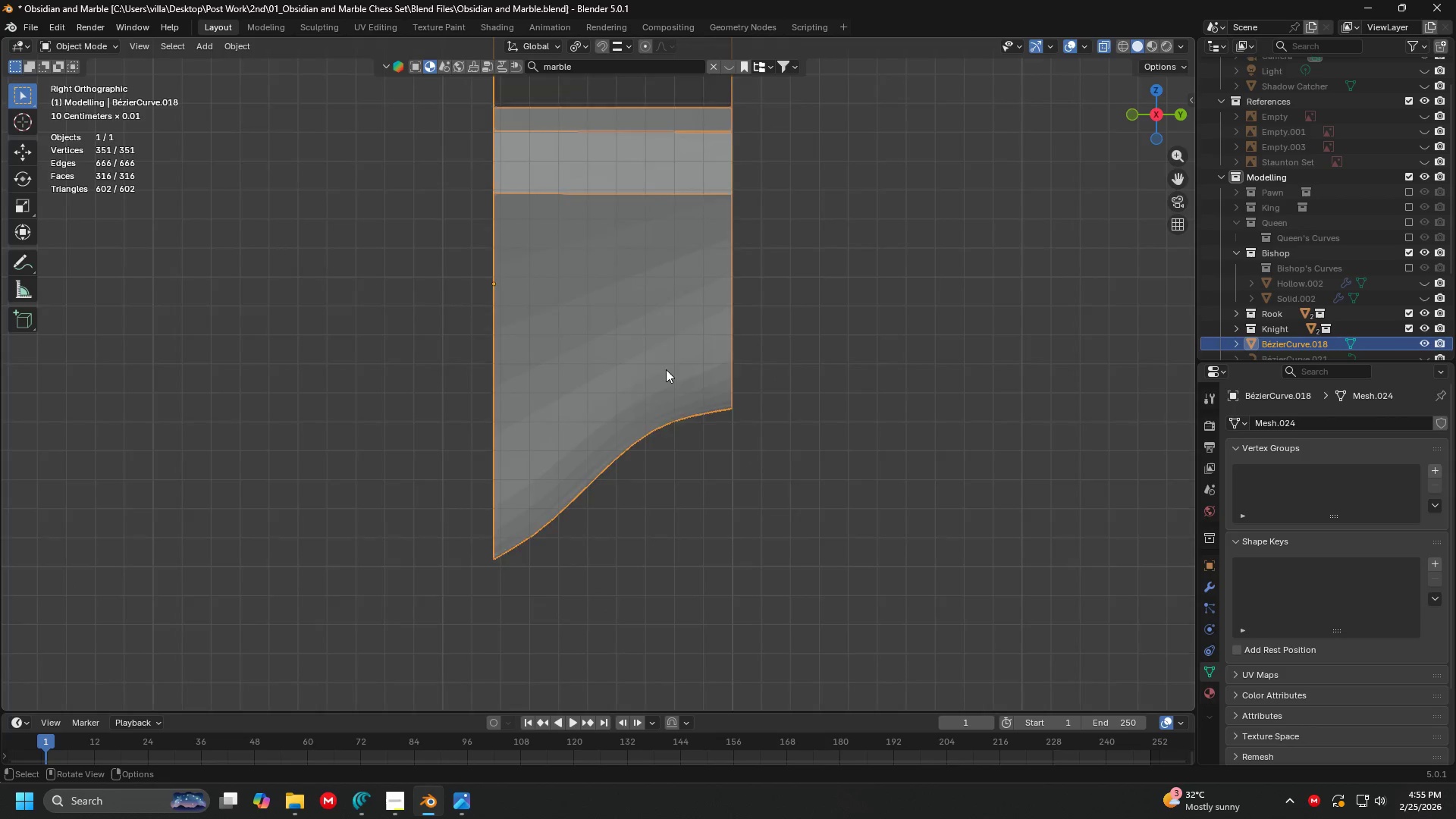 
left_click([846, 397])
 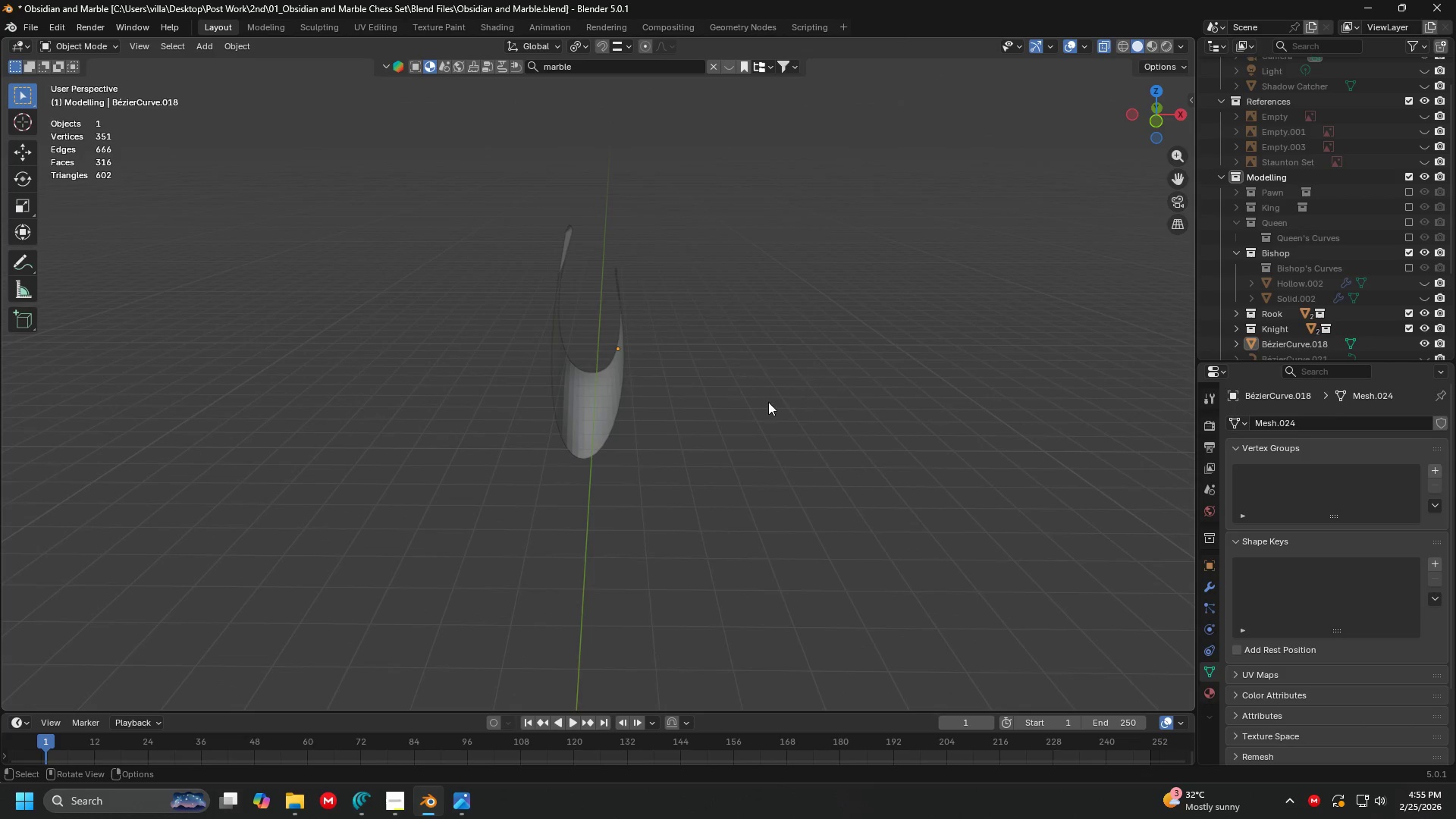 
scroll: coordinate [735, 391], scroll_direction: down, amount: 5.0
 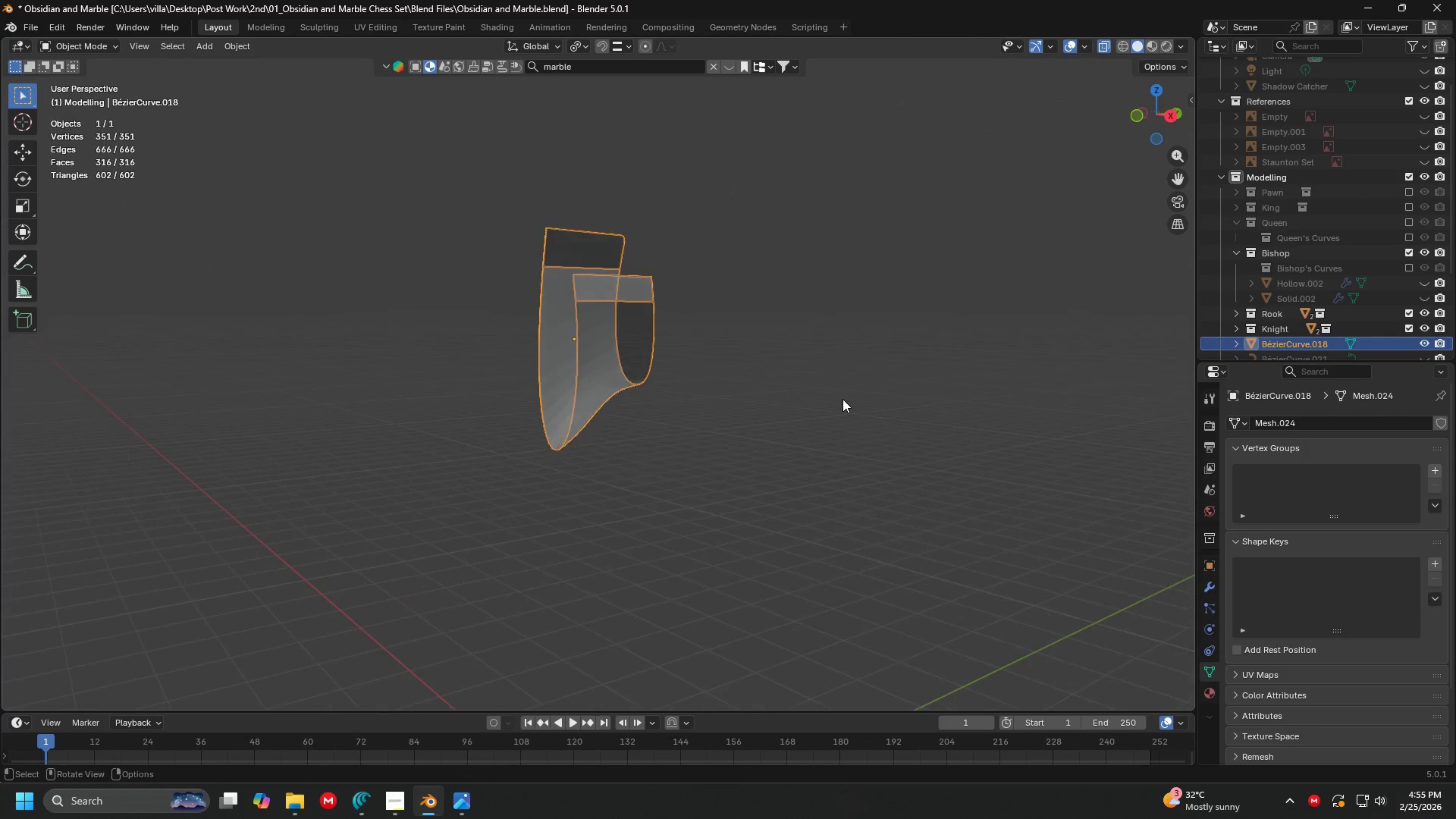 
left_click([641, 391])
 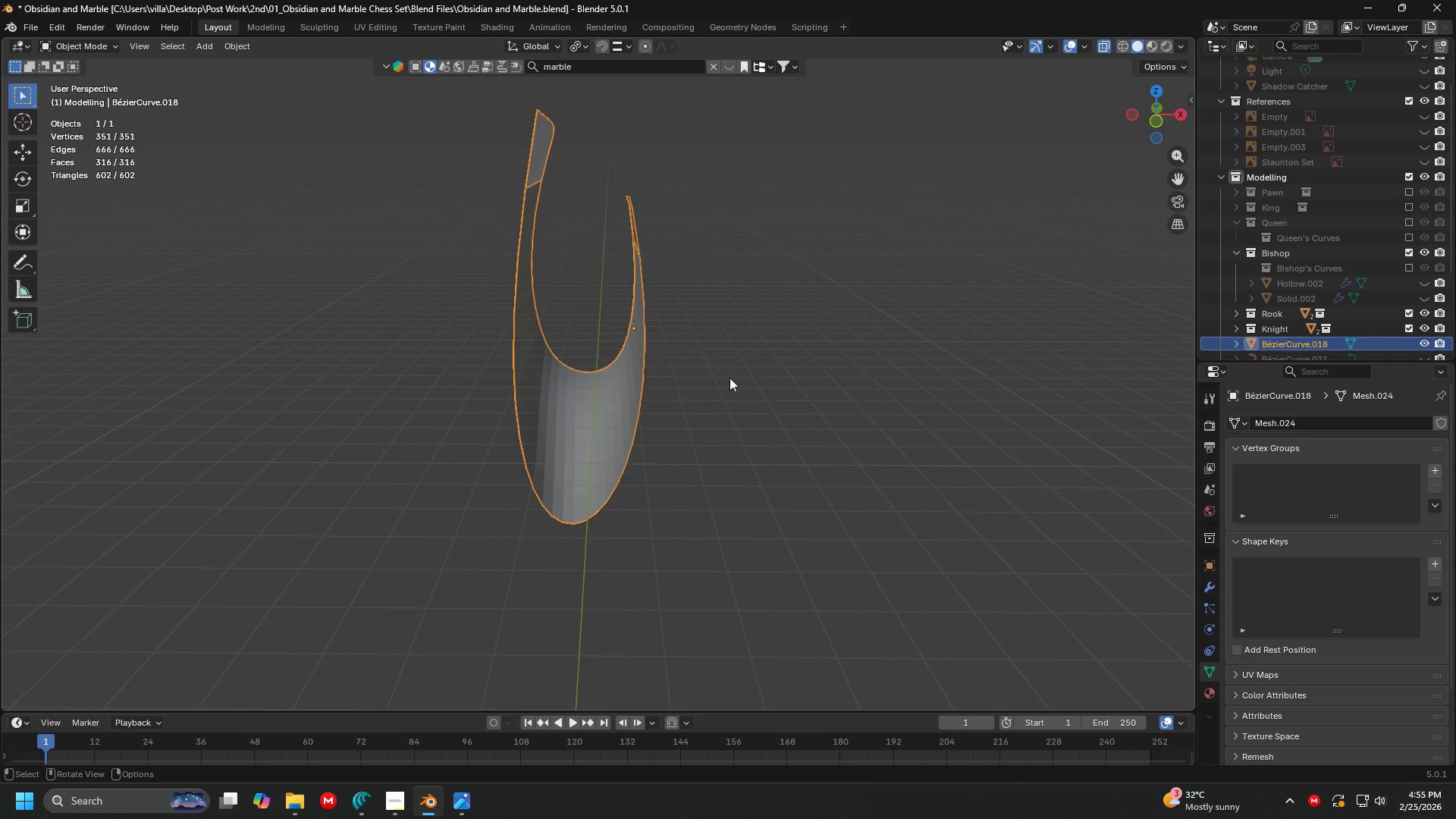 
scroll: coordinate [648, 331], scroll_direction: up, amount: 3.0
 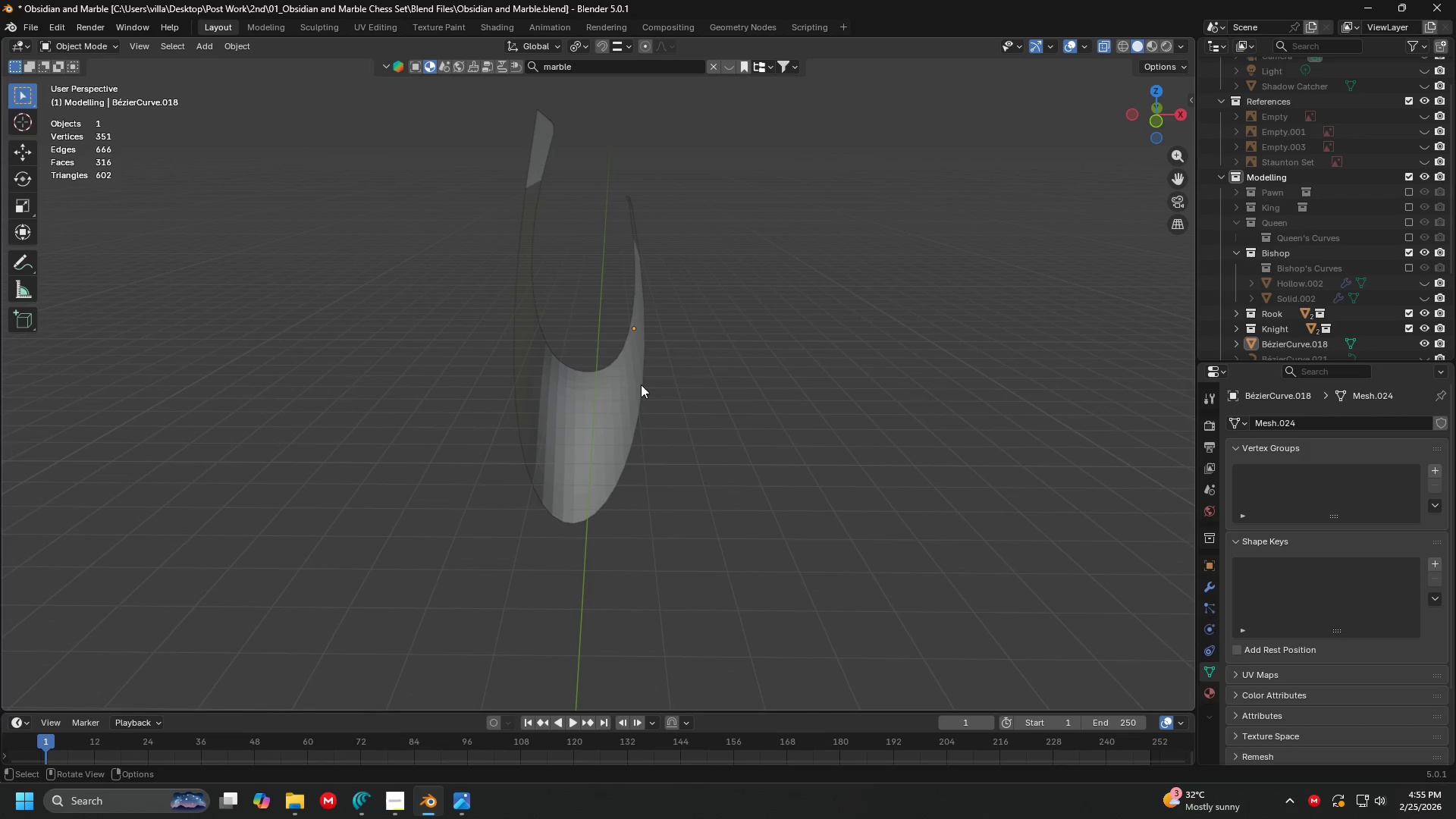 
left_click([764, 369])
 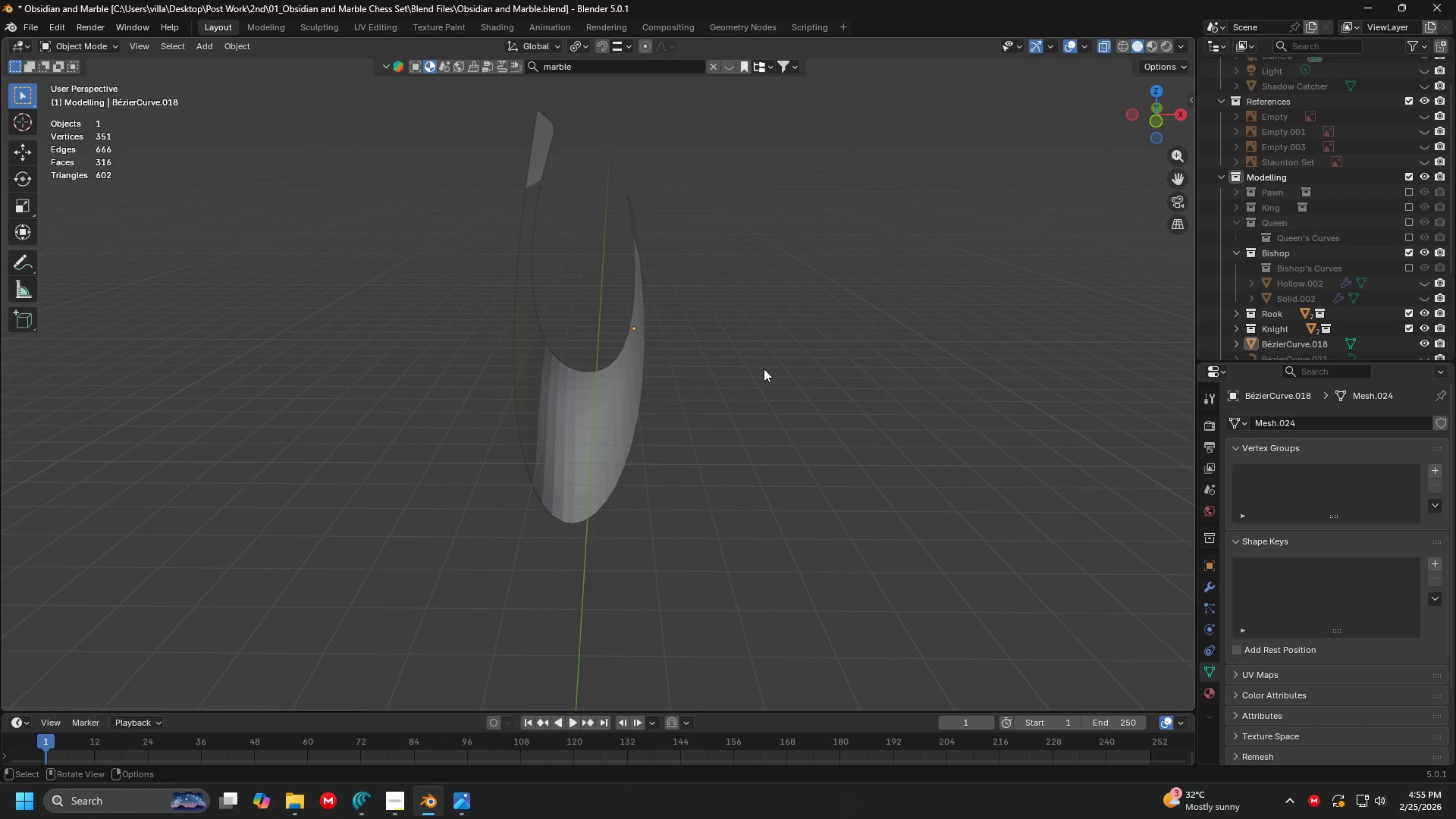 
key(Alt+H)
 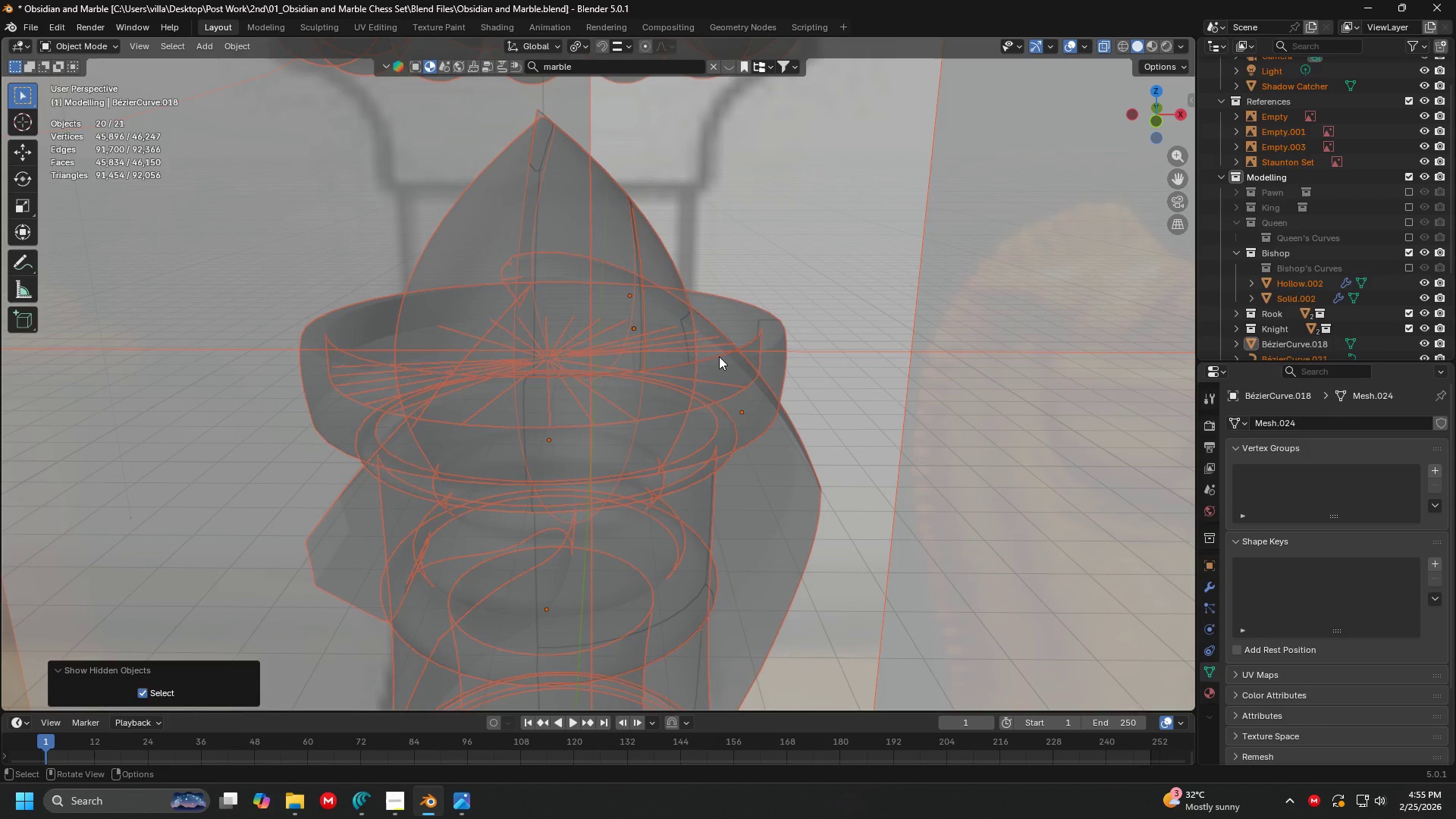 
left_click([719, 356])
 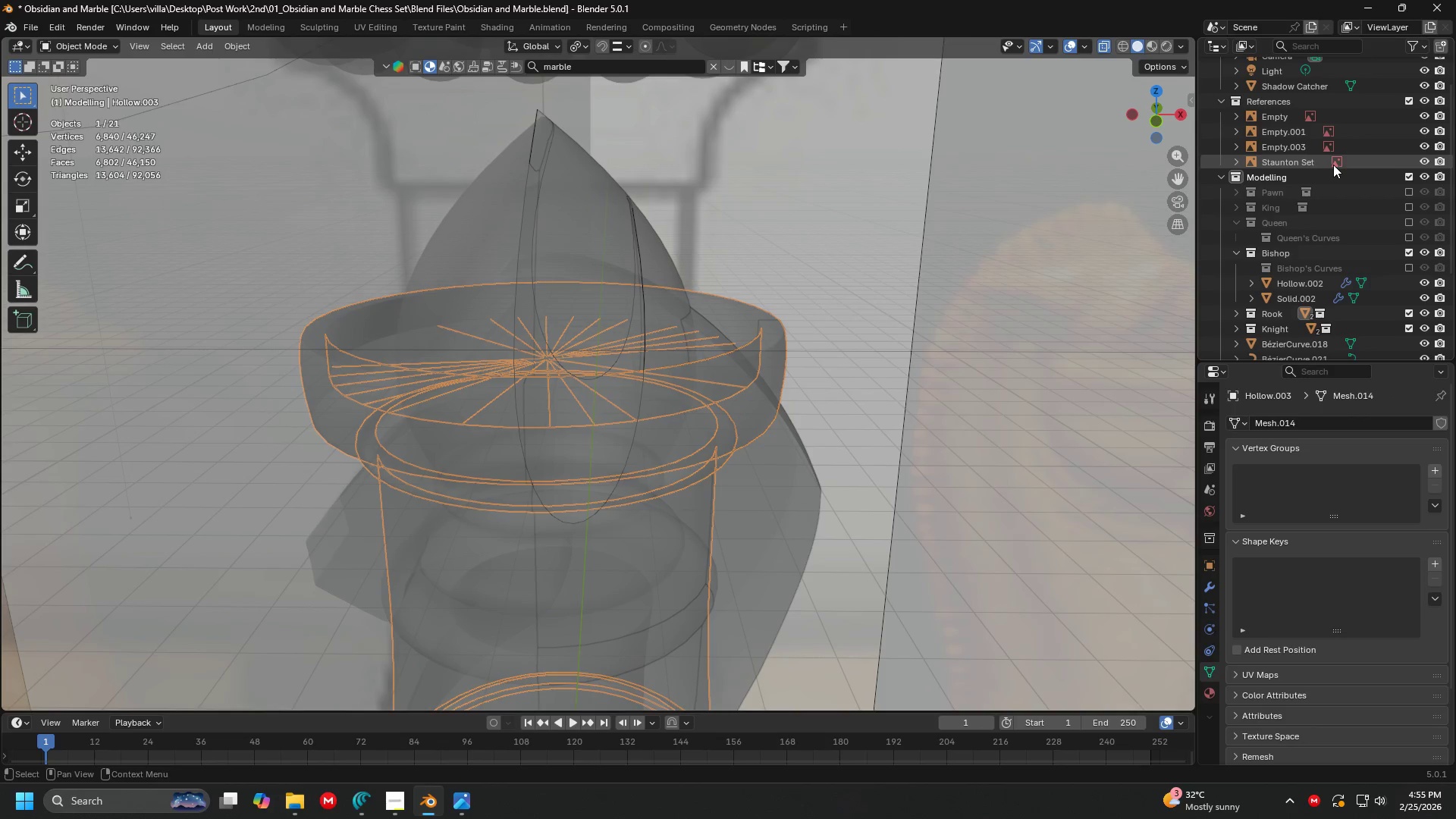 
key(Control+ControlLeft)
 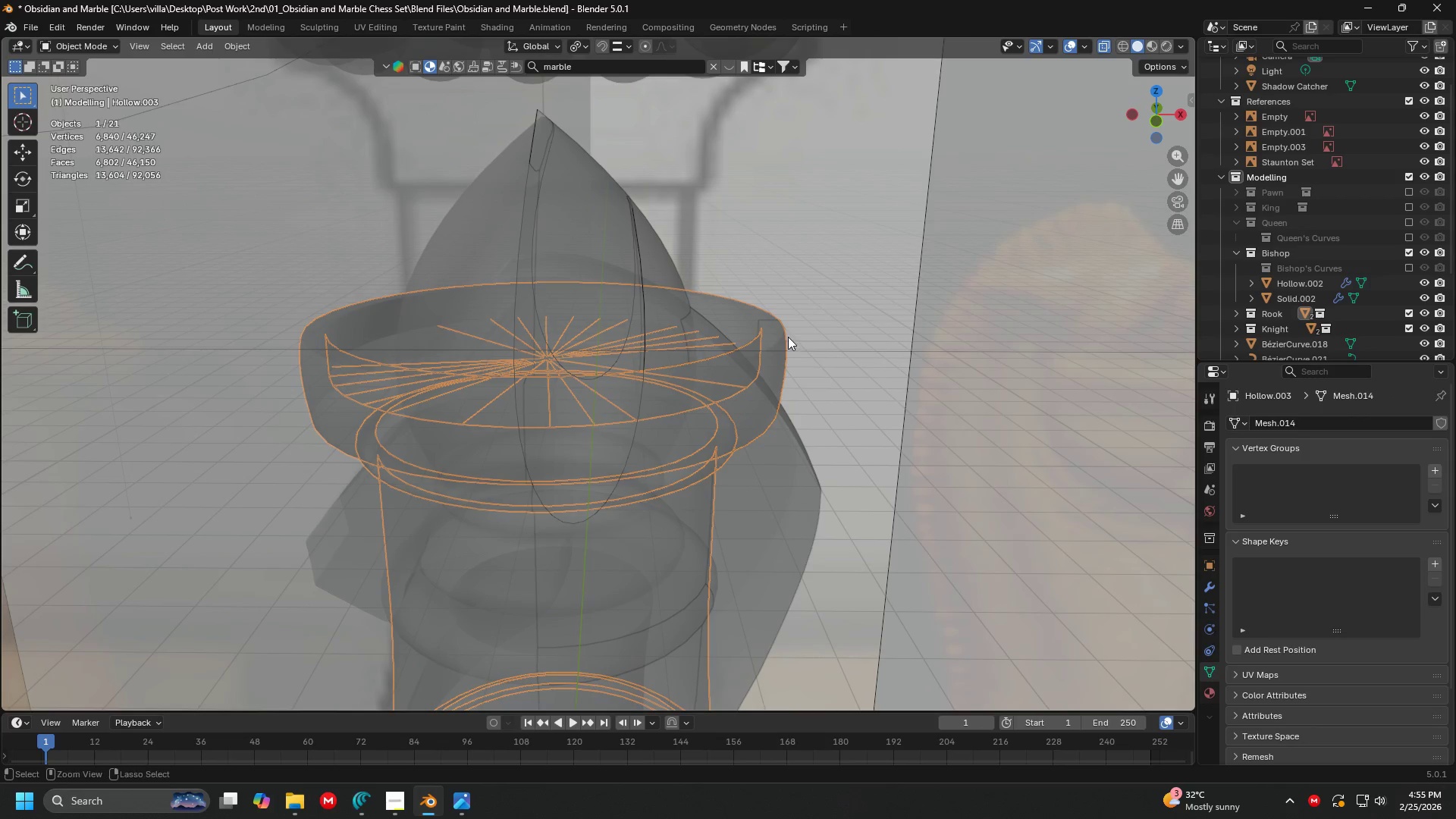 
key(Control+Z)
 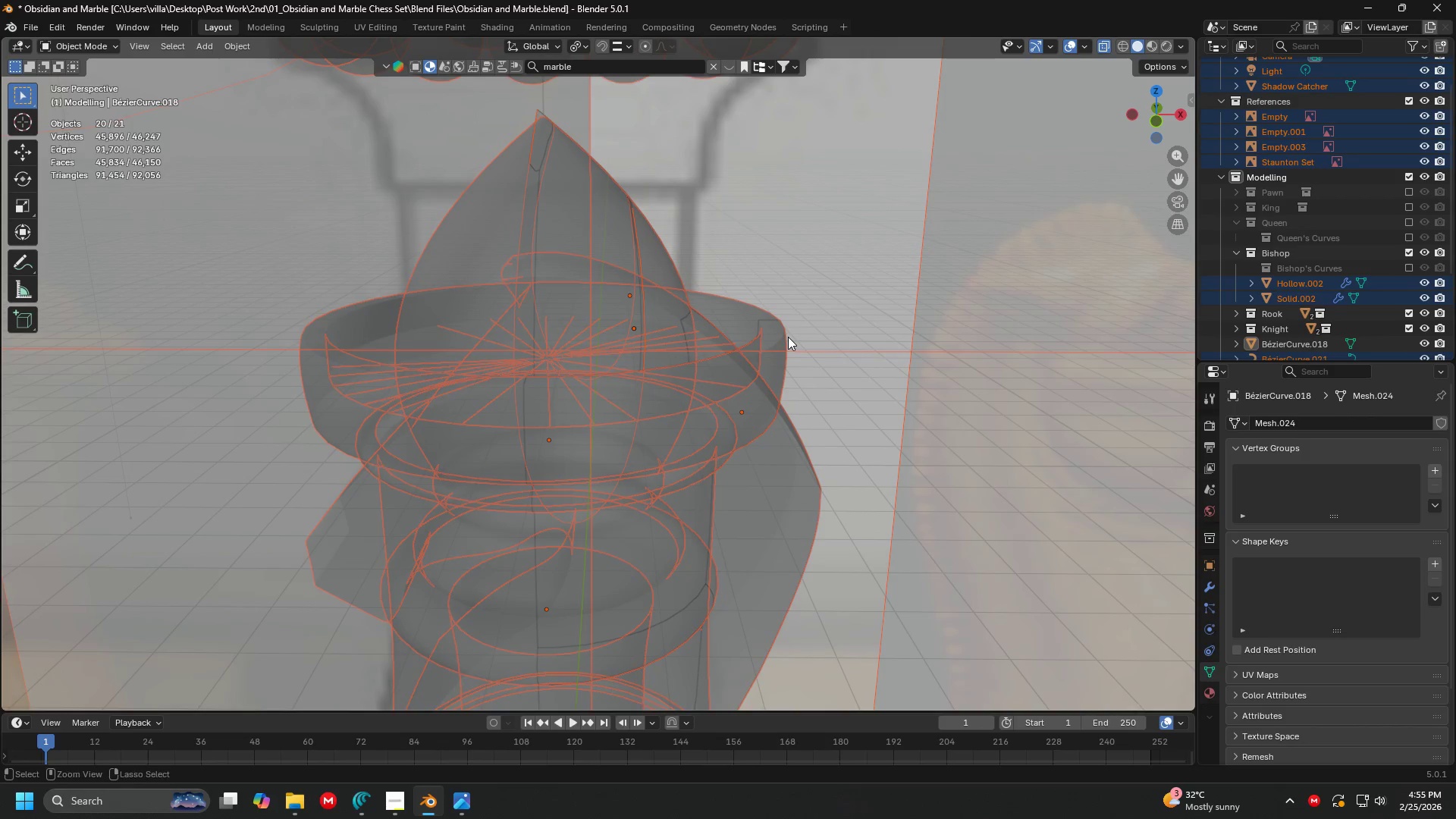 
key(Control+ControlLeft)
 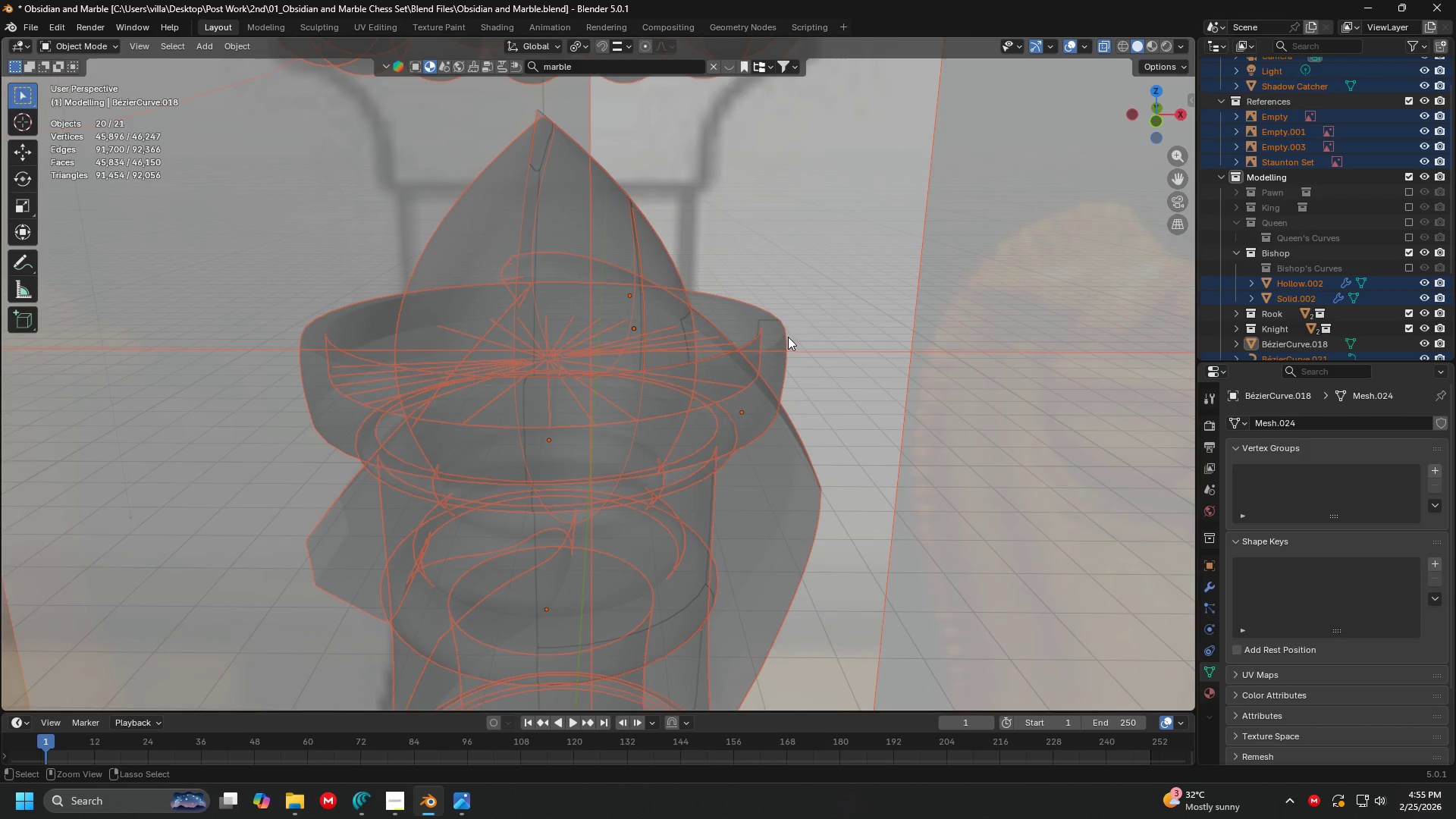 
key(Control+Z)
 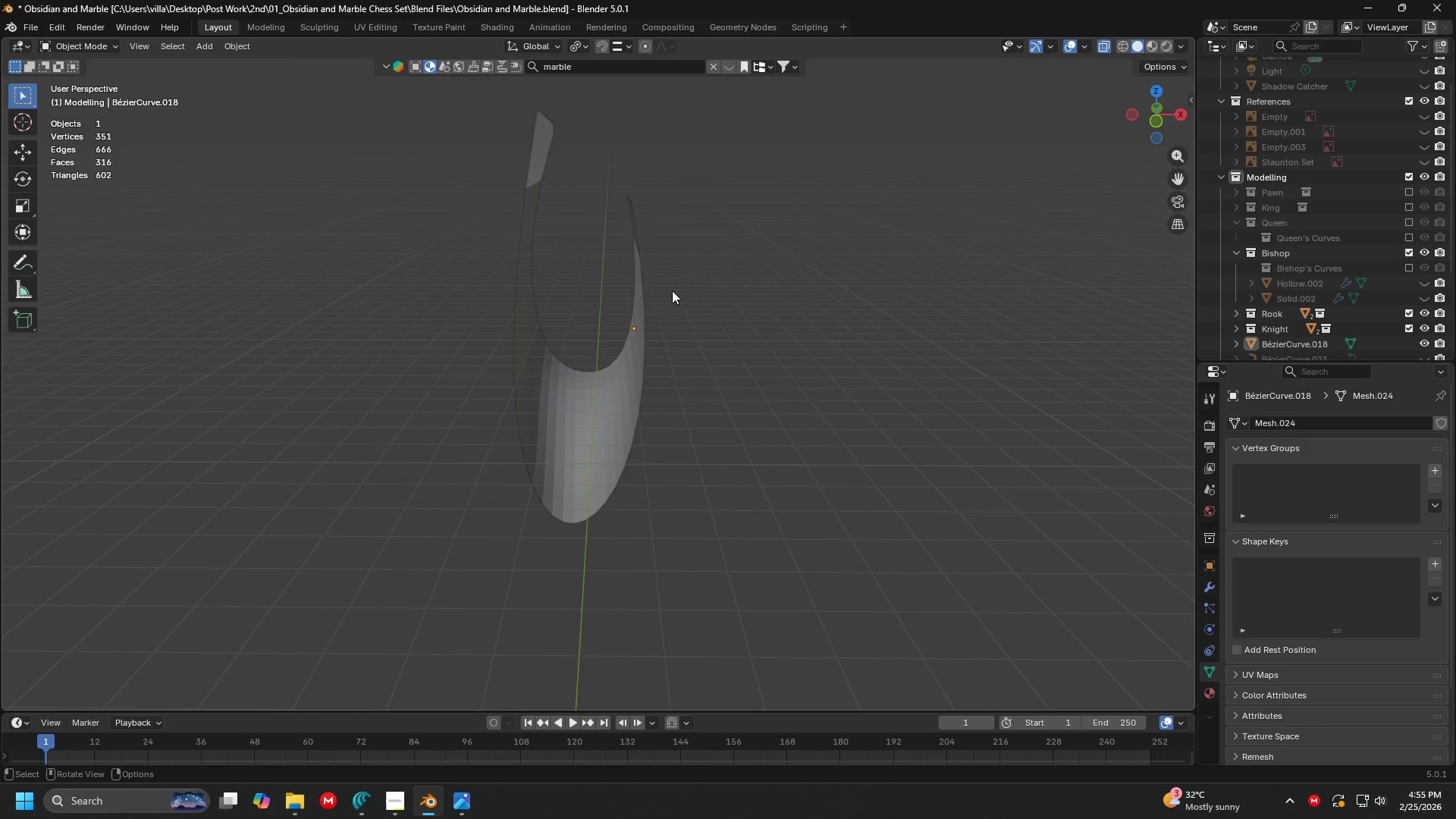 
left_click([663, 288])
 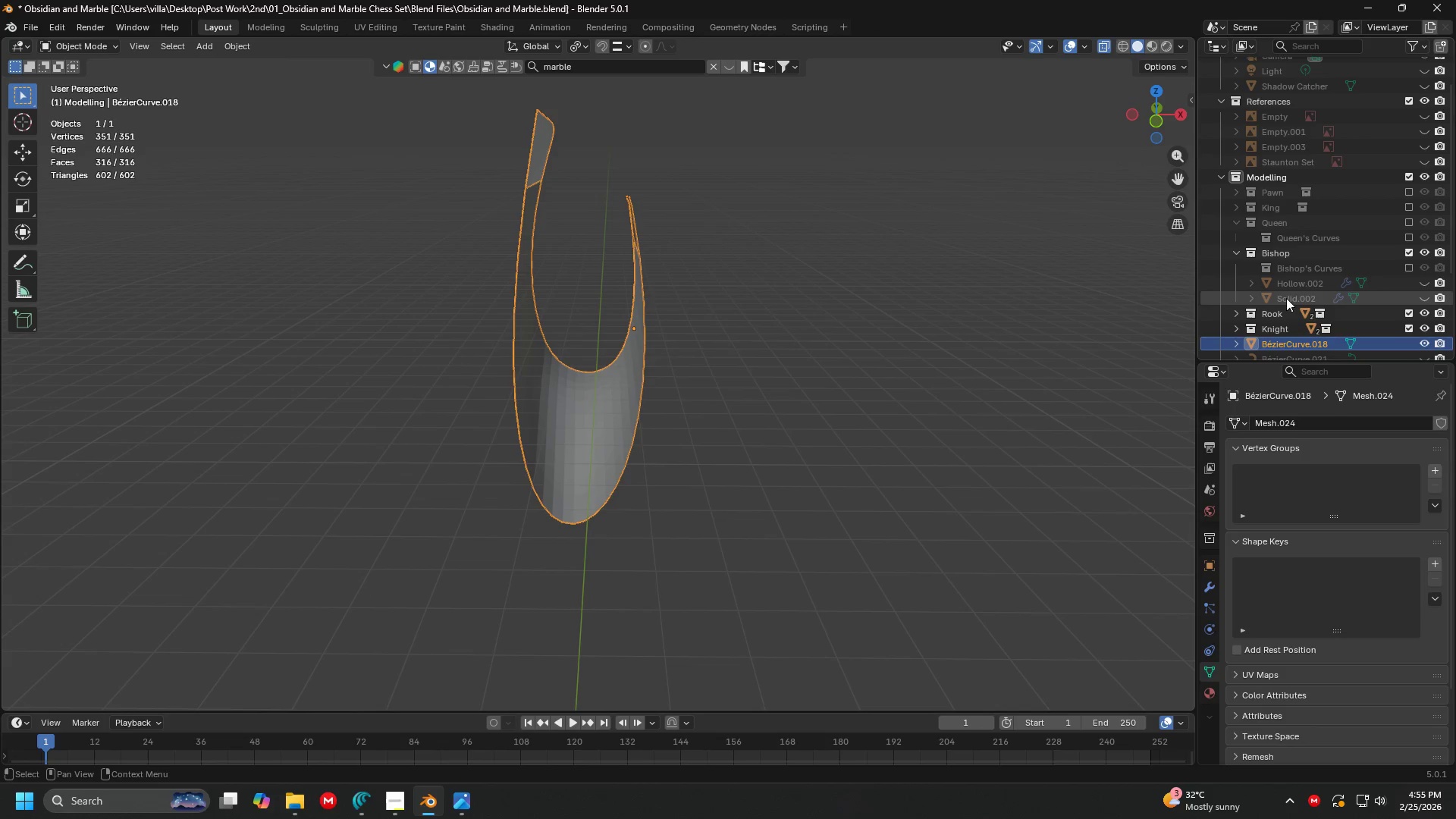 
scroll: coordinate [1301, 284], scroll_direction: down, amount: 2.0
 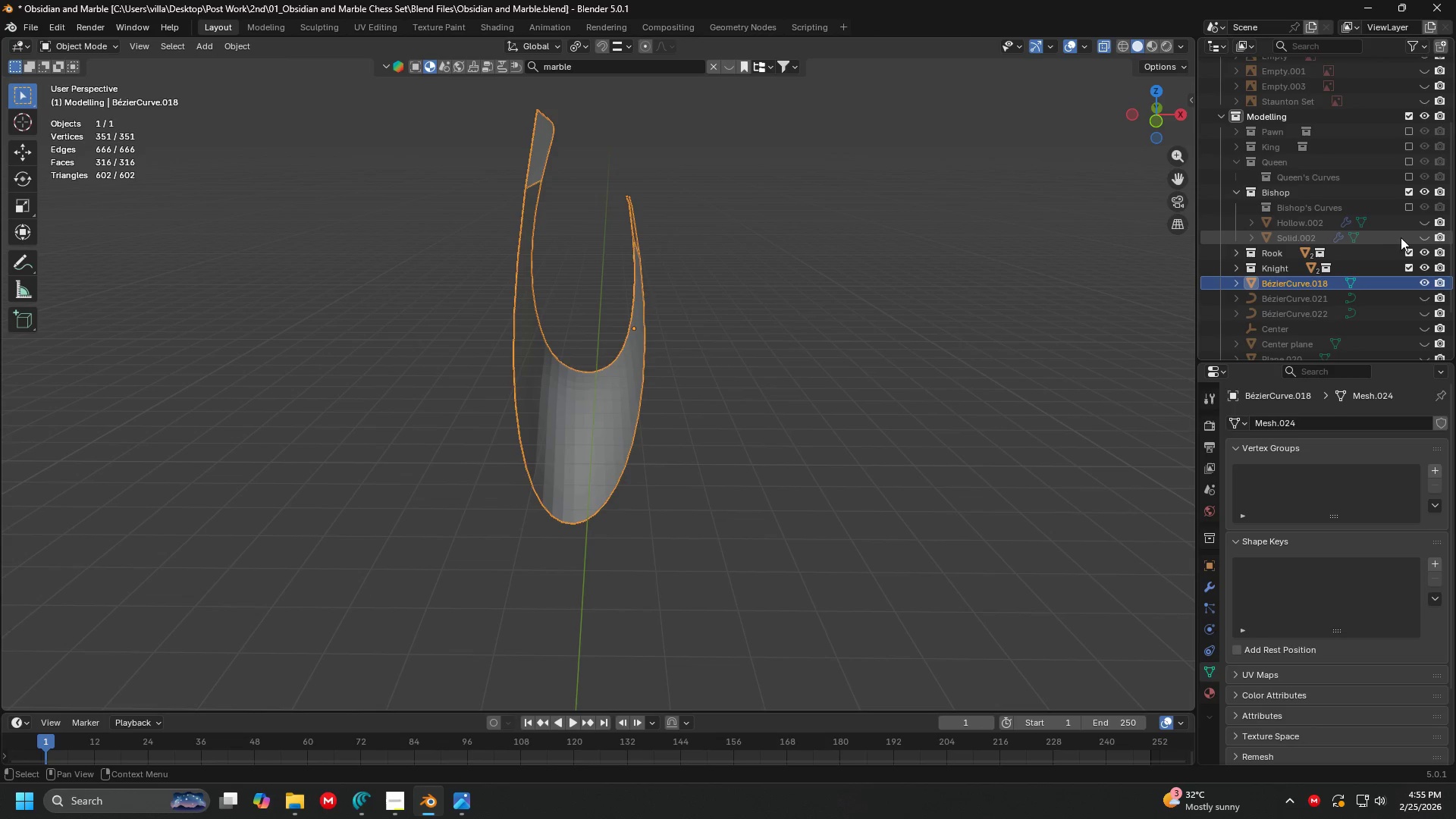 
left_click([1429, 240])
 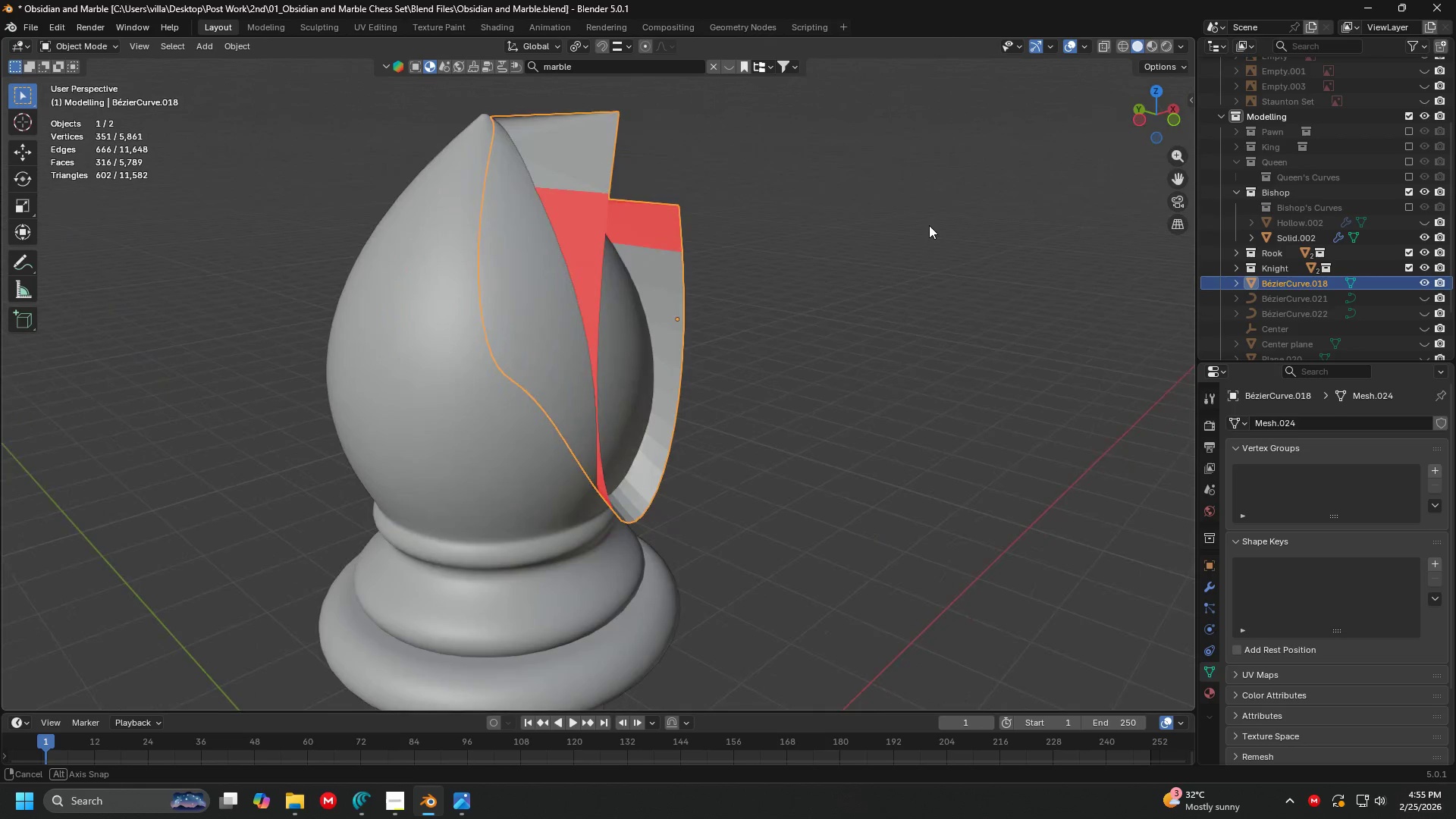 
wait(8.41)
 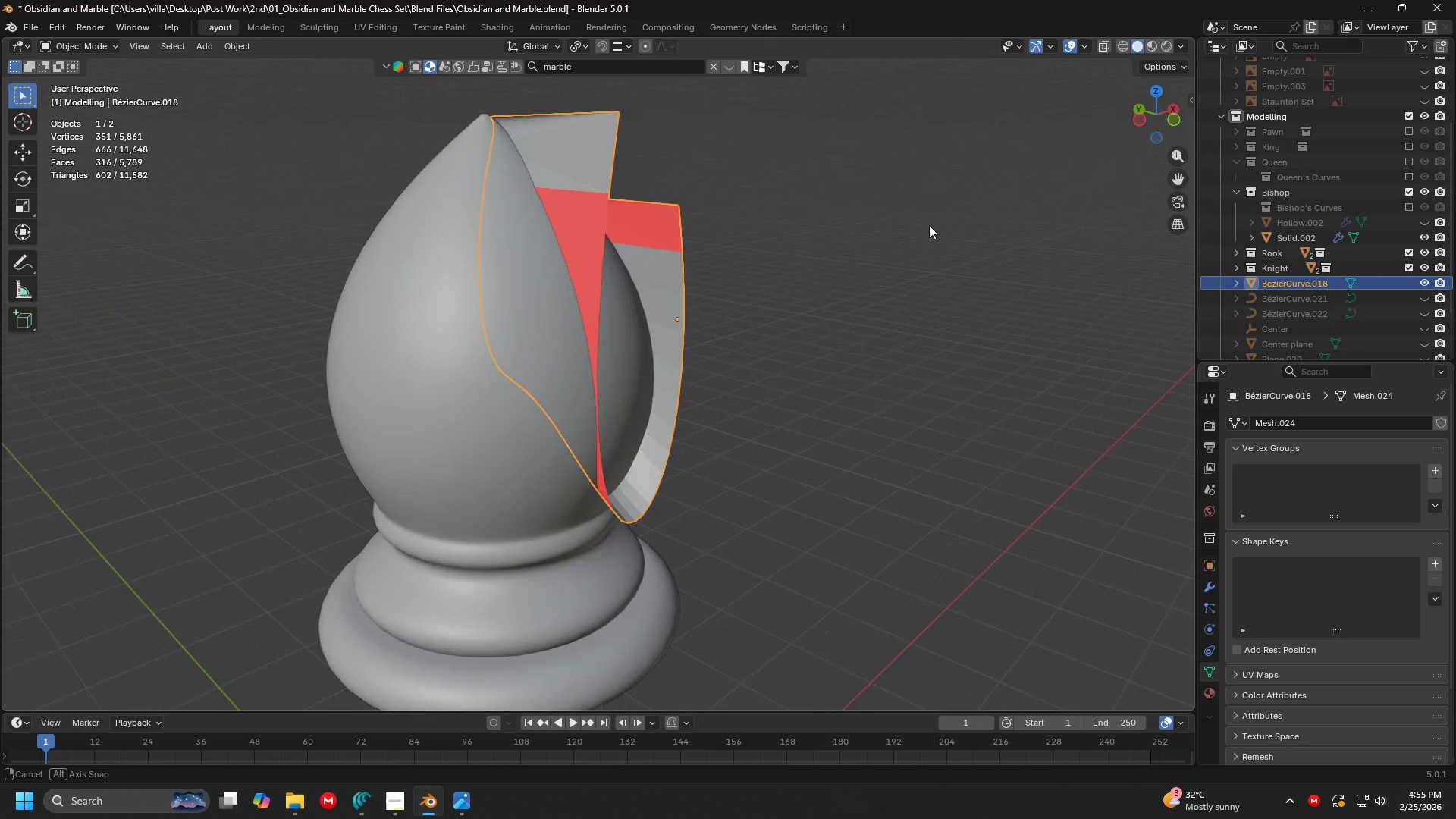 
left_click([549, 244])
 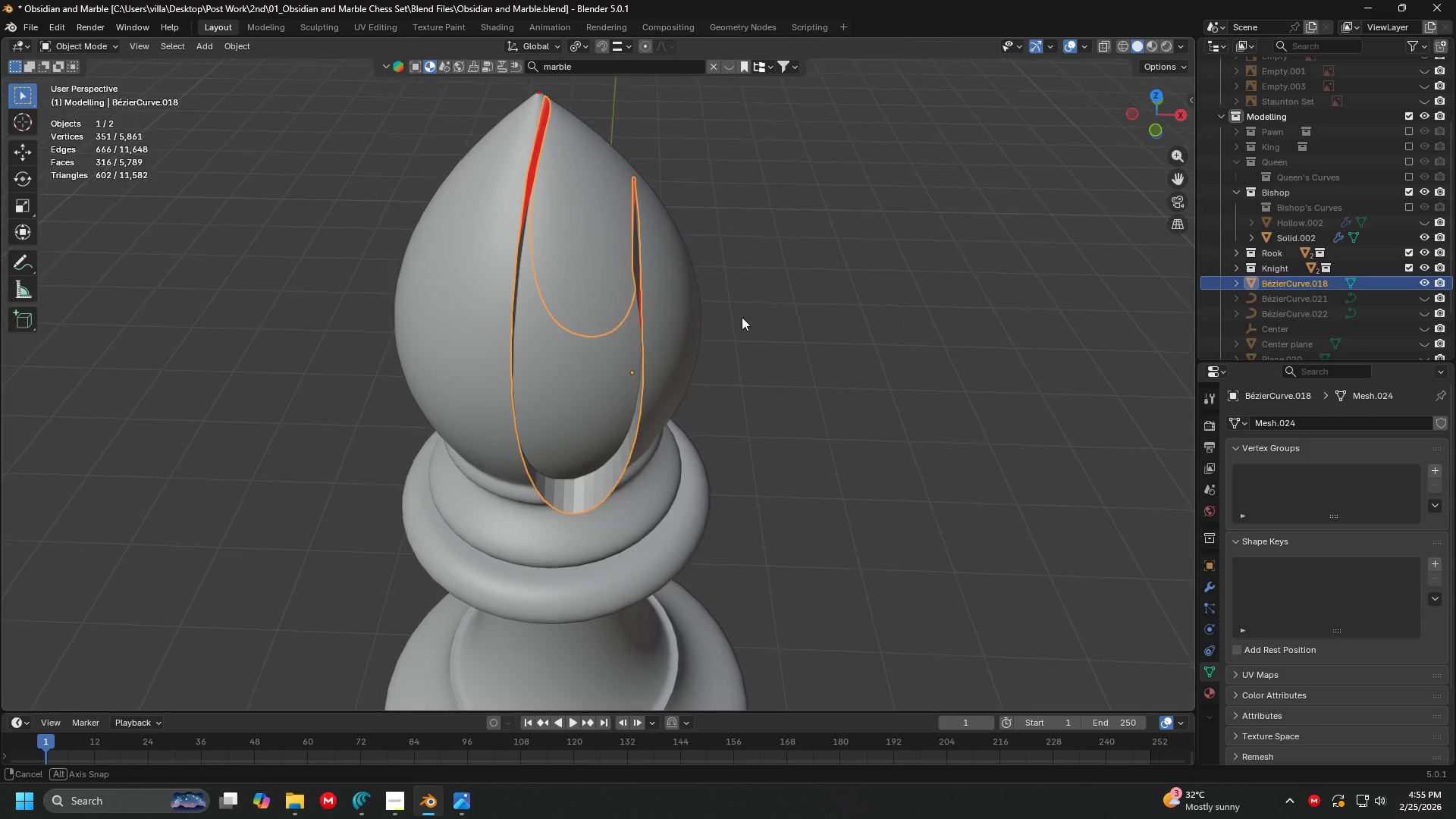 
key(Tab)
 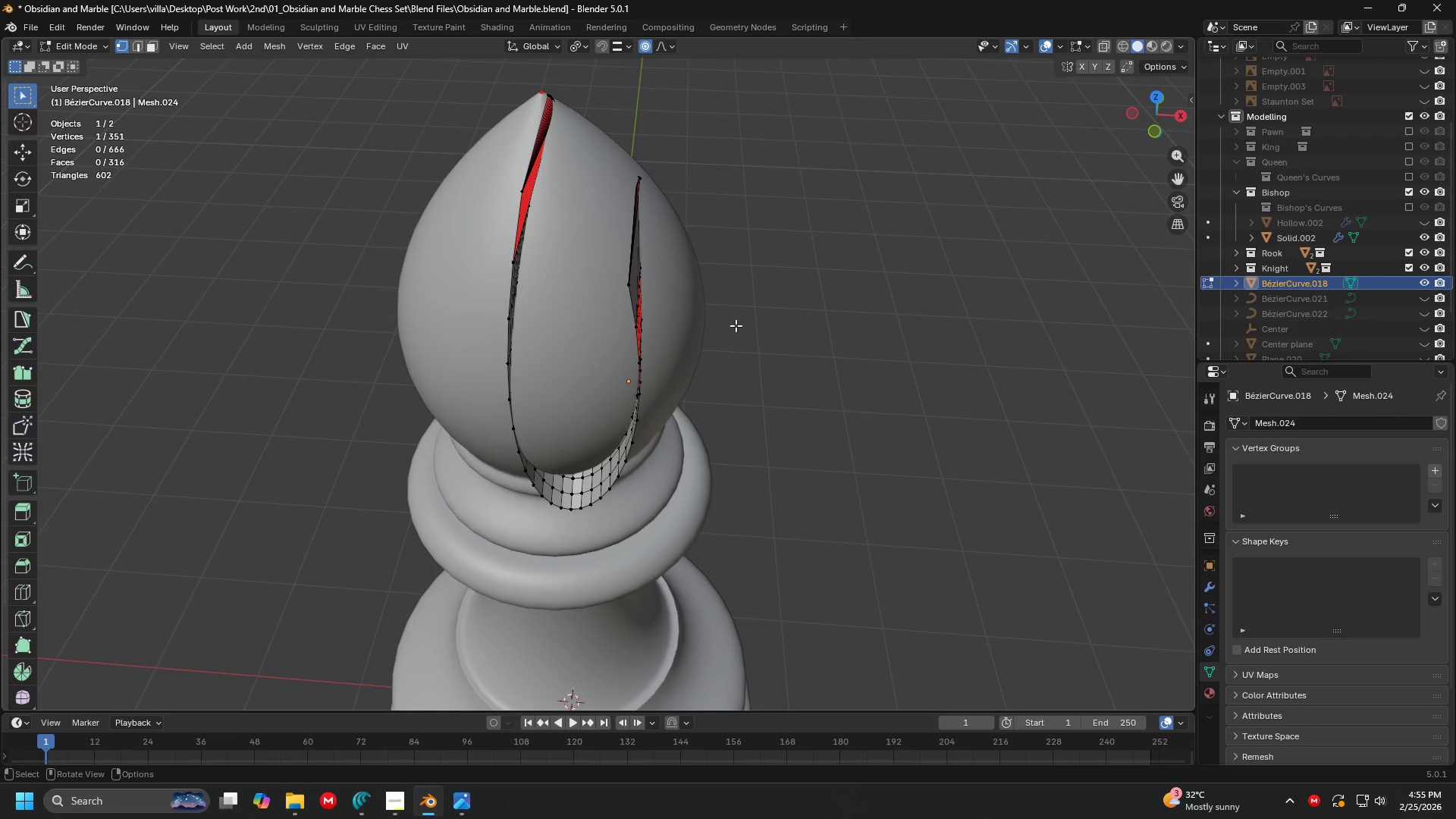 
type(af)
 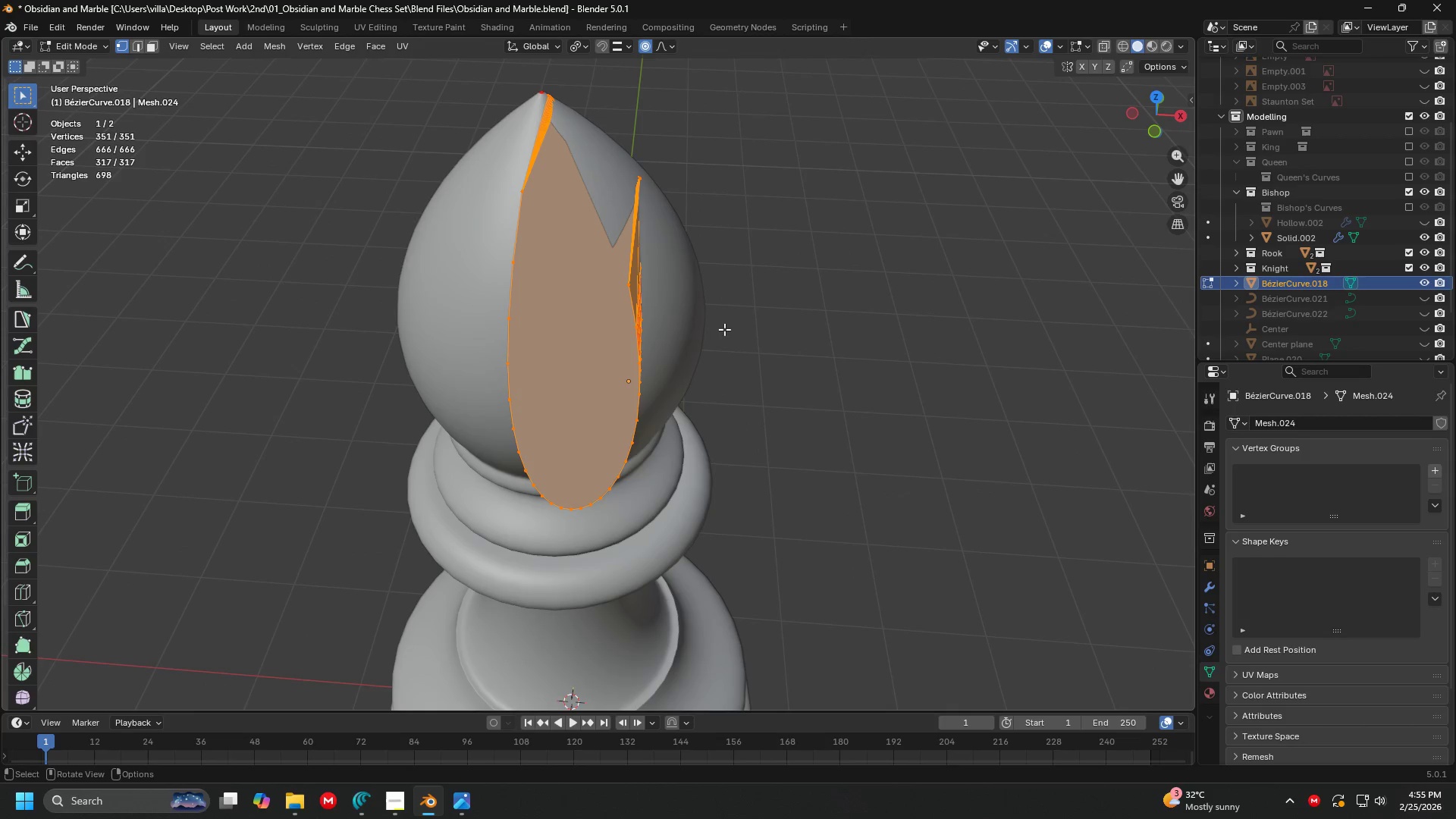 
key(Control+ControlLeft)
 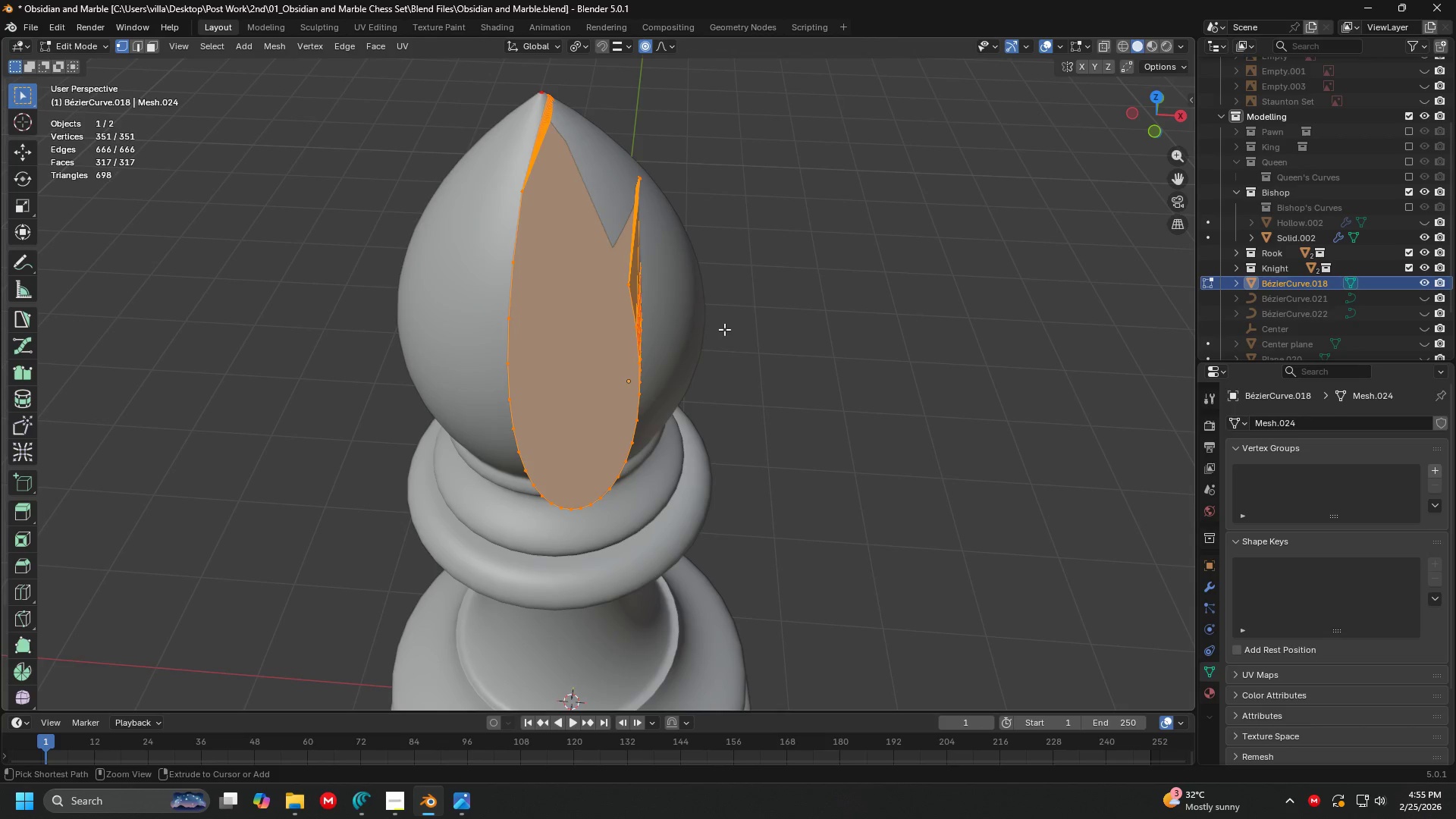 
key(Control+Z)
 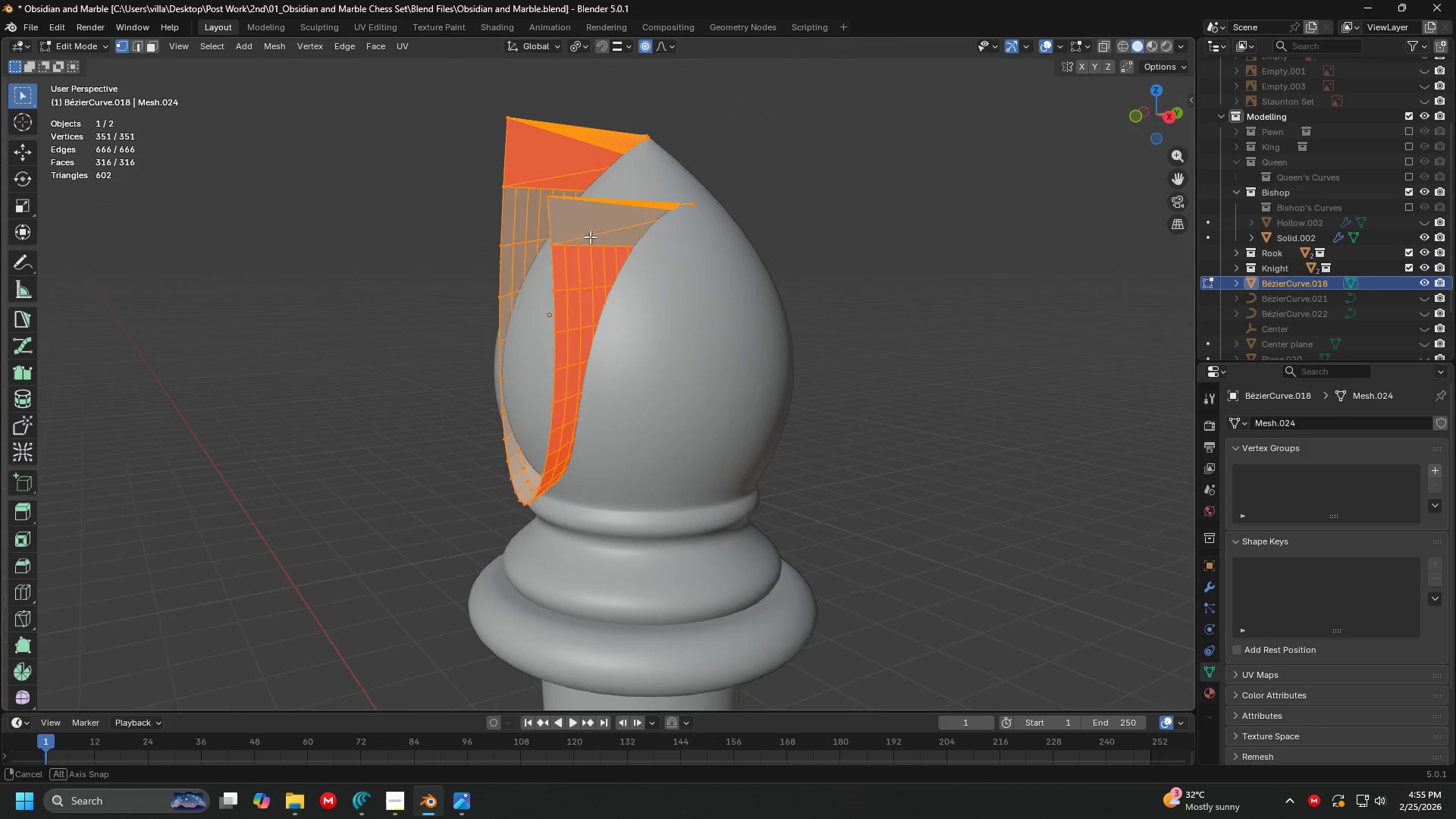 
key(Shift+ShiftLeft)
 